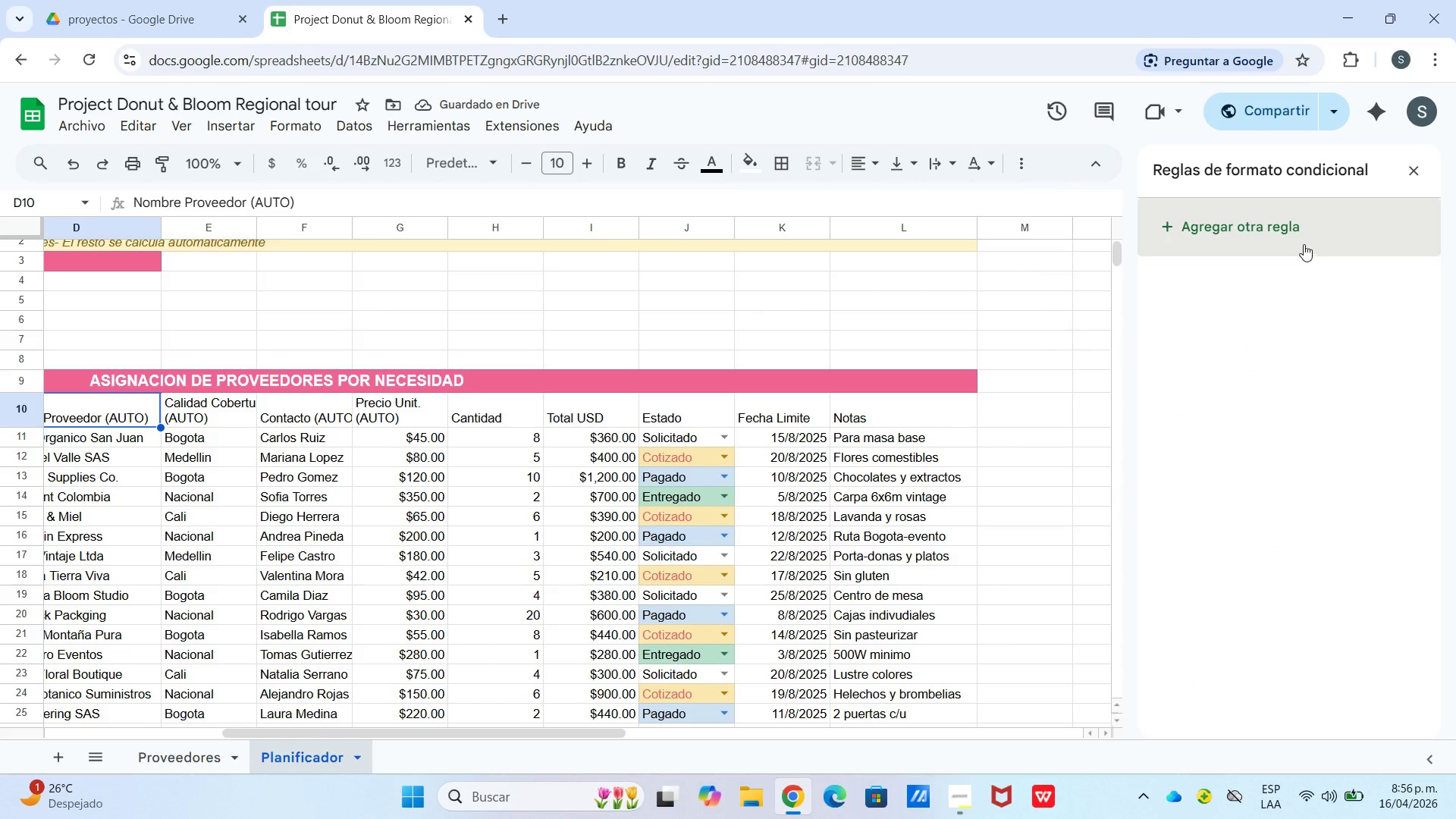 
left_click([1301, 235])
 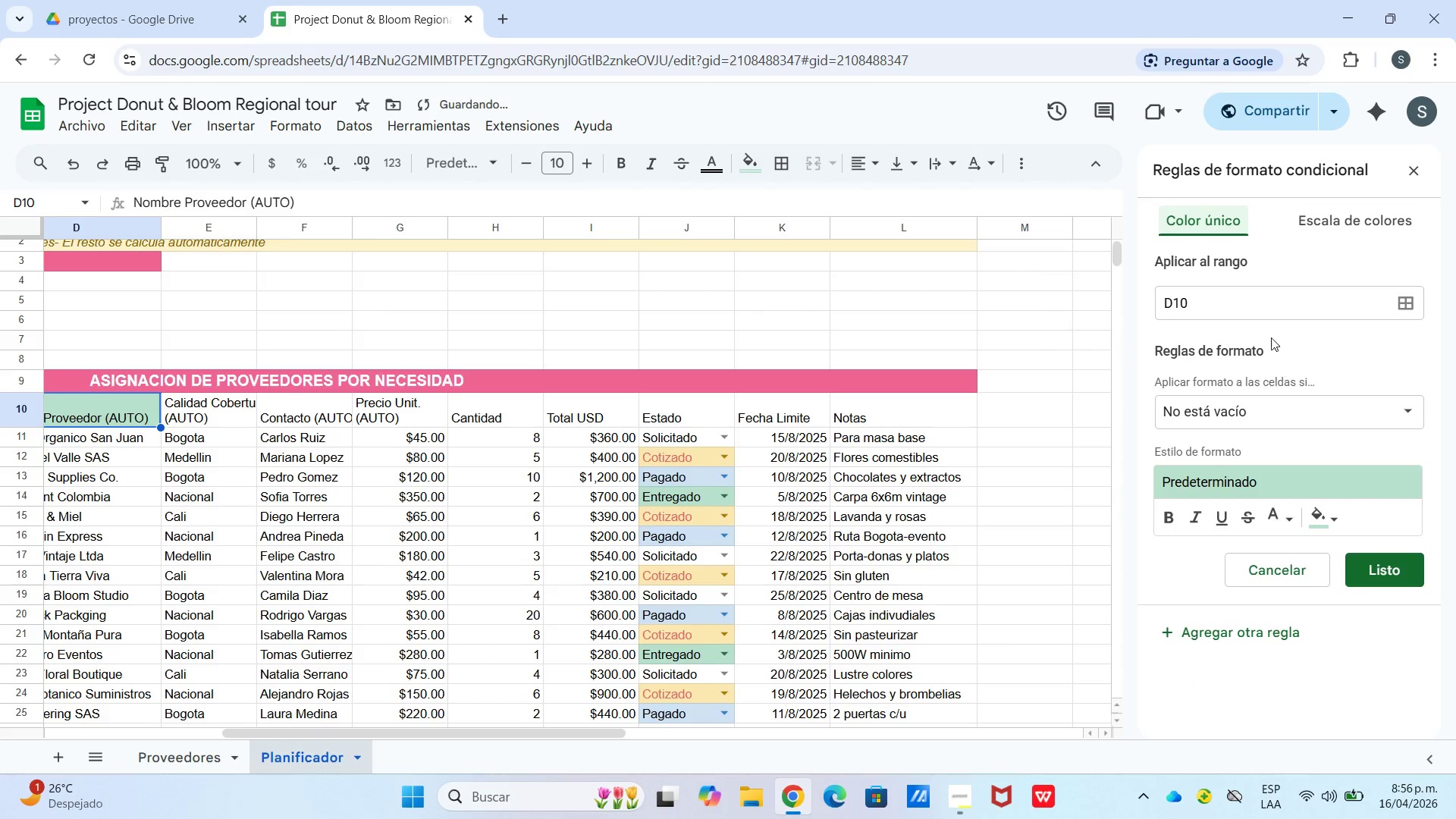 
left_click_drag(start_coordinate=[1271, 318], to_coordinate=[1194, 312])
 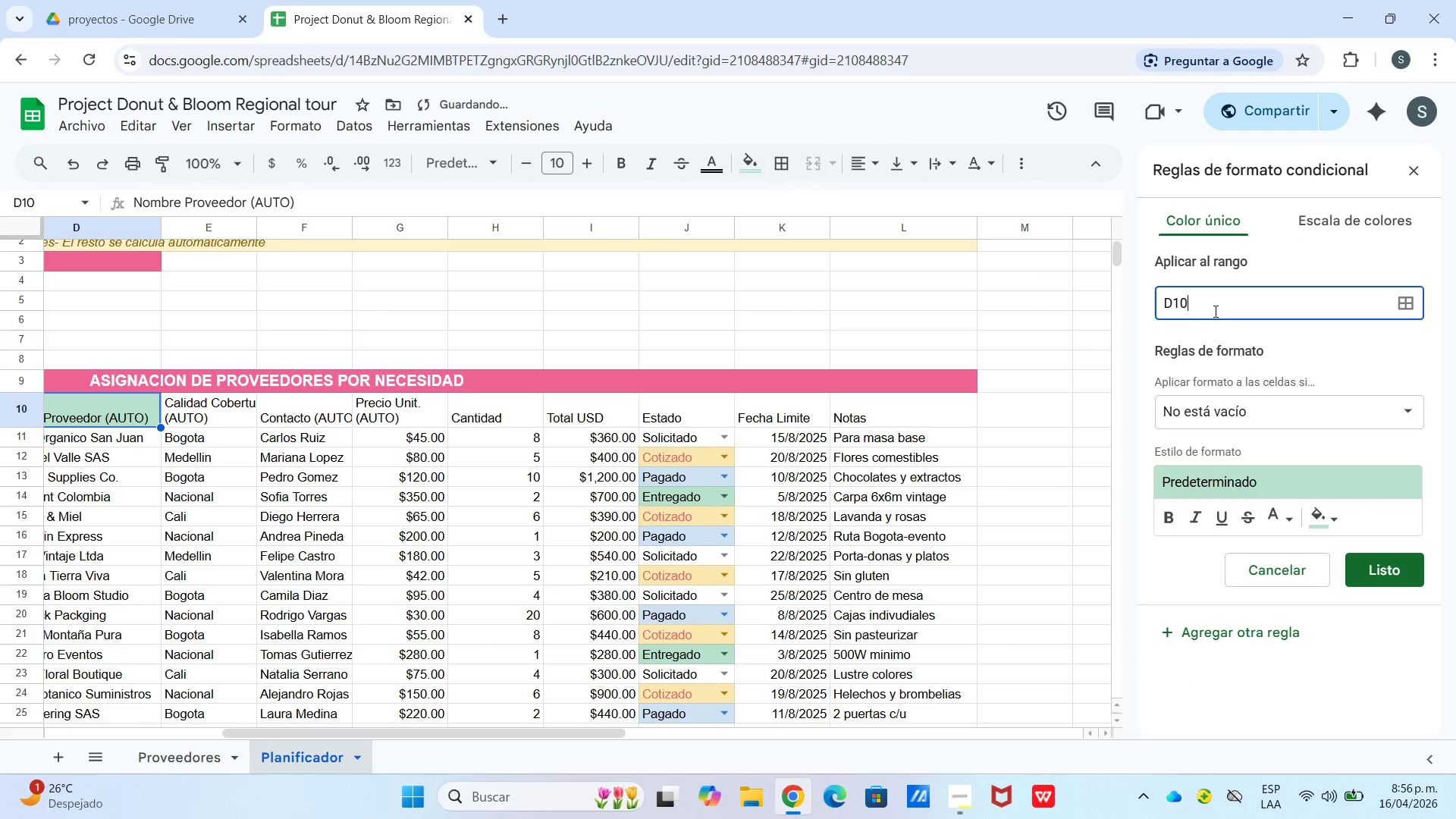 
left_click_drag(start_coordinate=[1219, 311], to_coordinate=[1131, 312])
 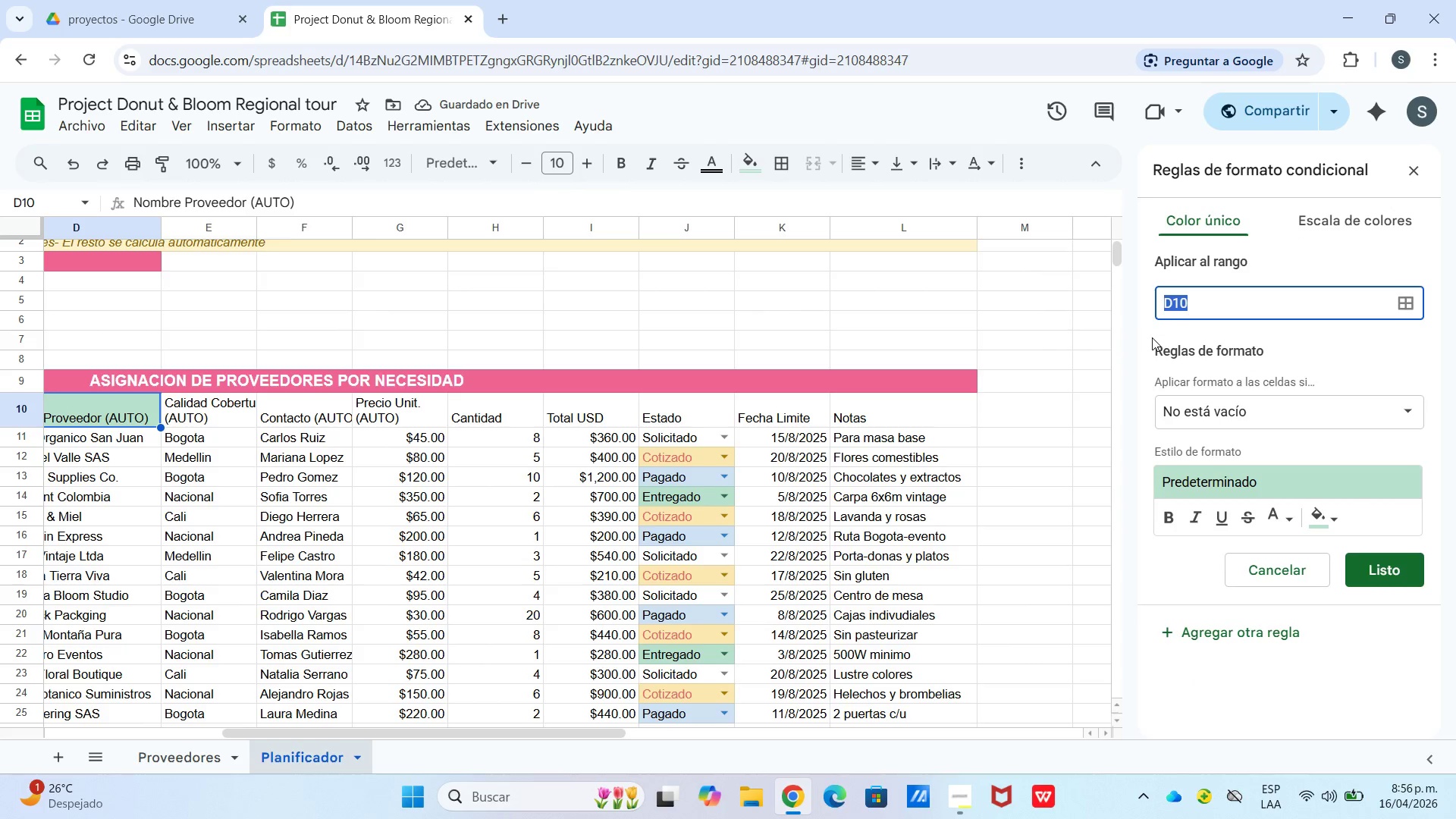 
key(Control+V)
 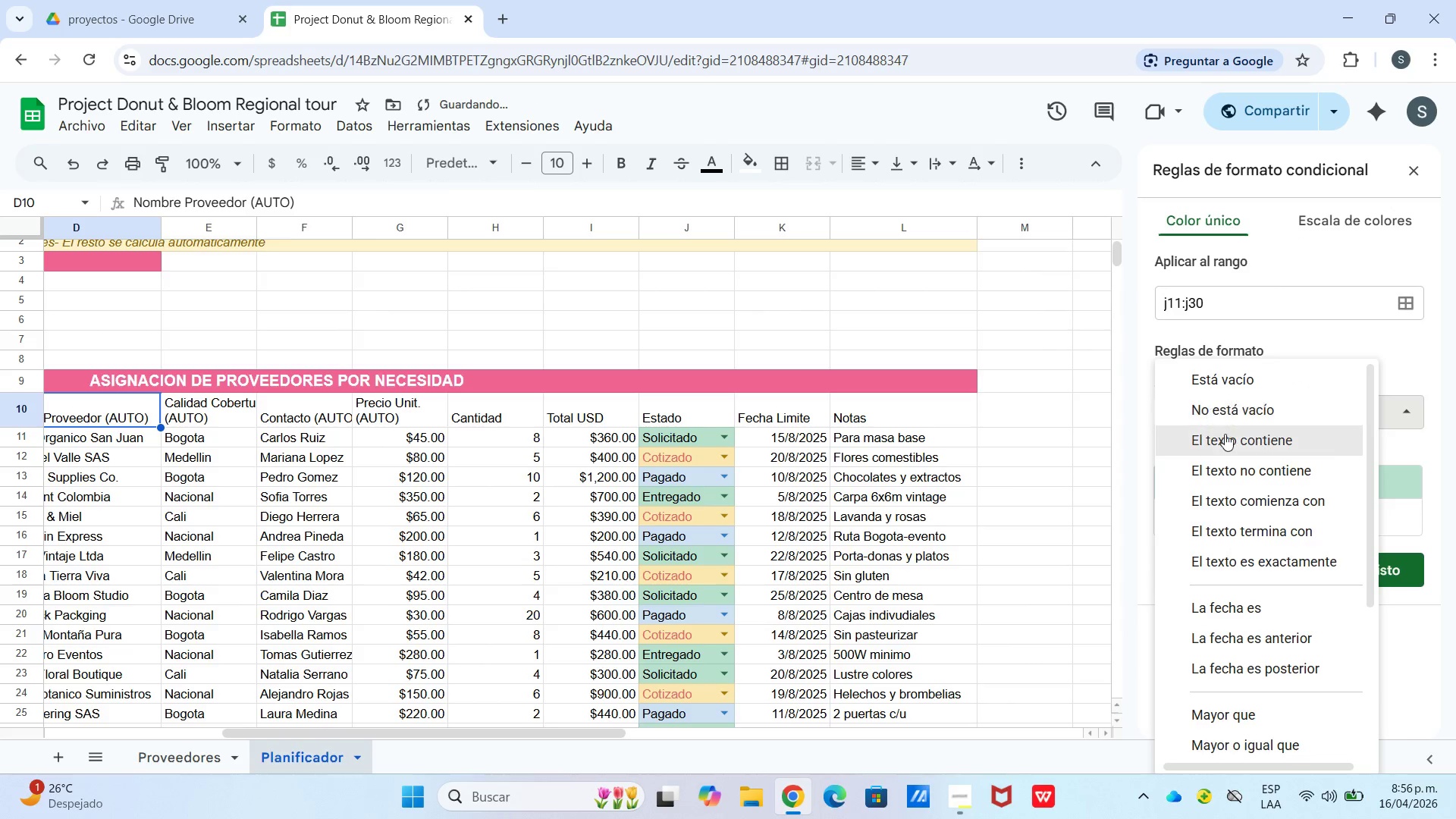 
left_click([1276, 735])
 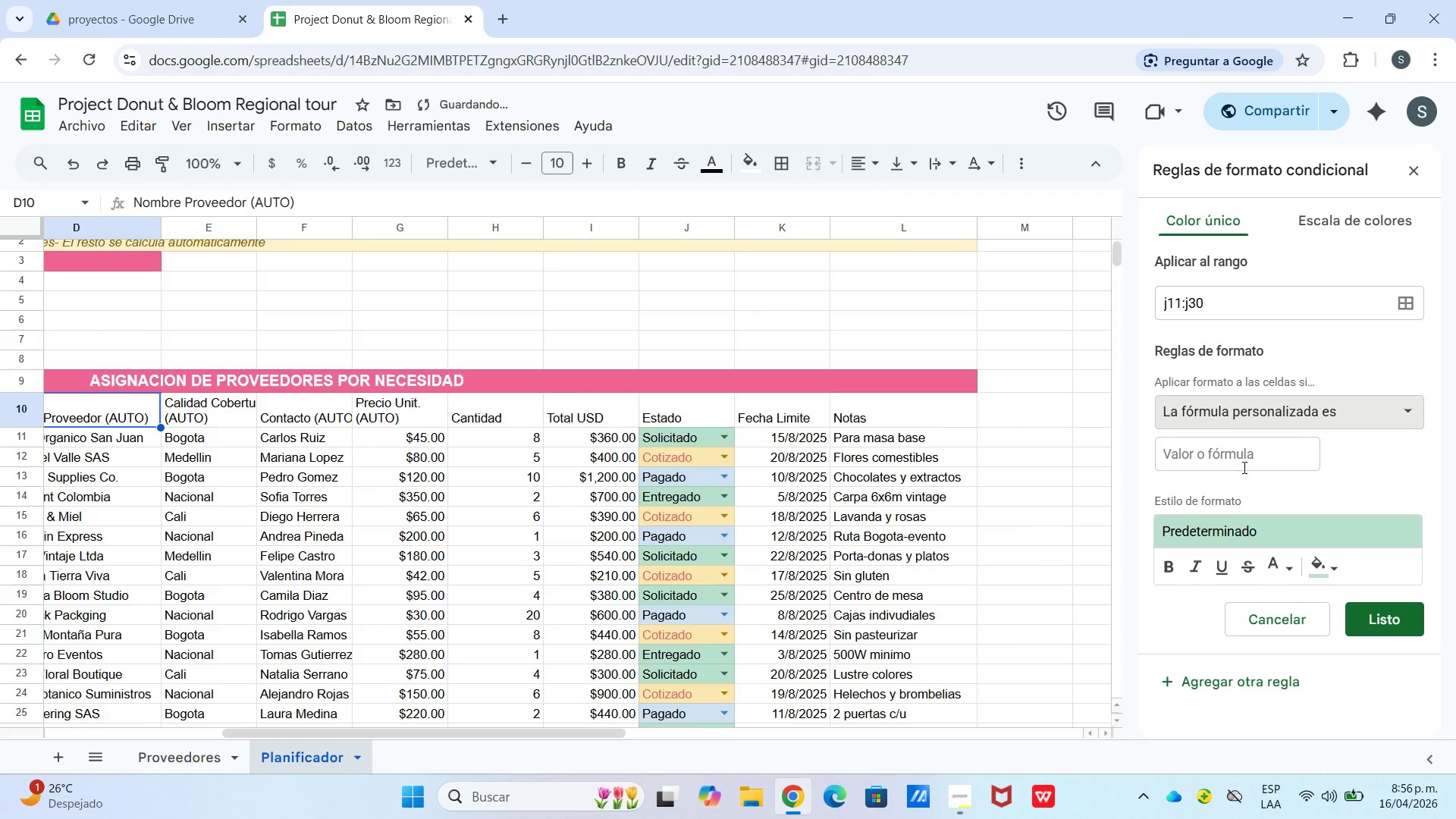 
scroll: coordinate [1272, 592], scroll_direction: down, amount: 11.0
 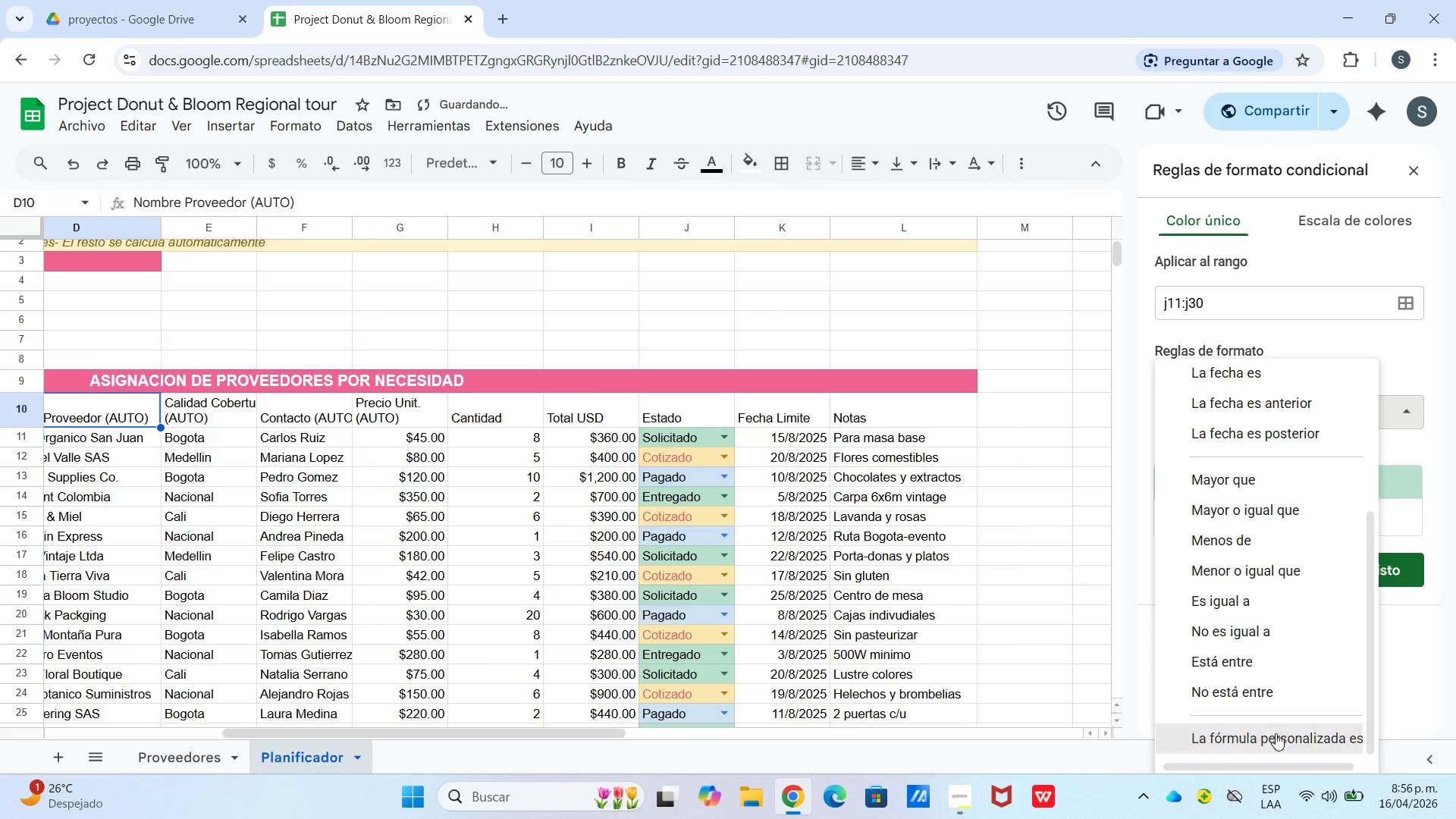 
left_click([1235, 451])
 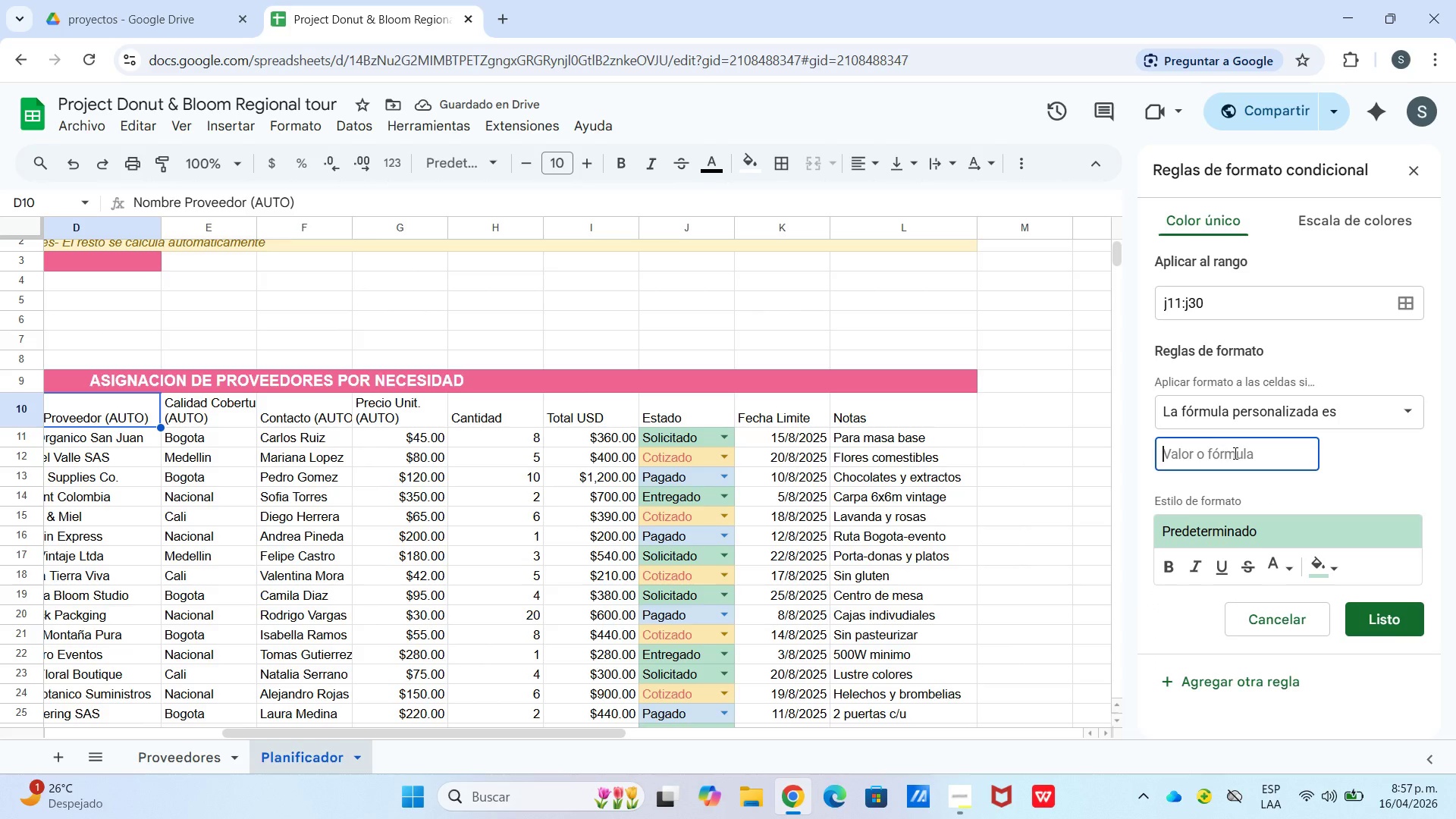 
type()j11))
 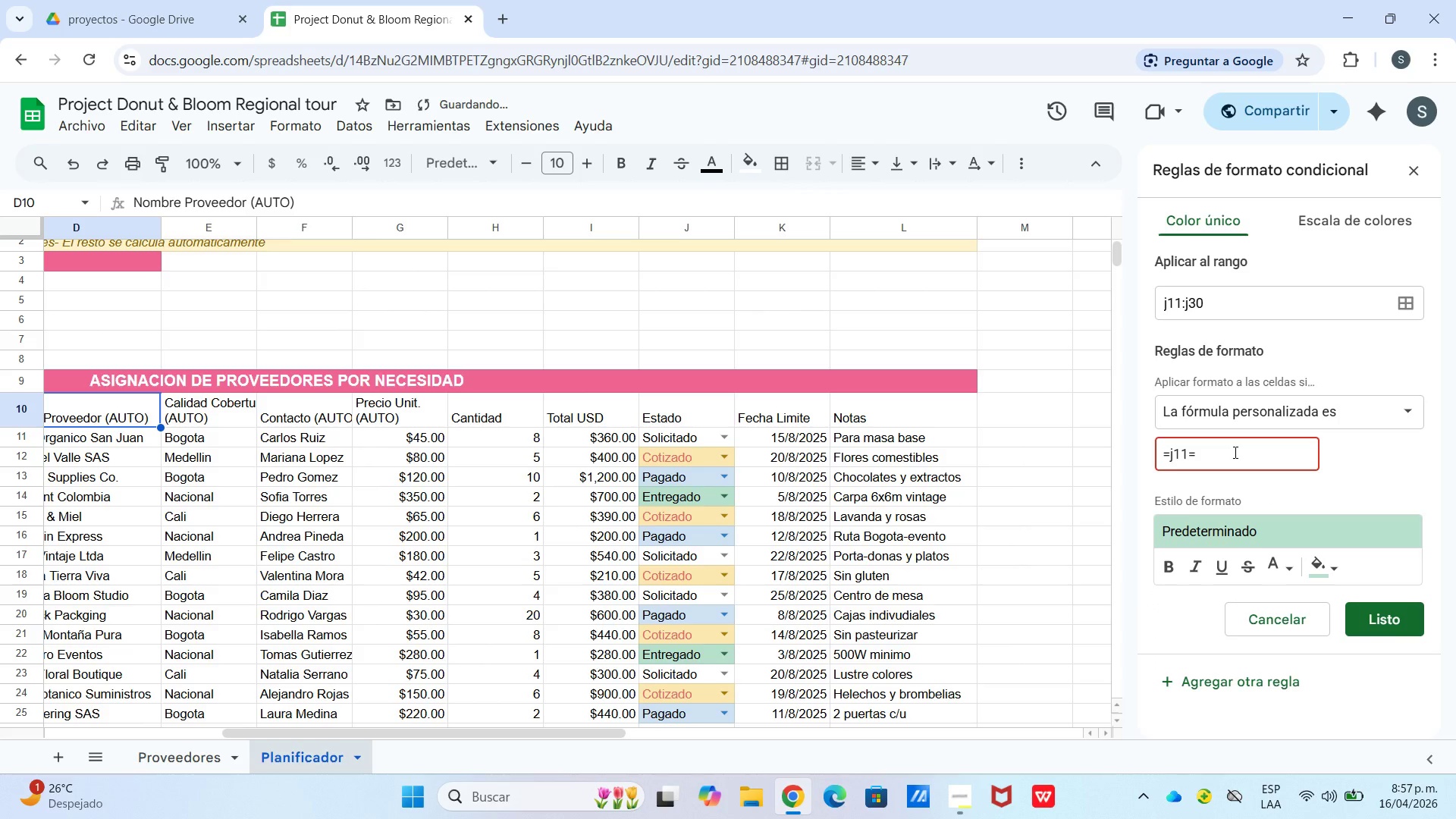 
type(@Solicitado@)
 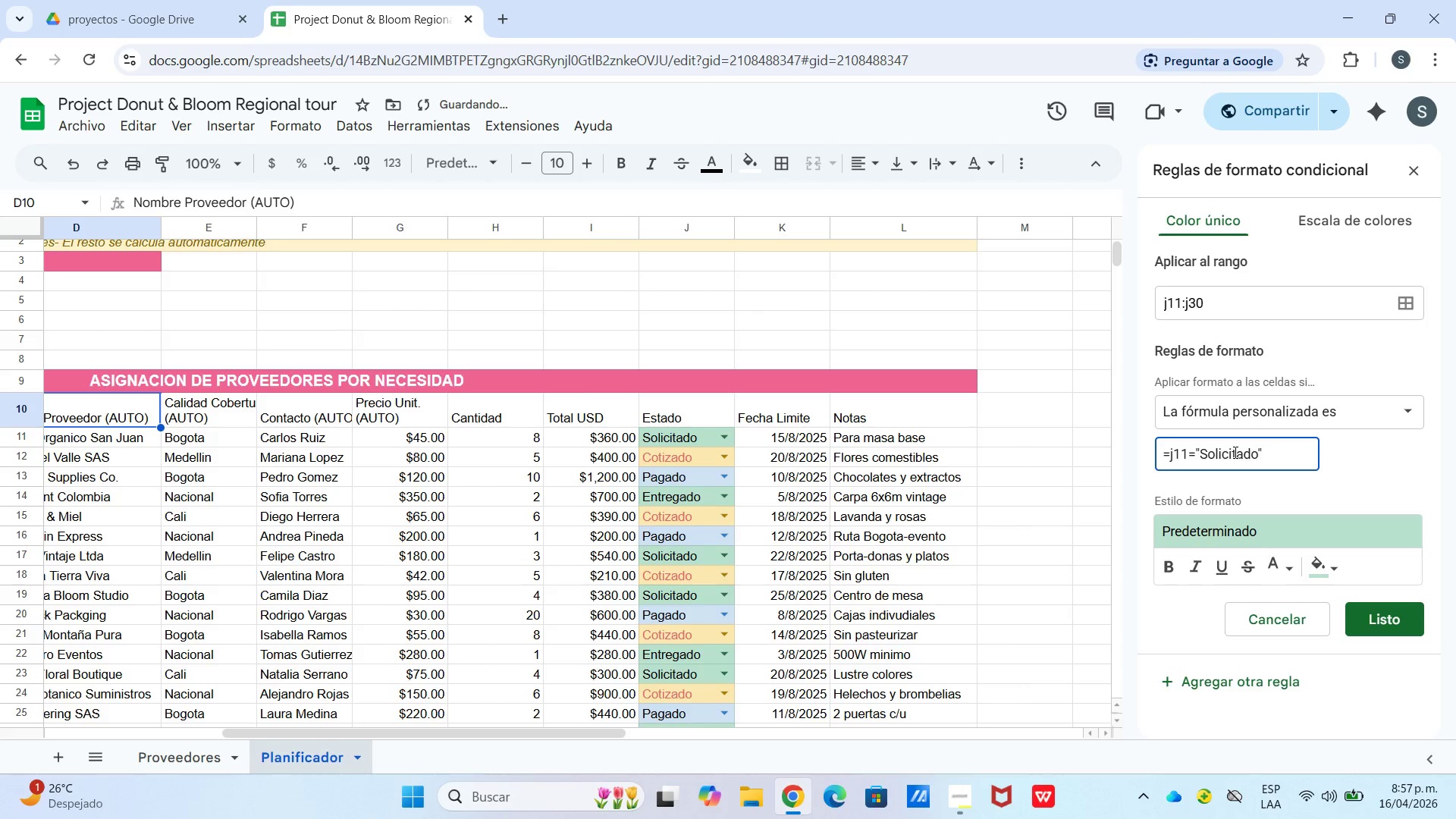 
left_click([1273, 521])
 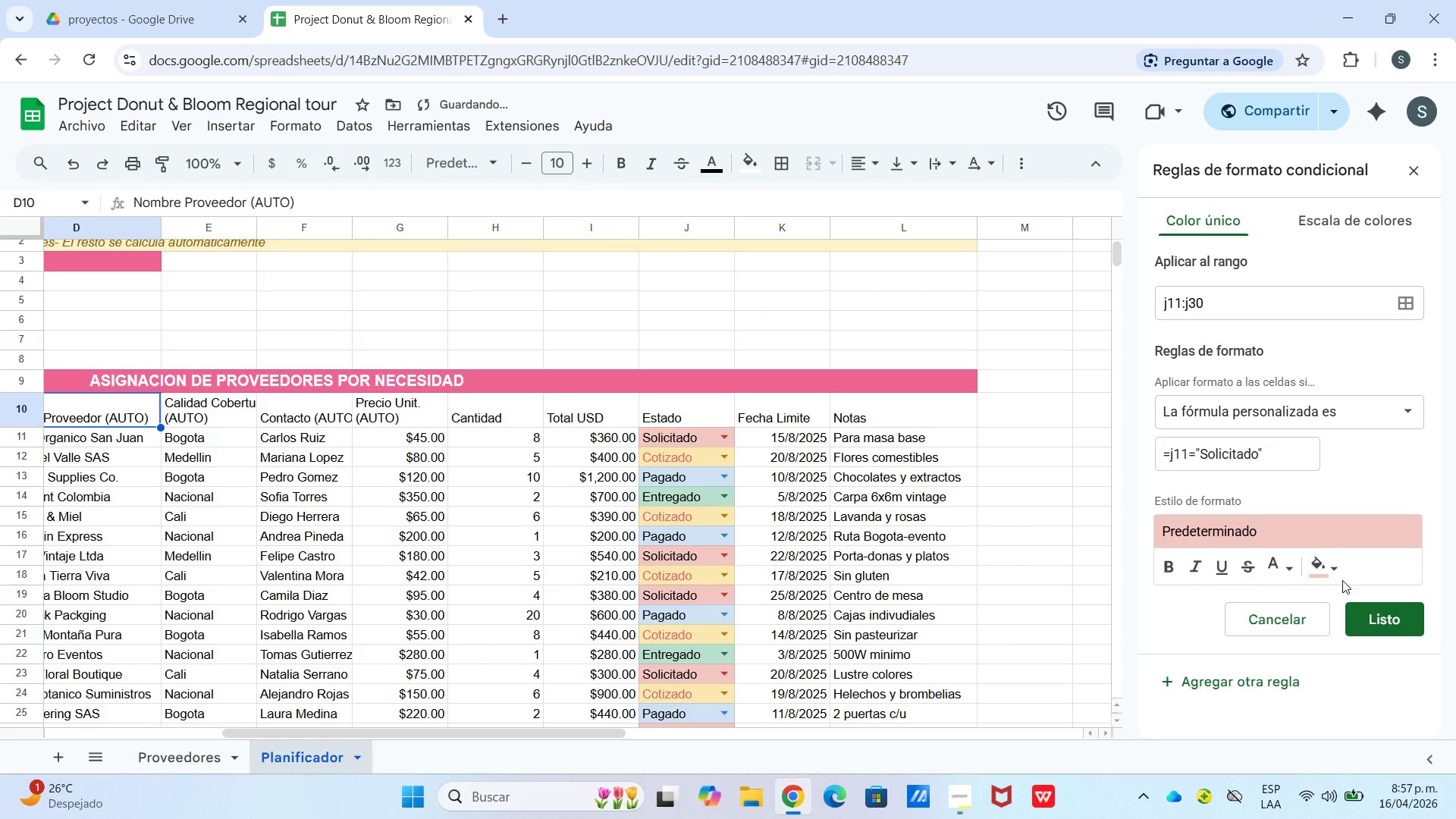 
mouse_move([1325, 574])
 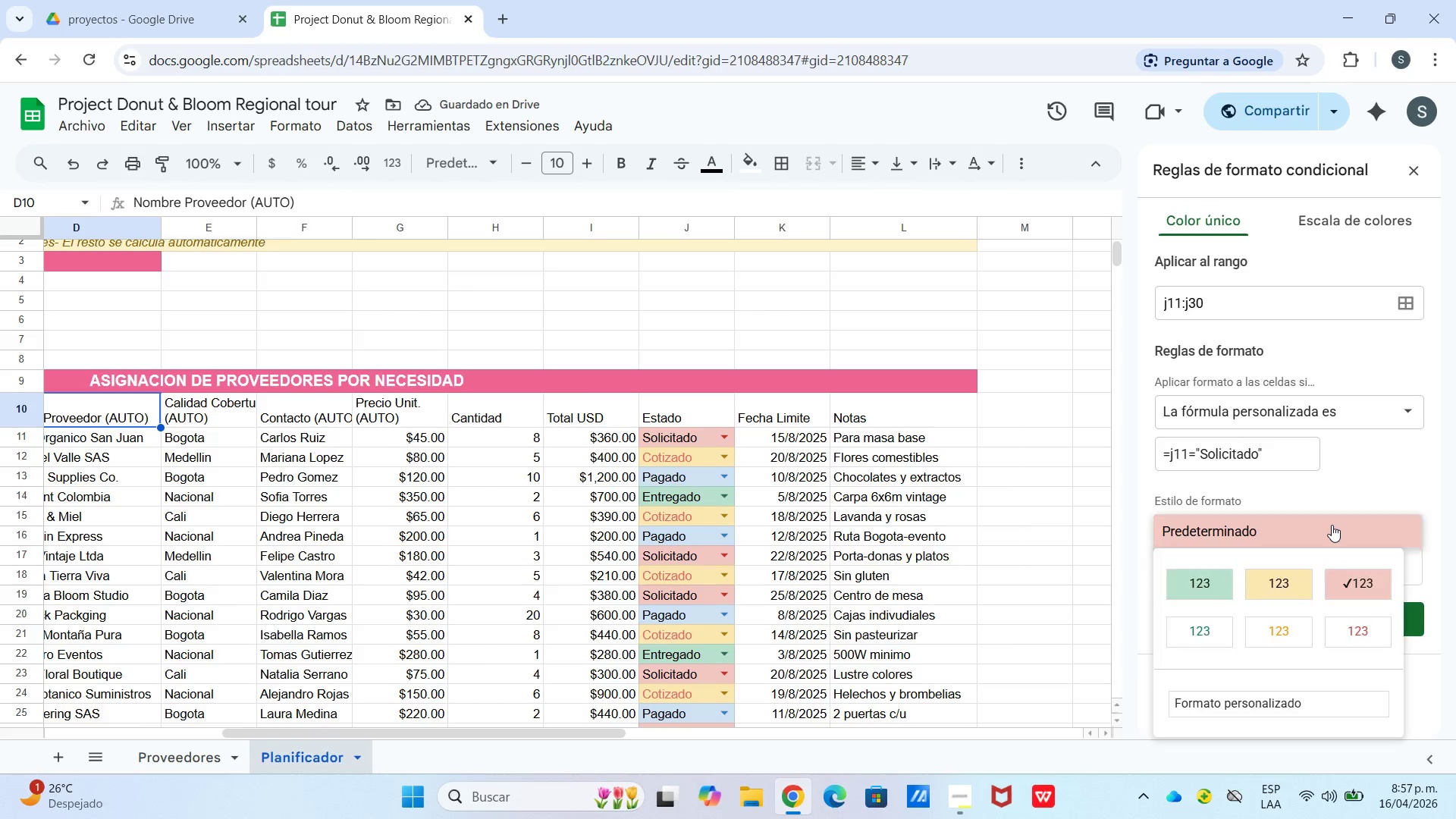 
left_click([1332, 525])
 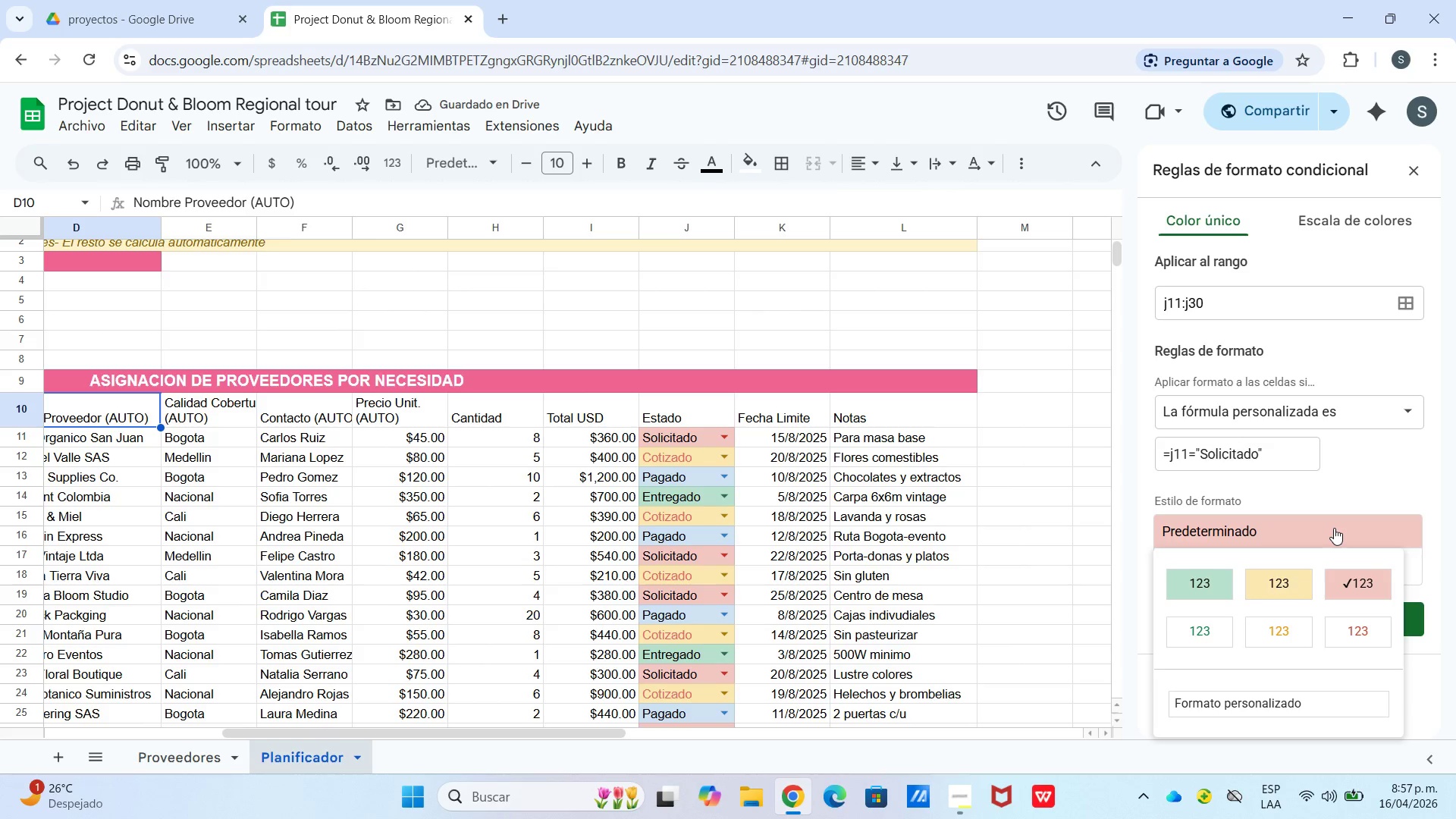 
left_click([1336, 528])
 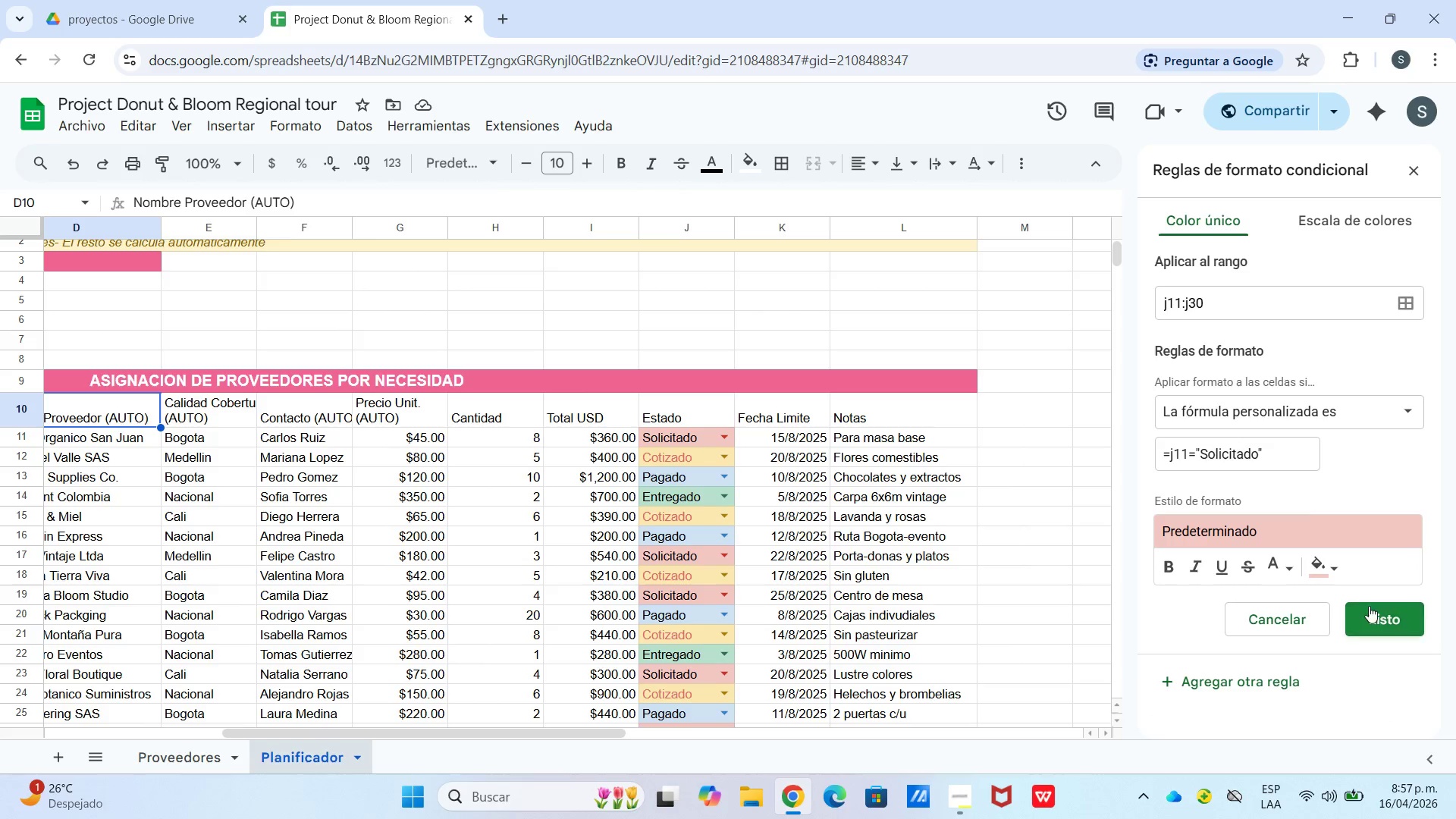 
left_click([1370, 609])
 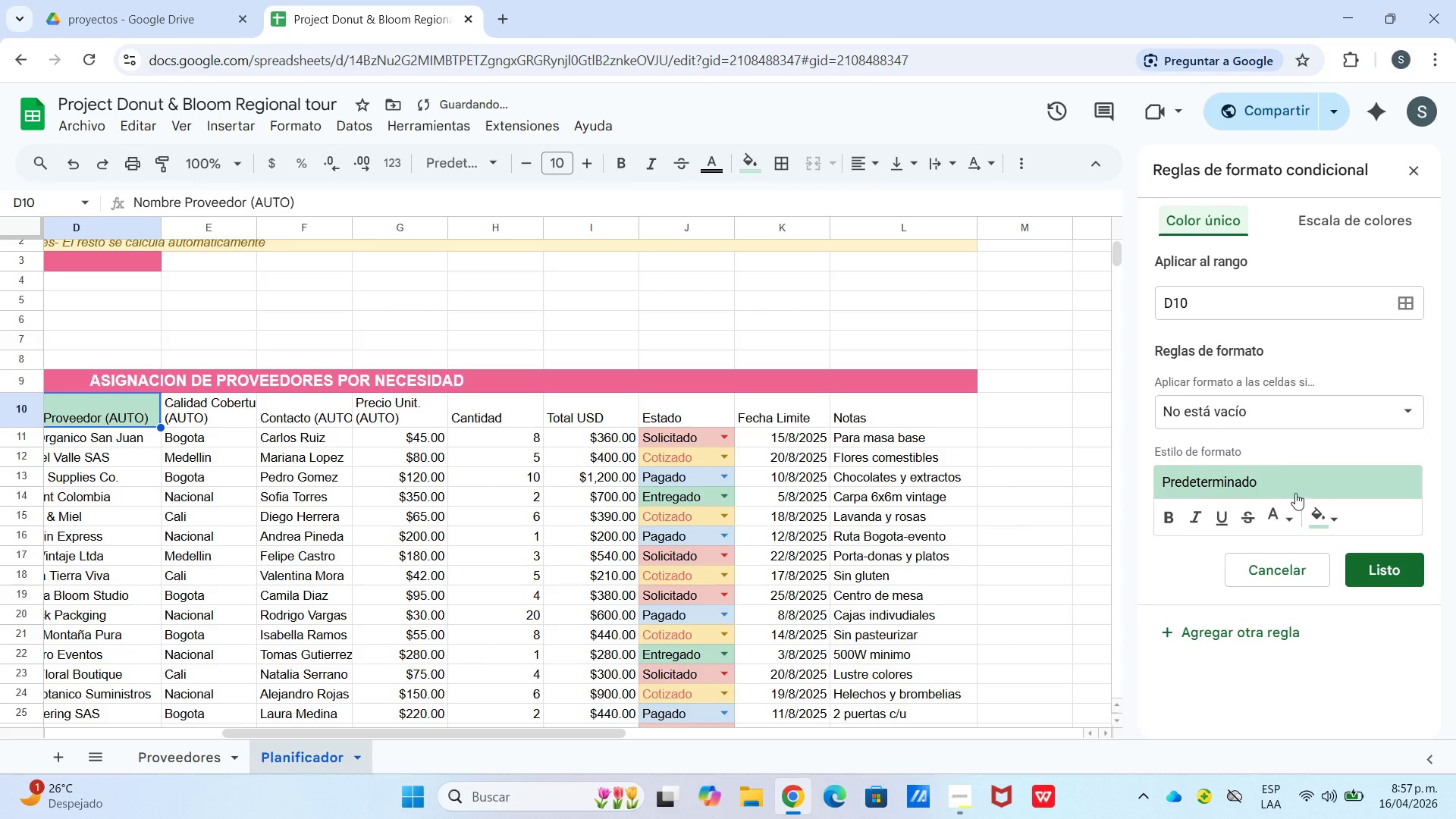 
left_click([1284, 300])
 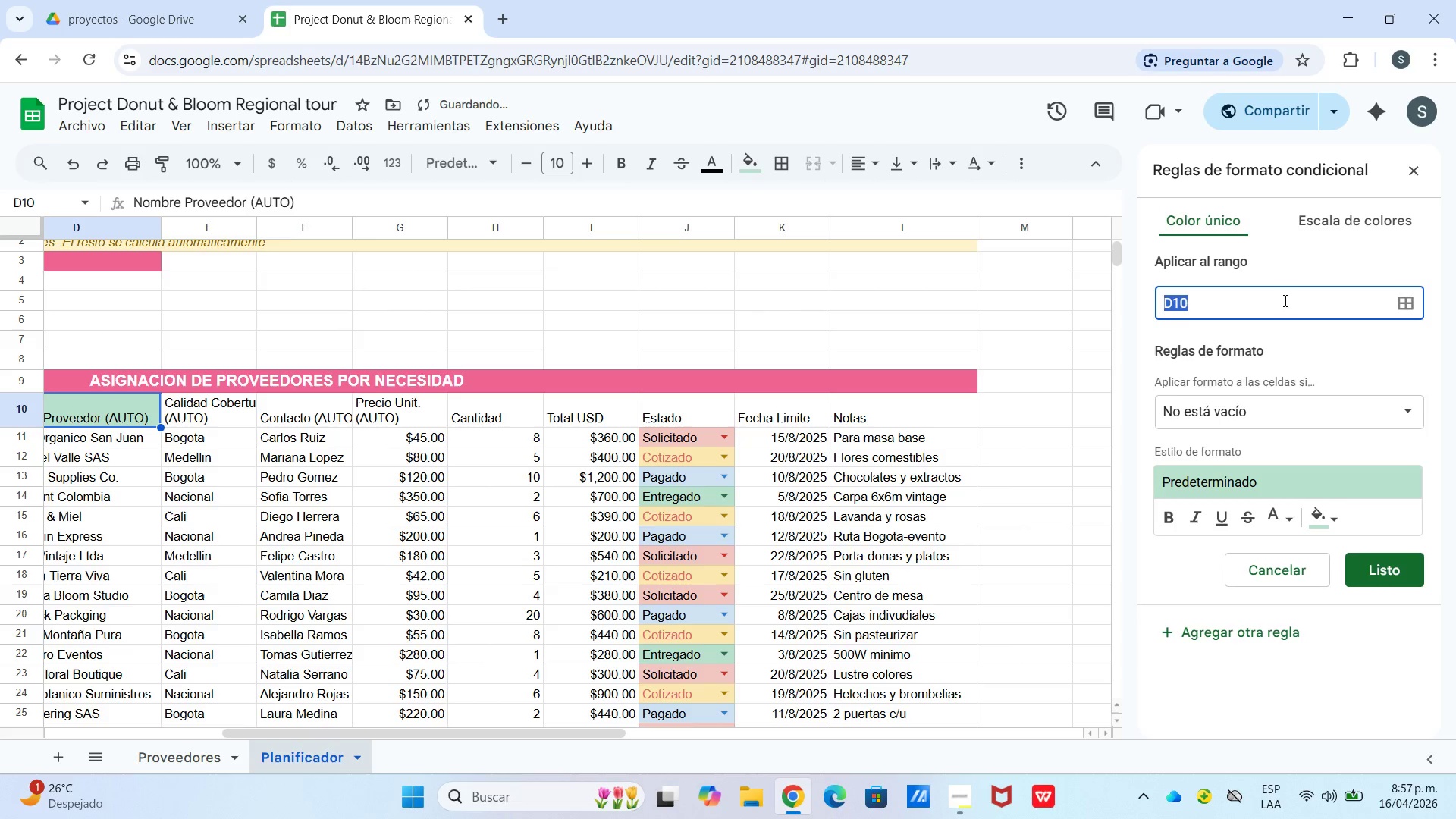 
left_click_drag(start_coordinate=[1284, 300], to_coordinate=[1046, 332])
 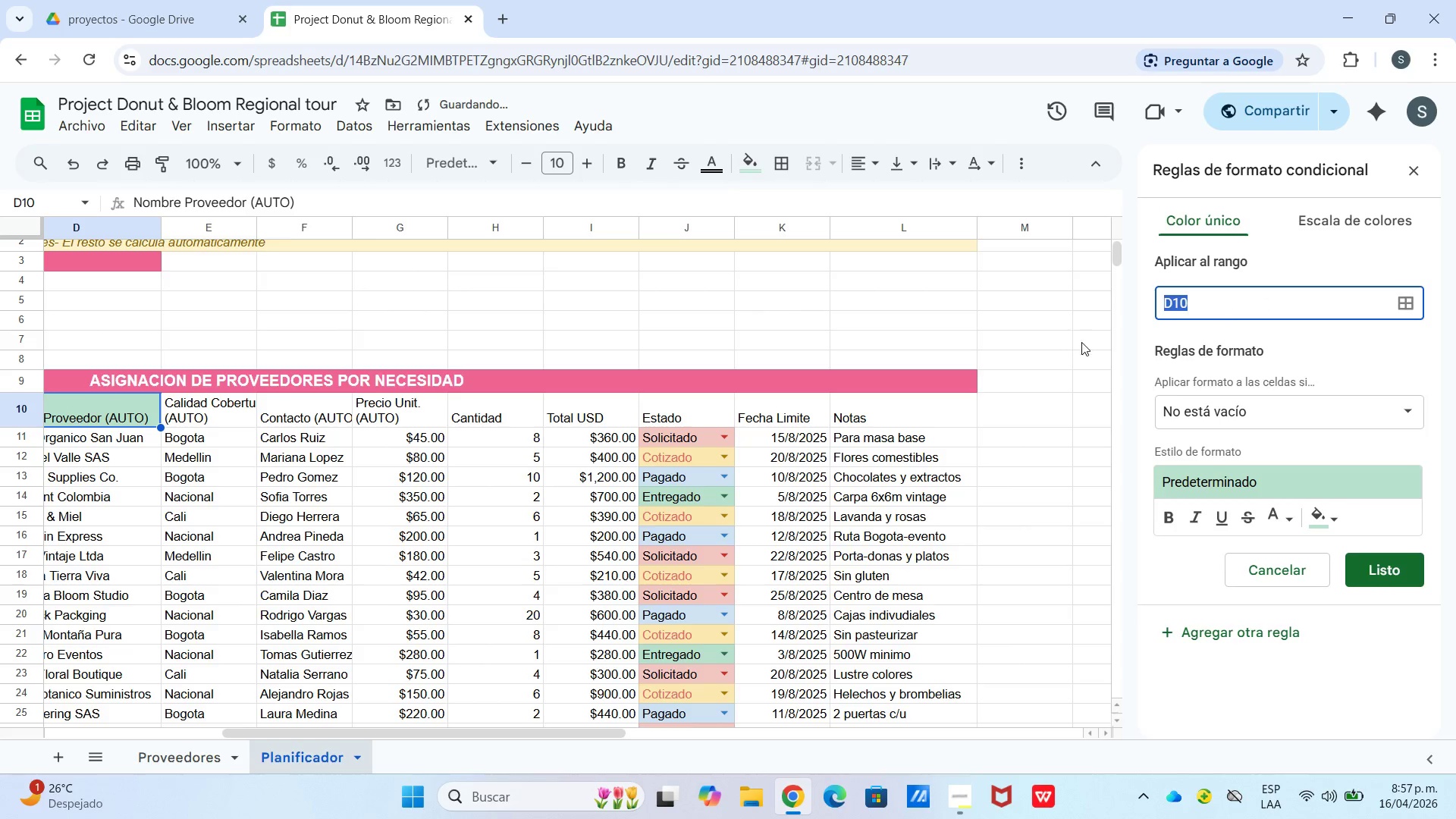 
key(Control+V)
 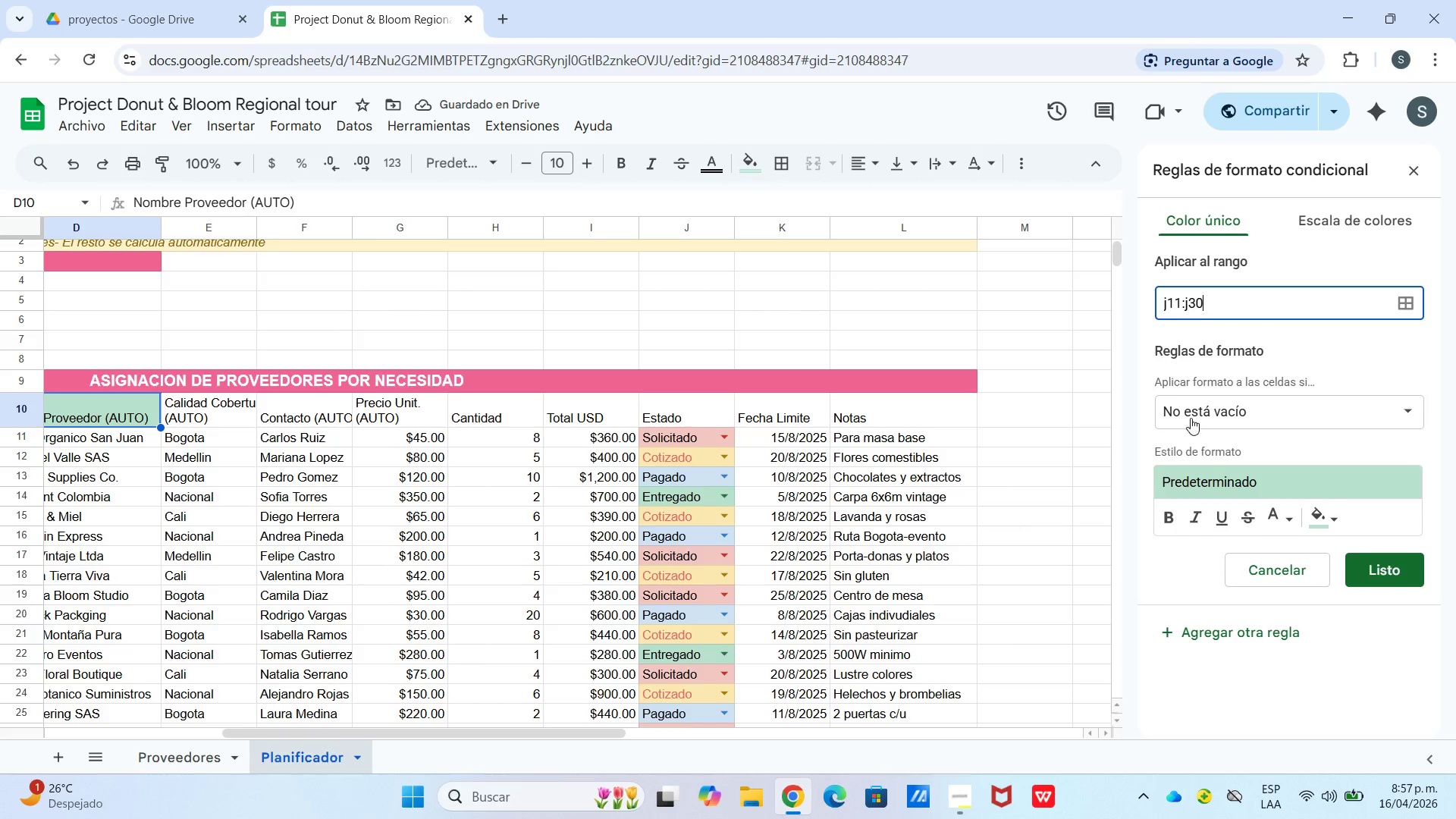 
left_click([1193, 418])
 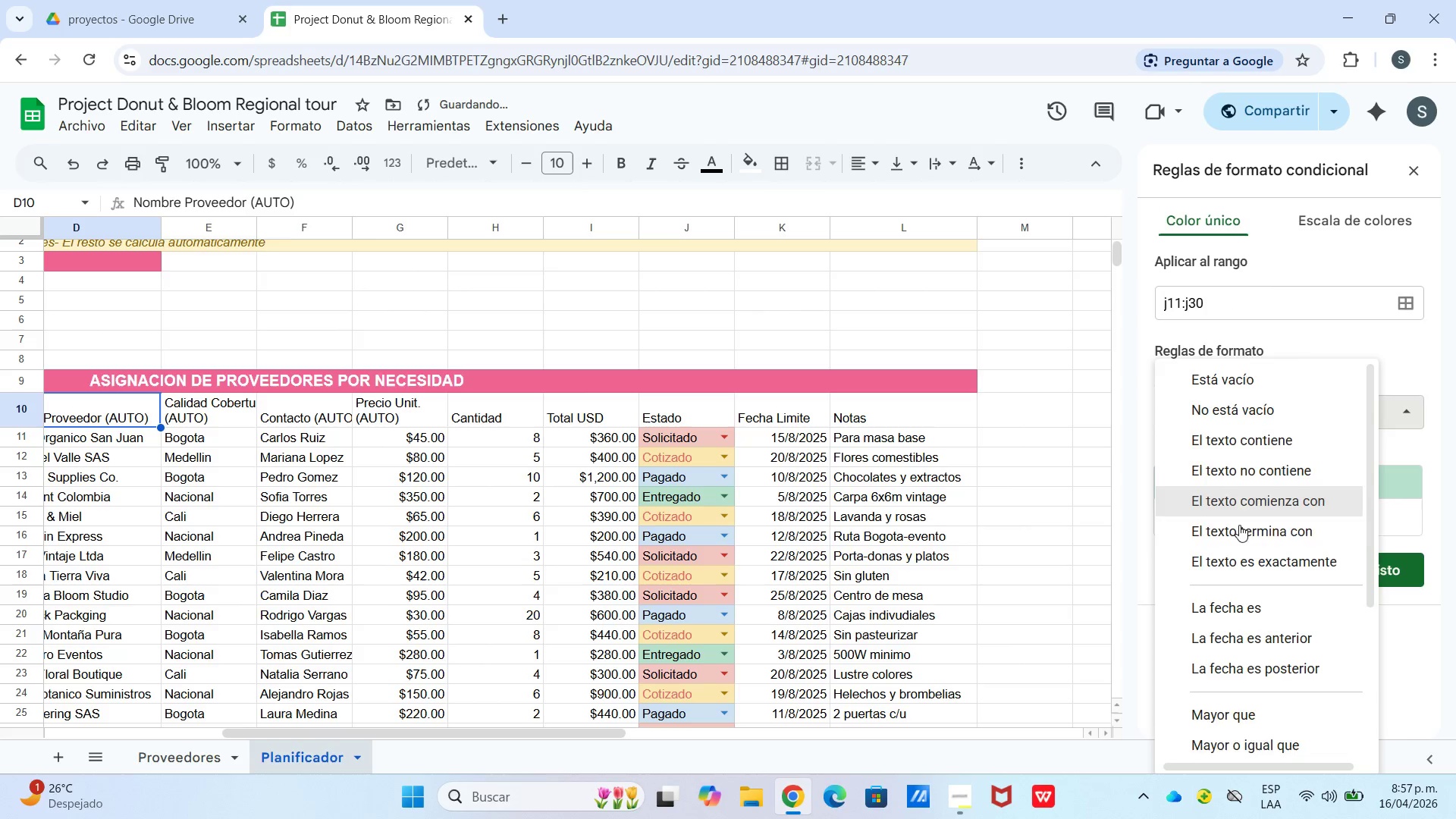 
scroll: coordinate [1236, 579], scroll_direction: down, amount: 6.0
 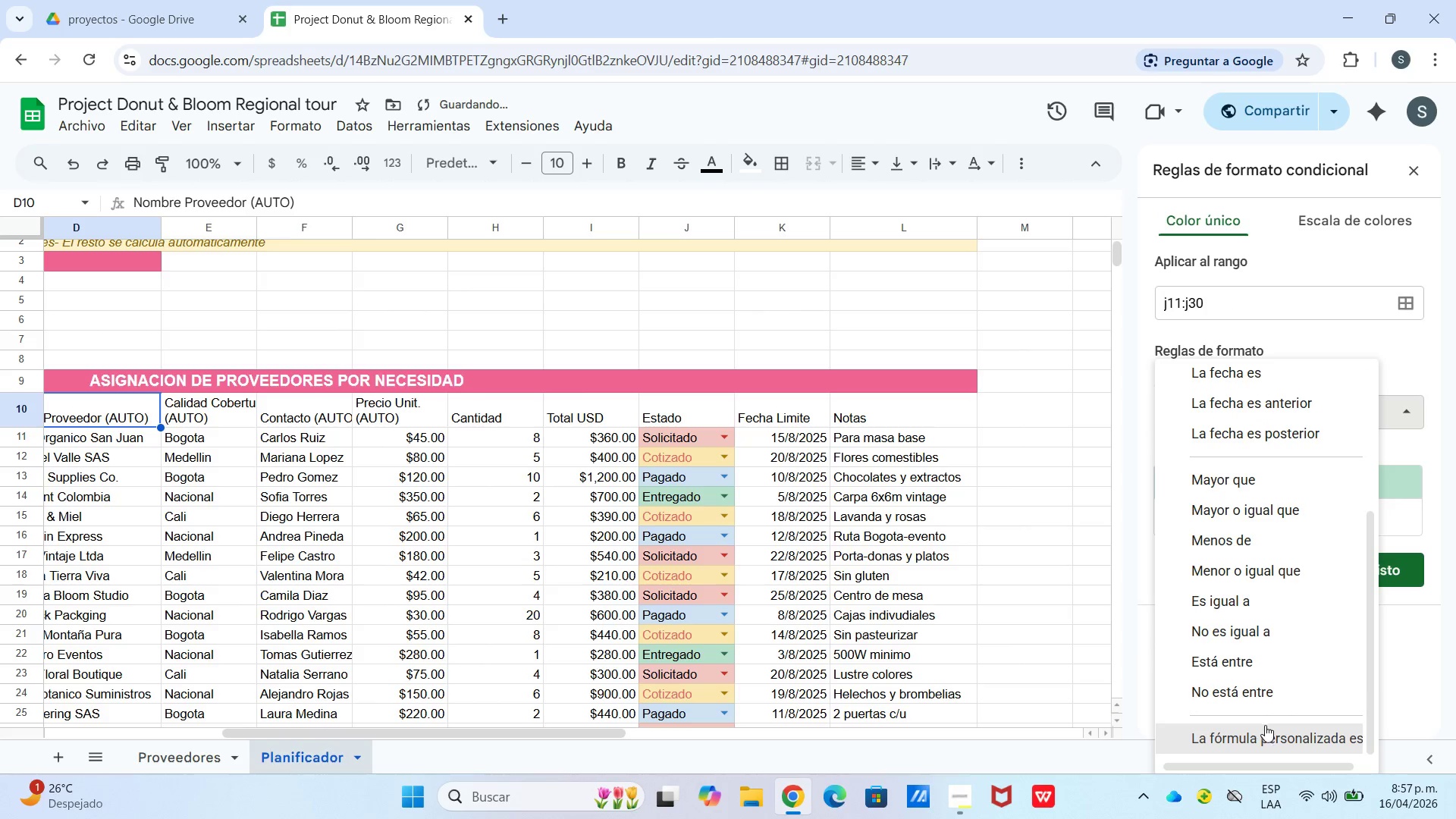 
left_click([1266, 734])
 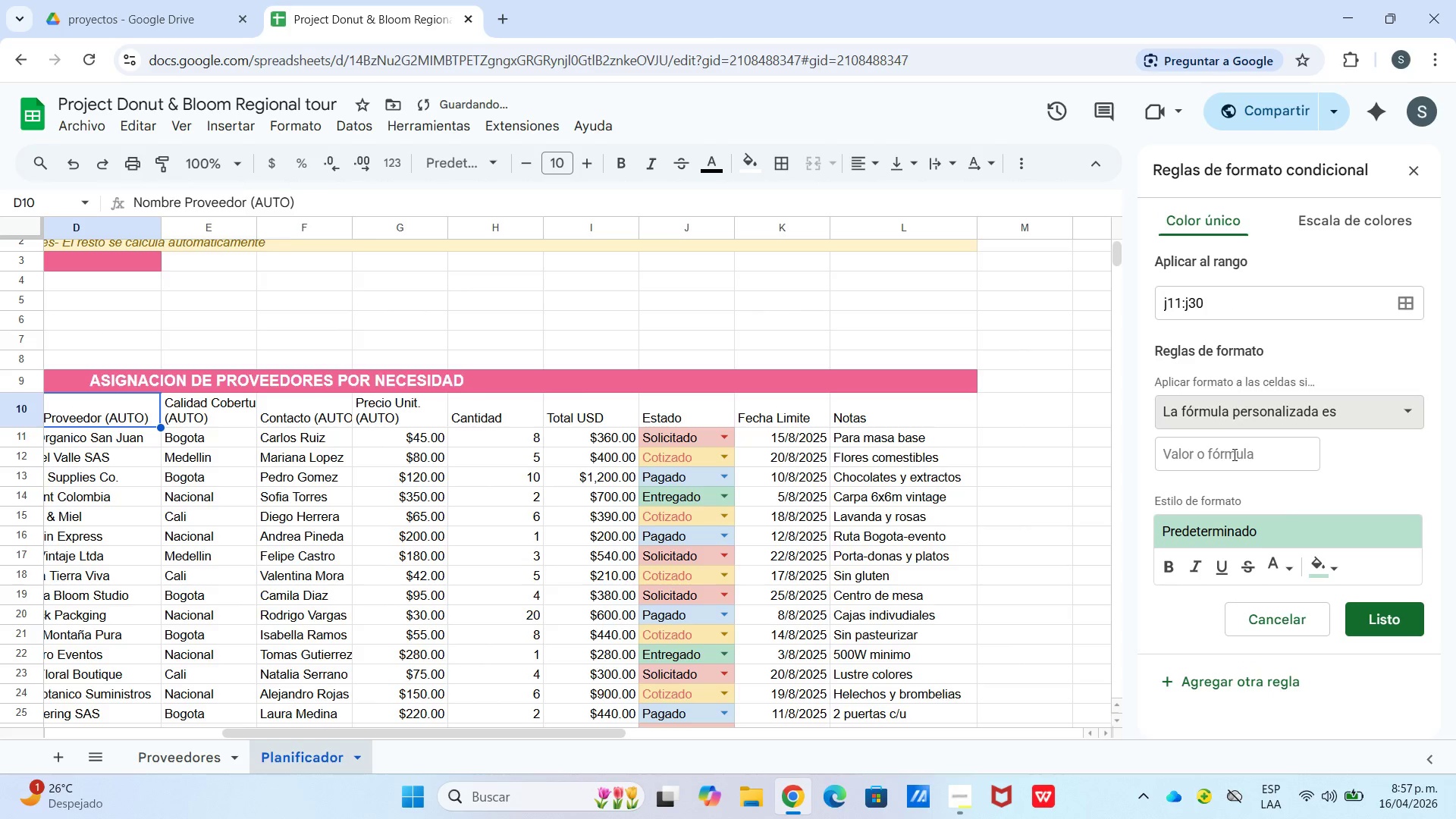 
left_click([1232, 459])
 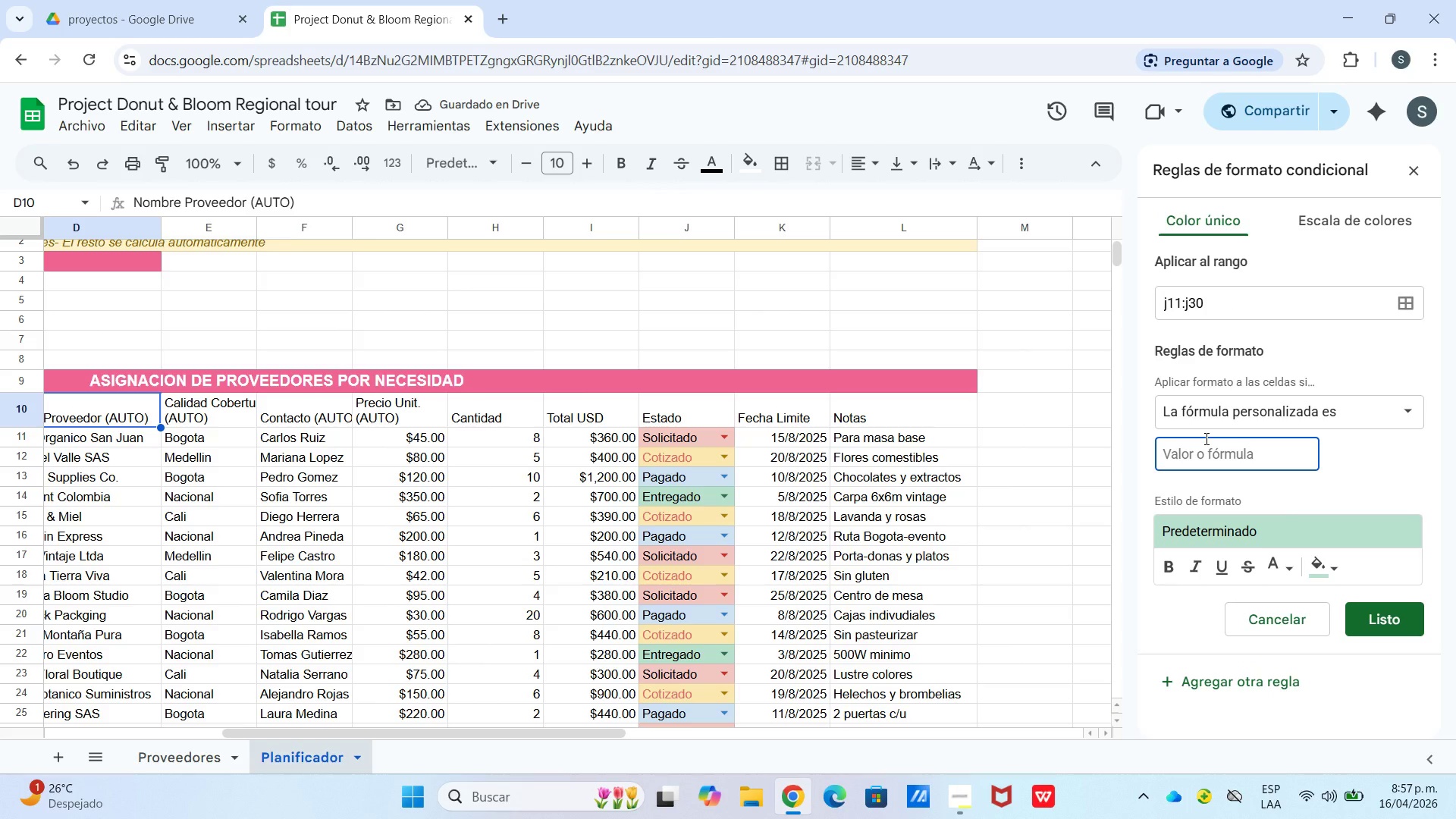 
type()Y*K11[Break]HO)
 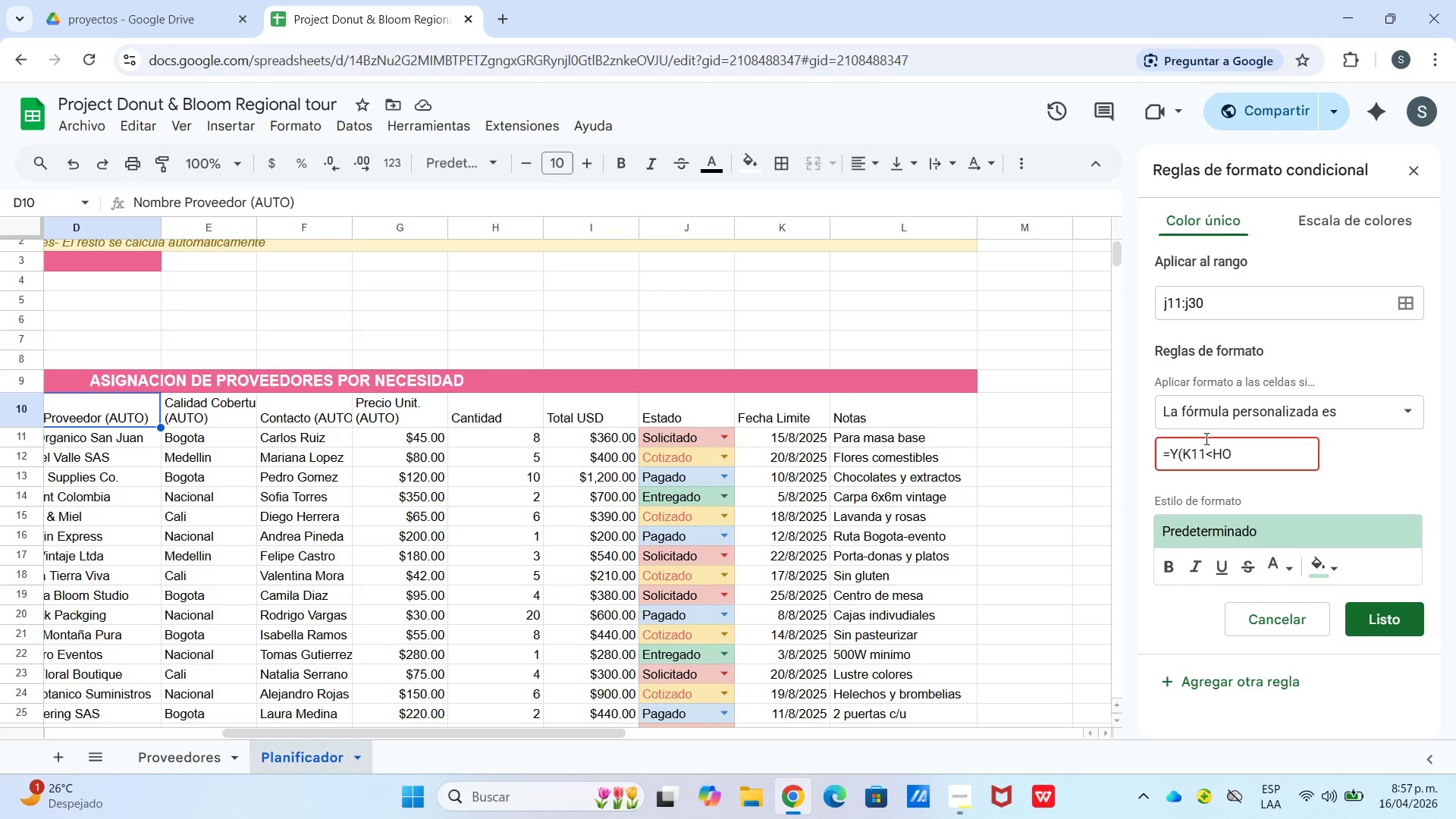 
type(y)
key(Backspace)
key(Backspace)
key(Backspace)
type(h)
key(Backspace)
type(HOY*(<J11[Break][Break]@EN)
key(Backspace)
type(ntregao@()
 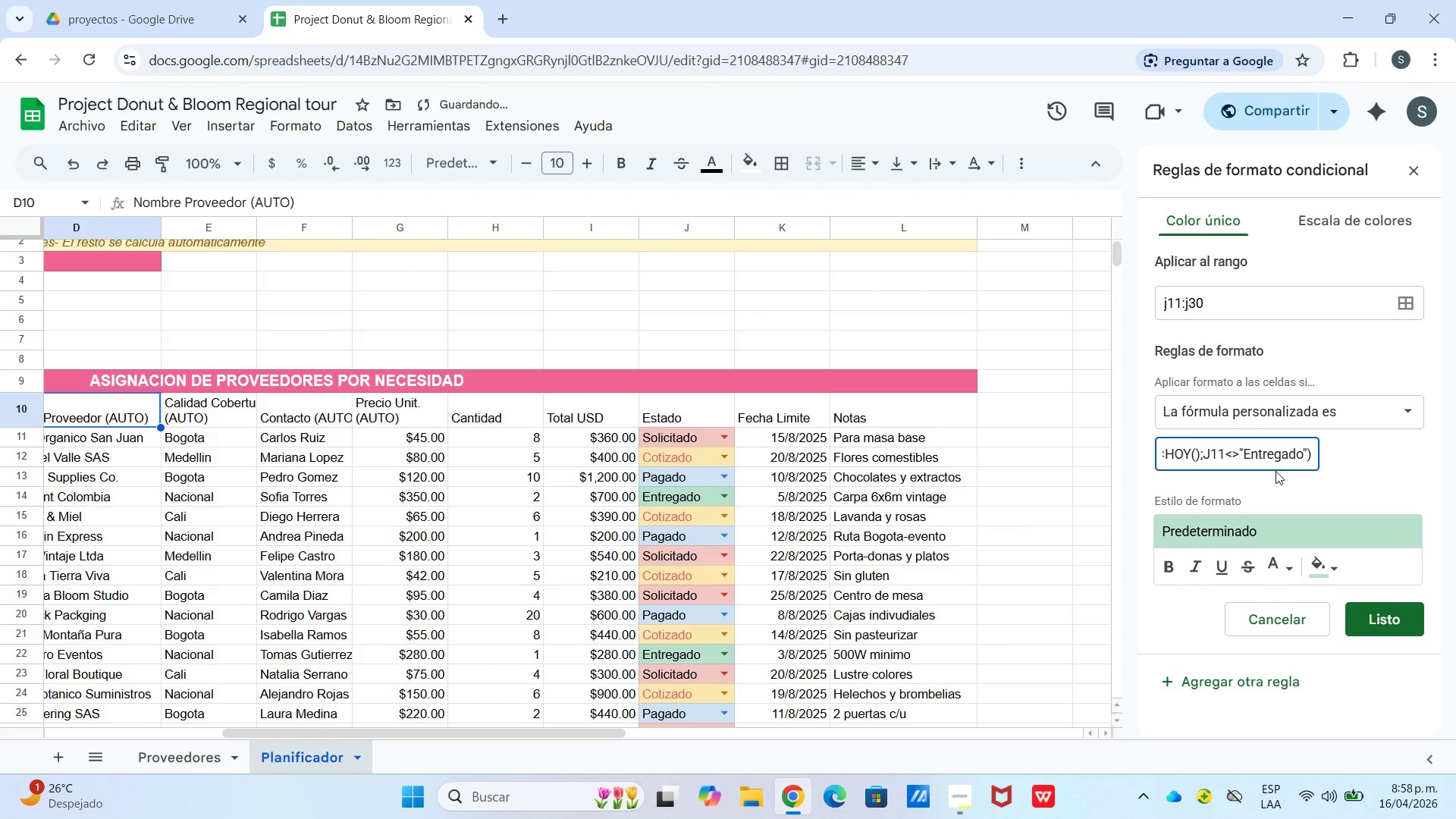 
 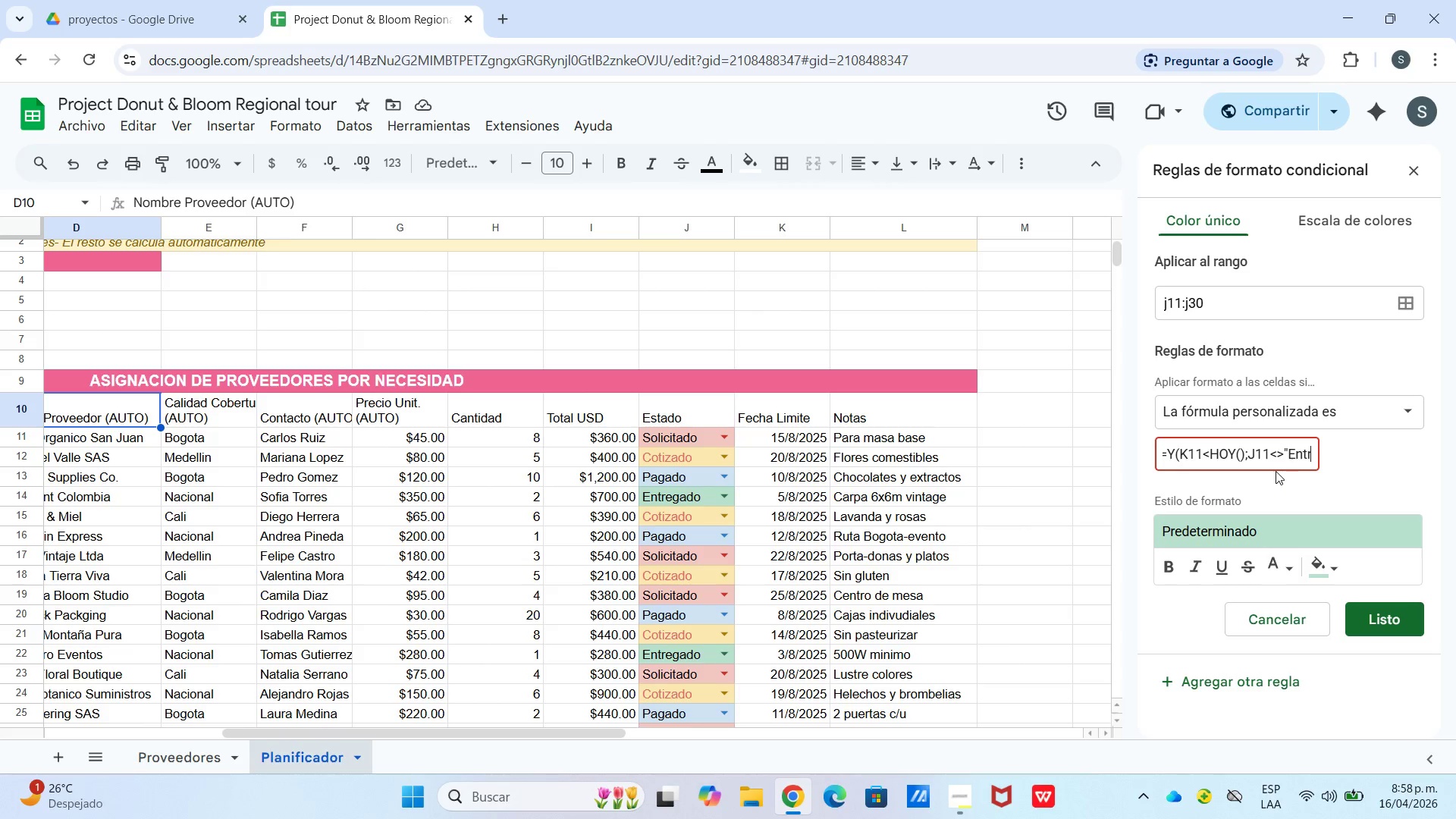 
hold_key(key=D, duration=0.45)
 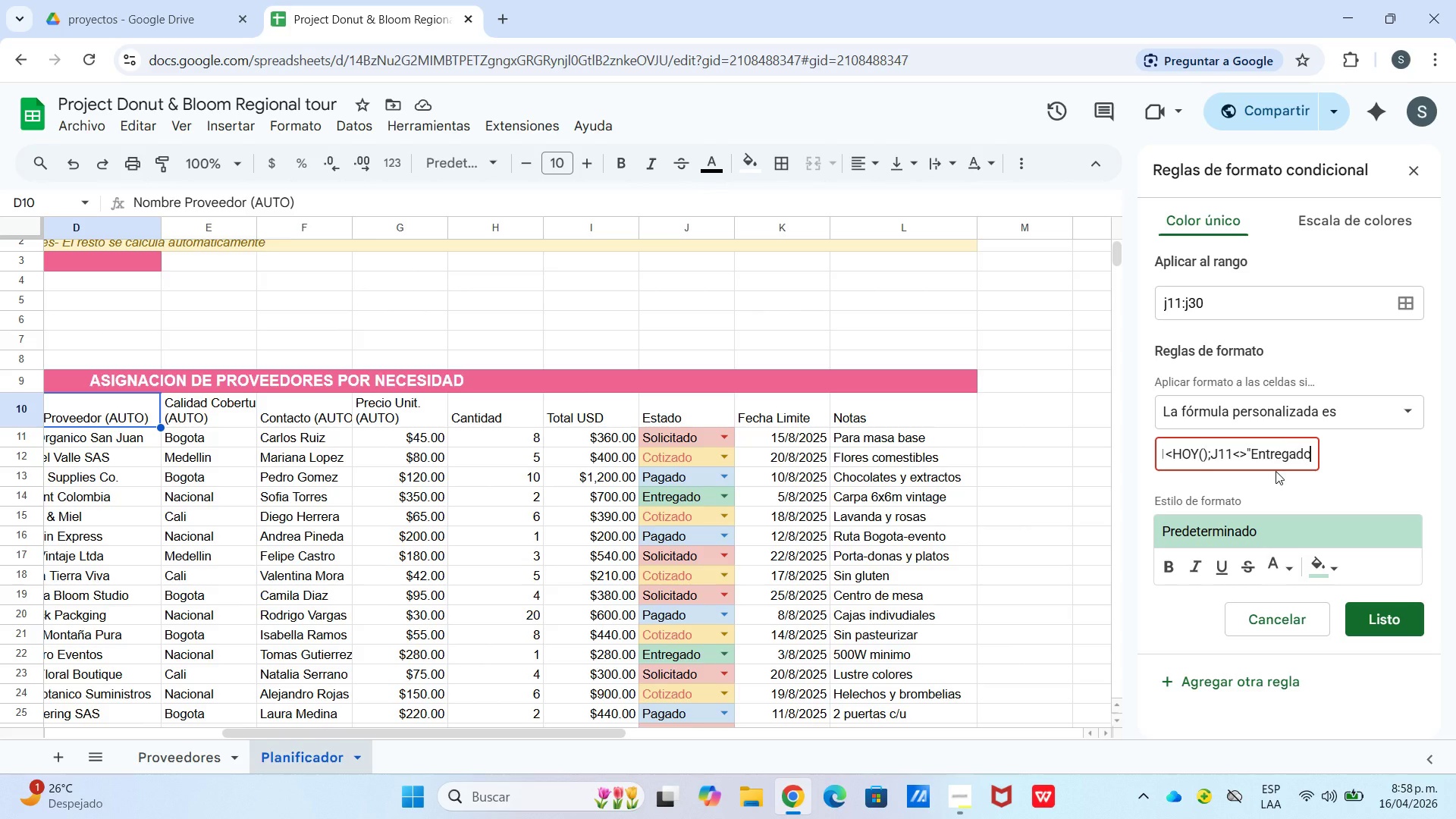 
left_click([1322, 563])
 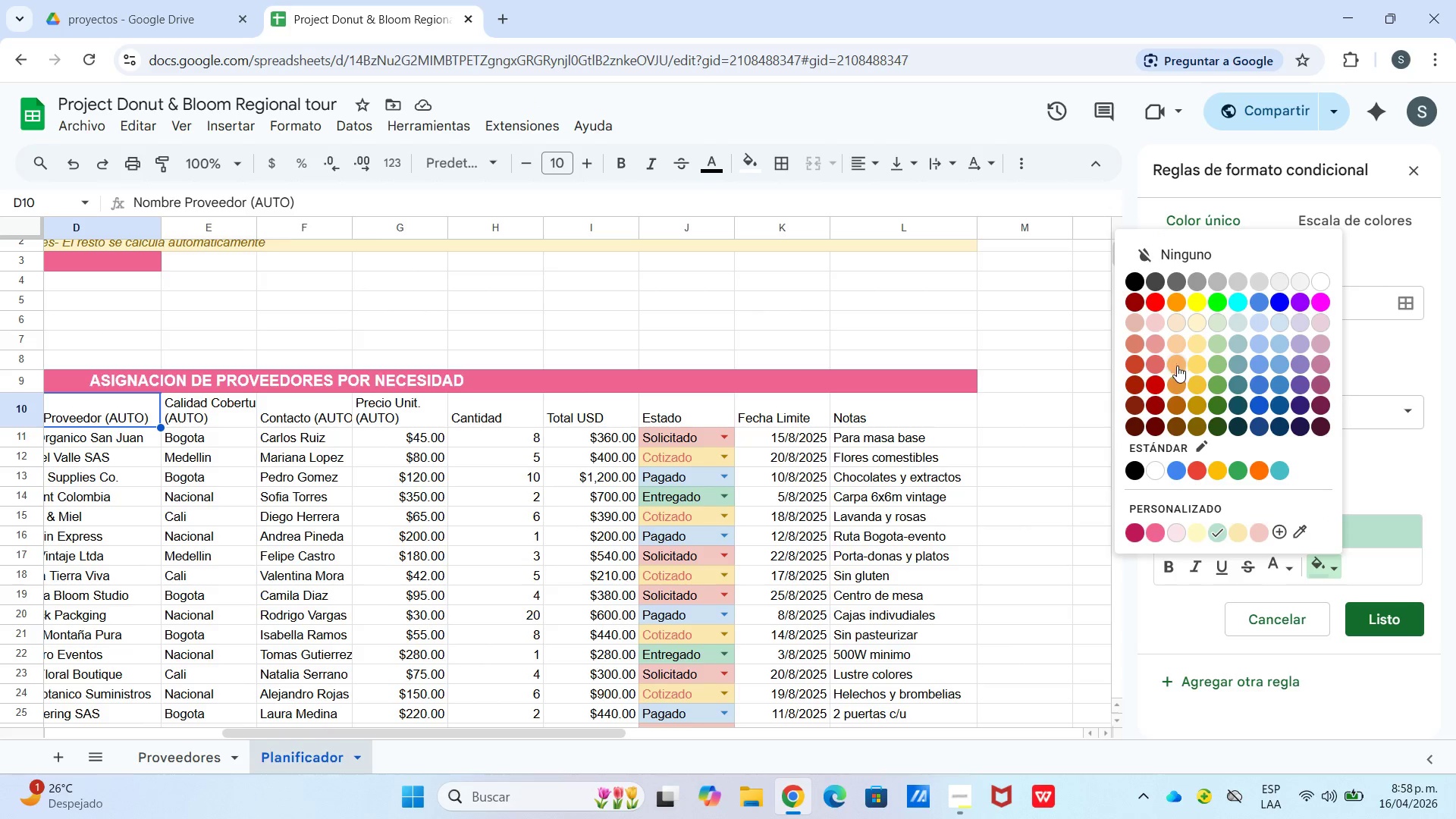 
wait(6.69)
 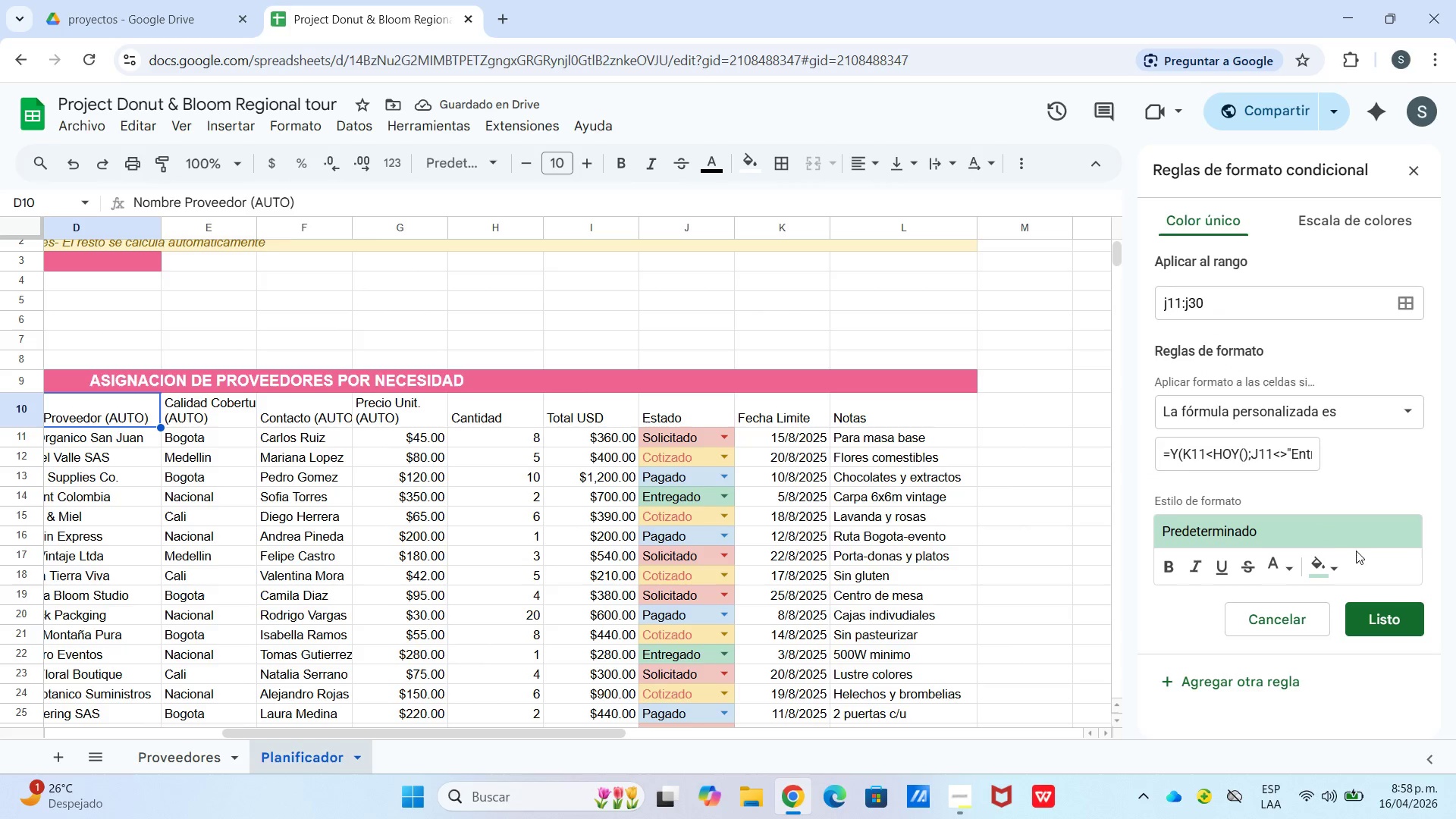 
left_click([1130, 339])
 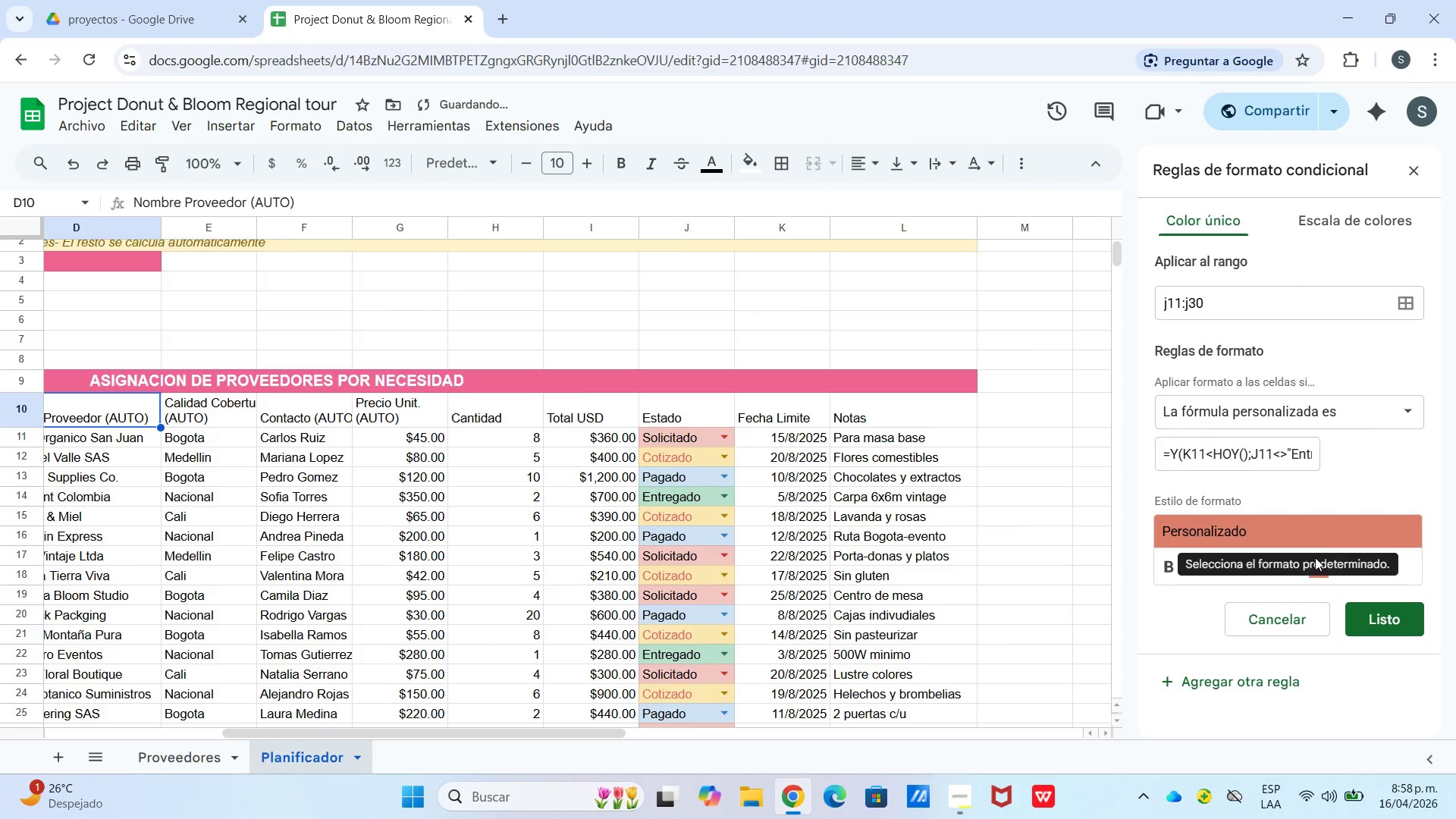 
left_click([1280, 563])
 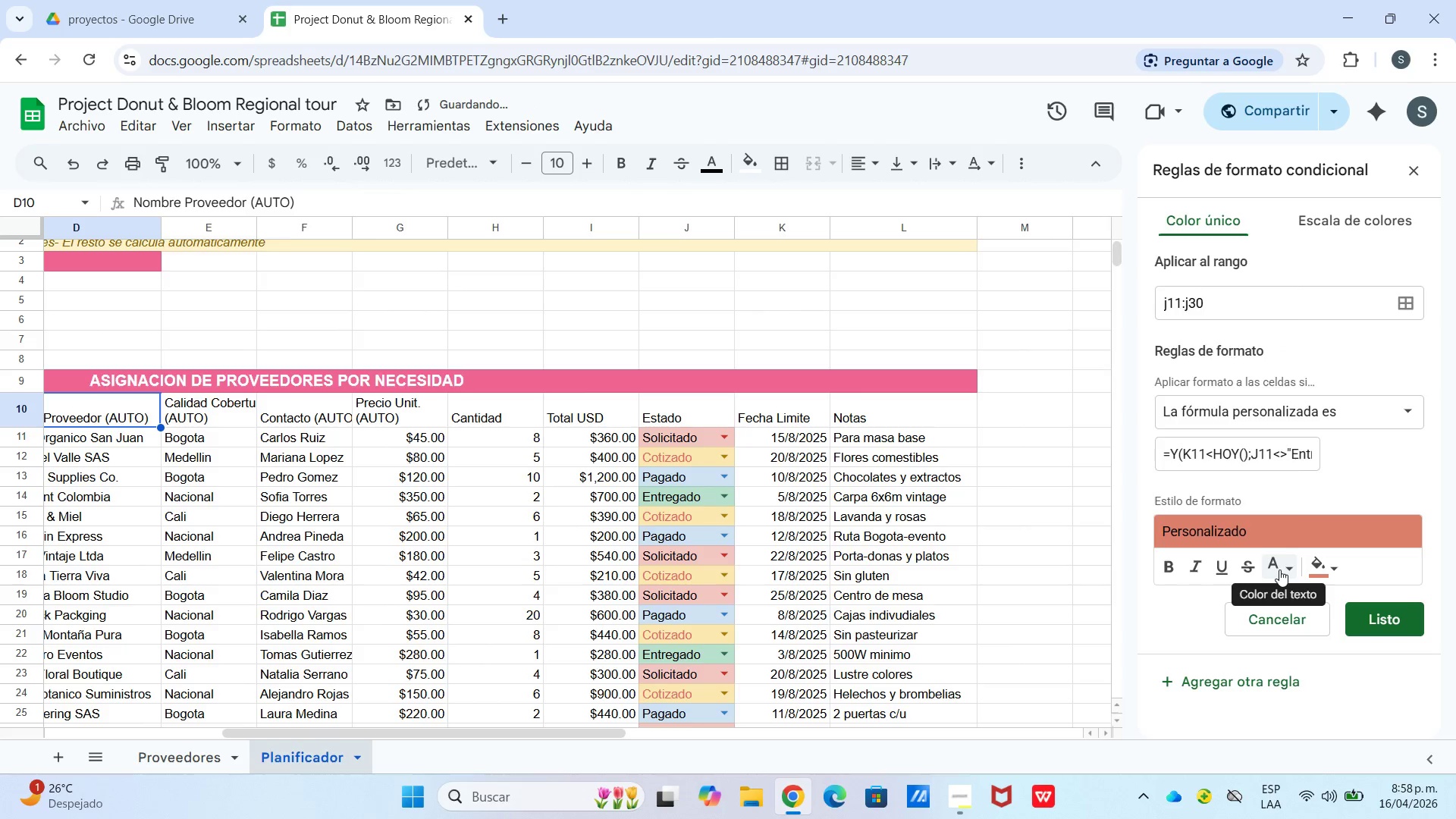 
left_click([1279, 570])
 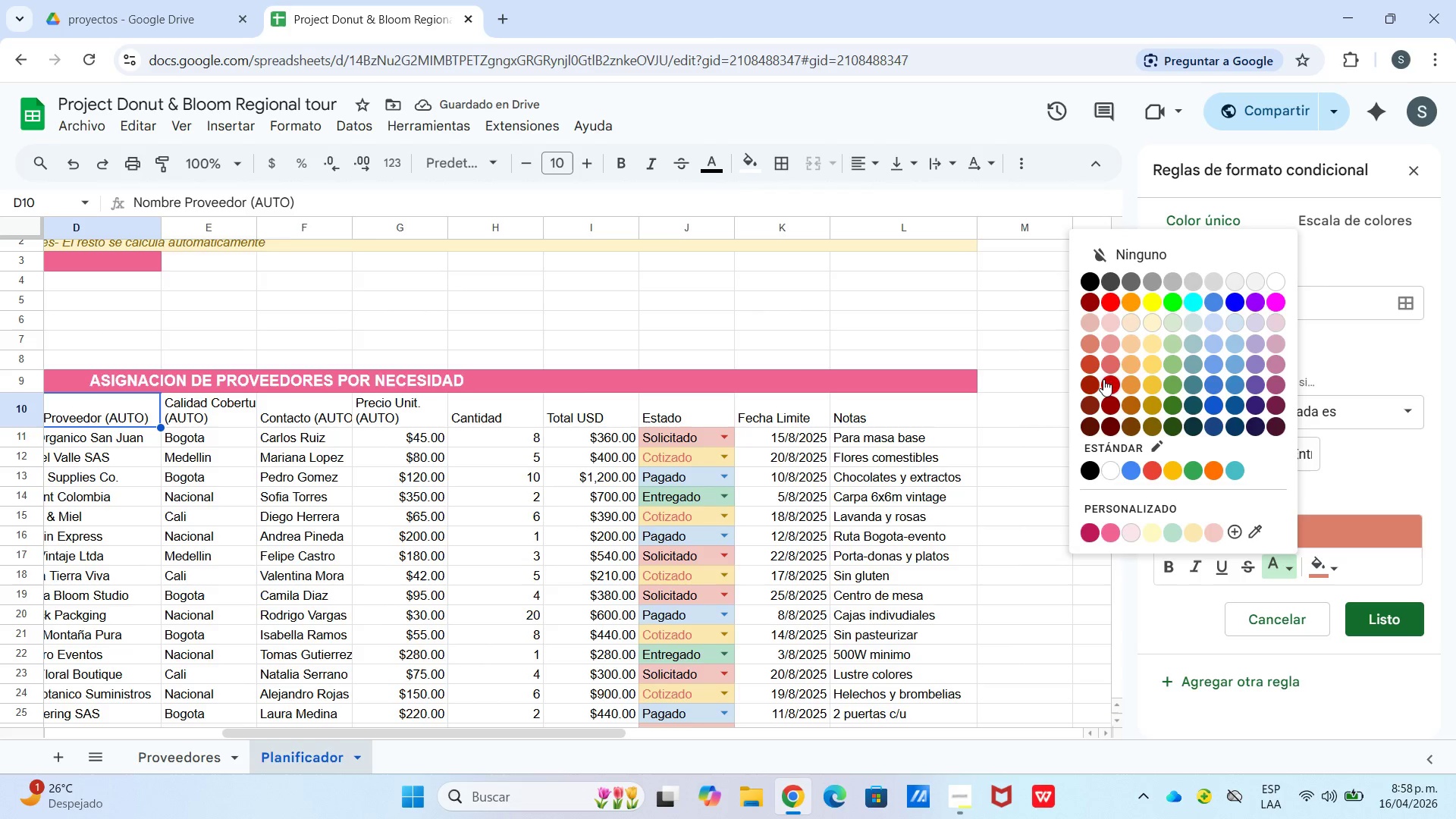 
left_click([1109, 380])
 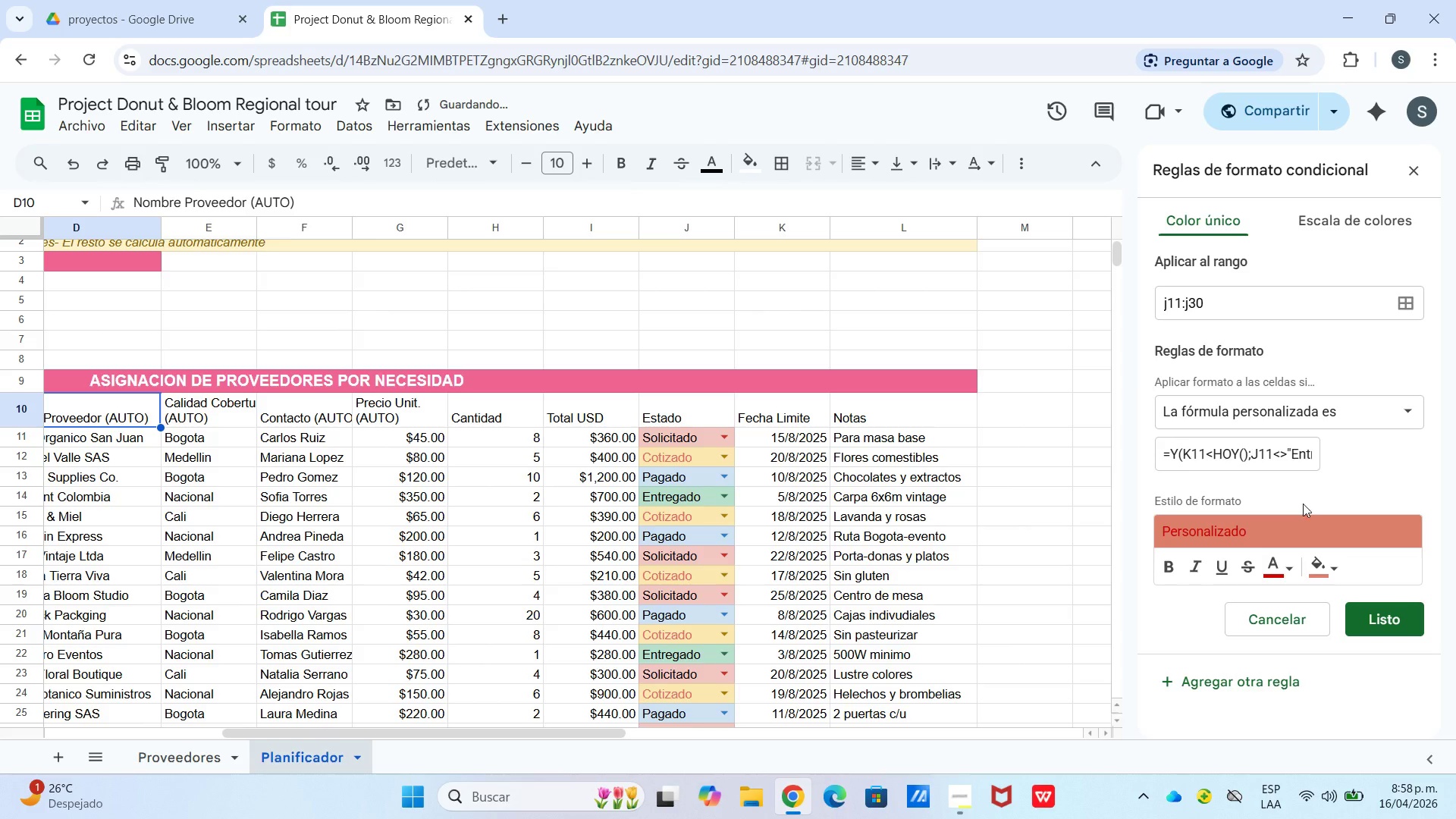 
mouse_move([1295, 530])
 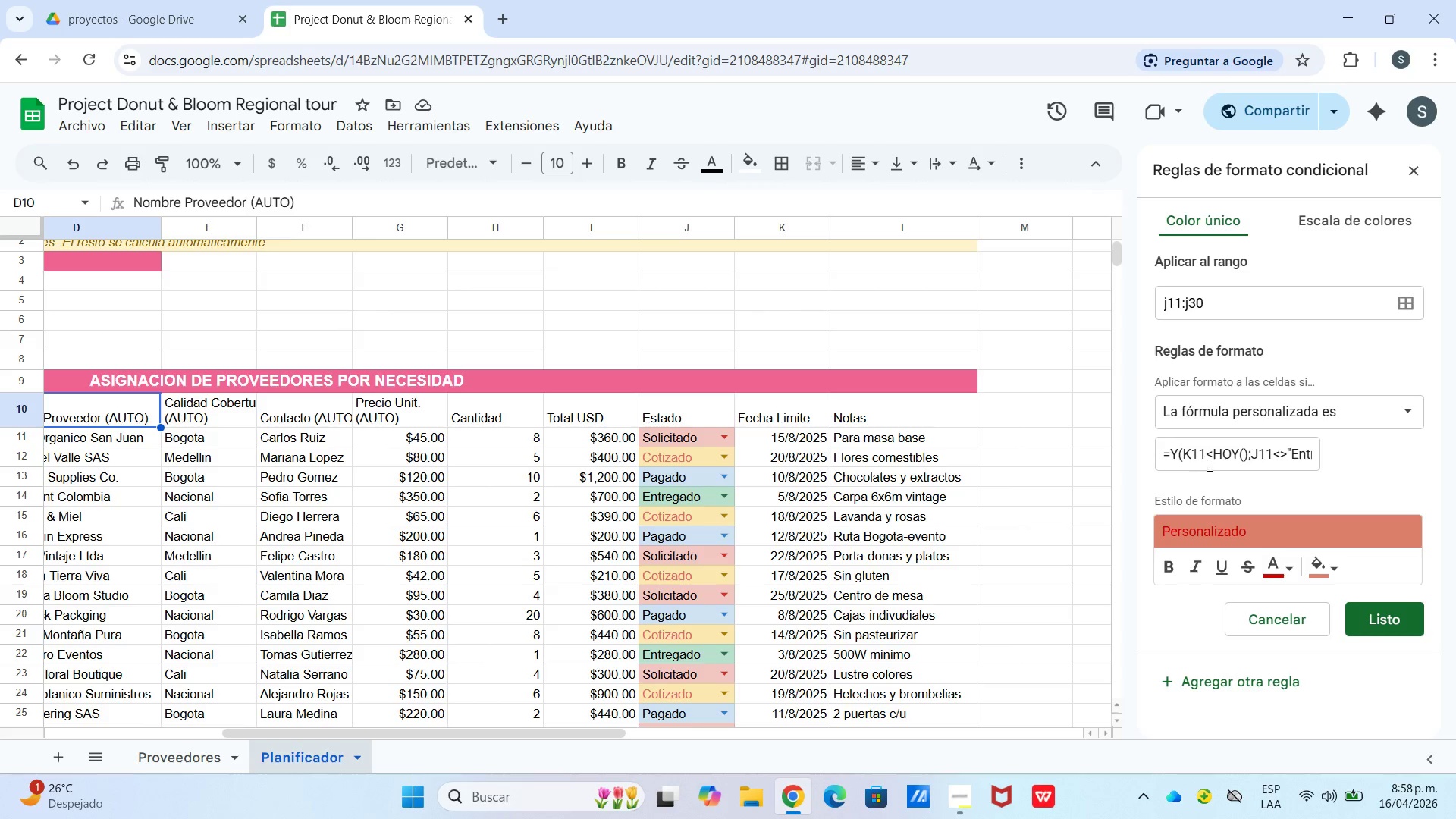 
wait(13.72)
 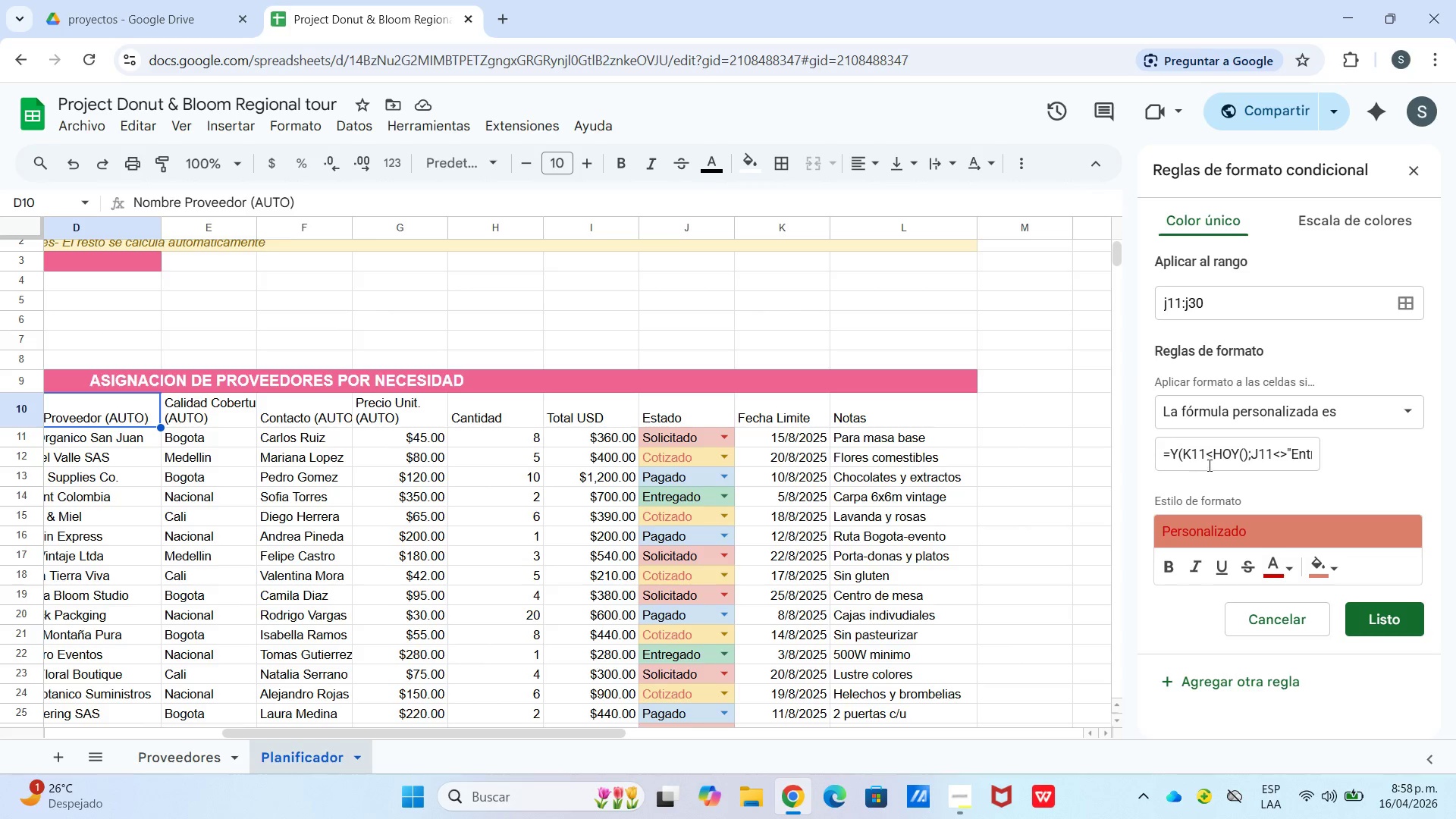 
left_click([1250, 461])
 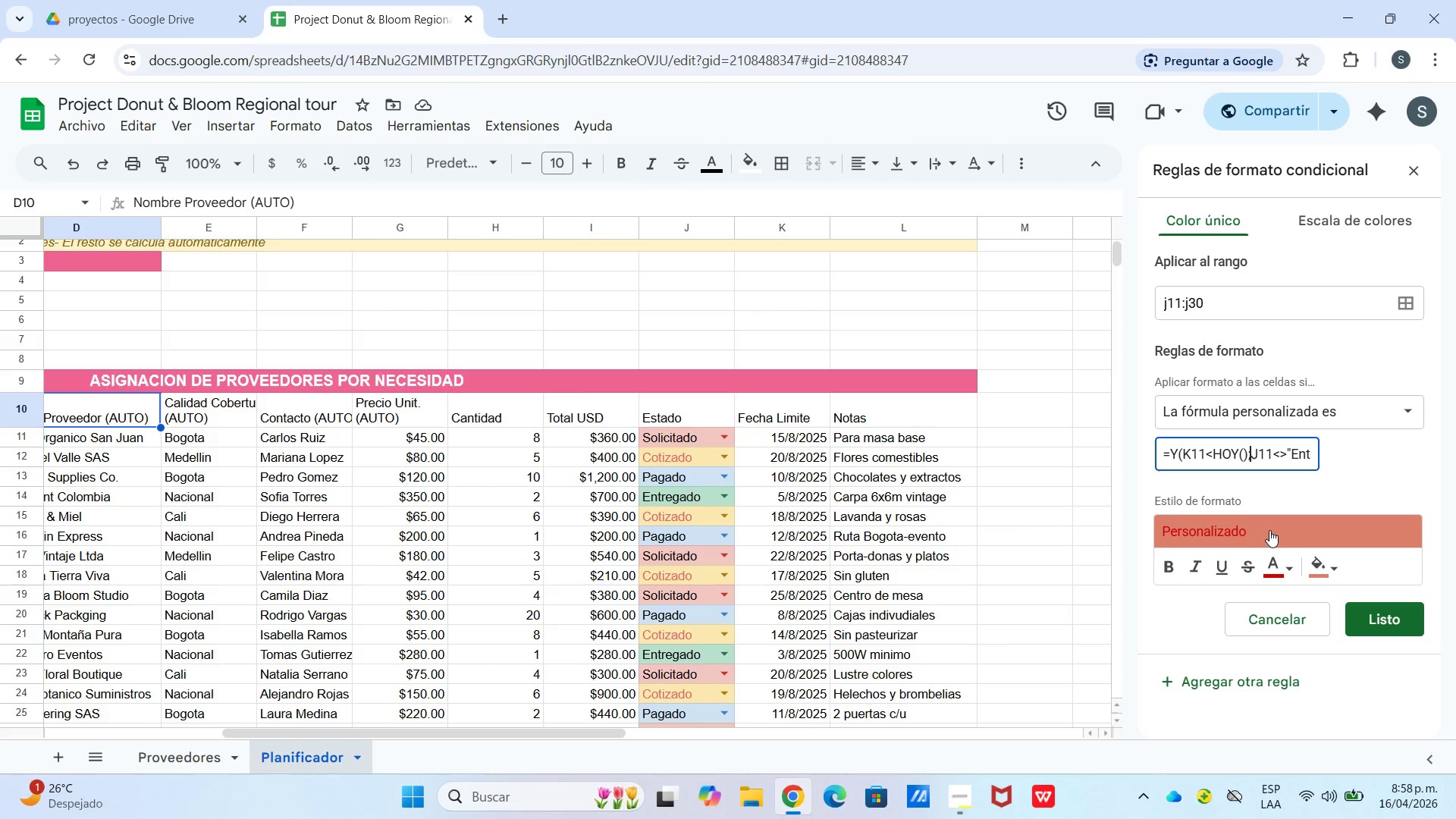 
key(Backspace)
 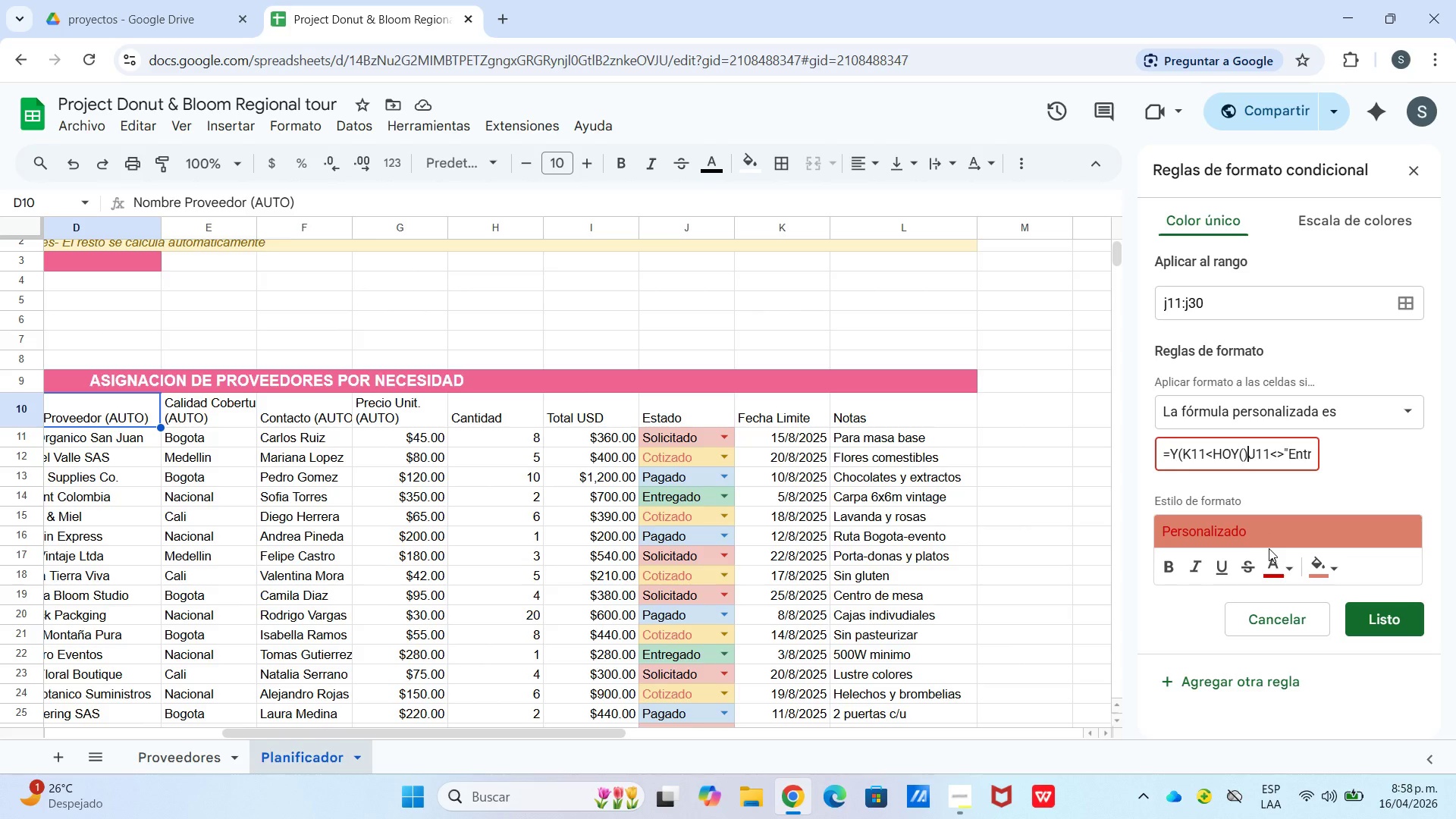 
key(Comma)
 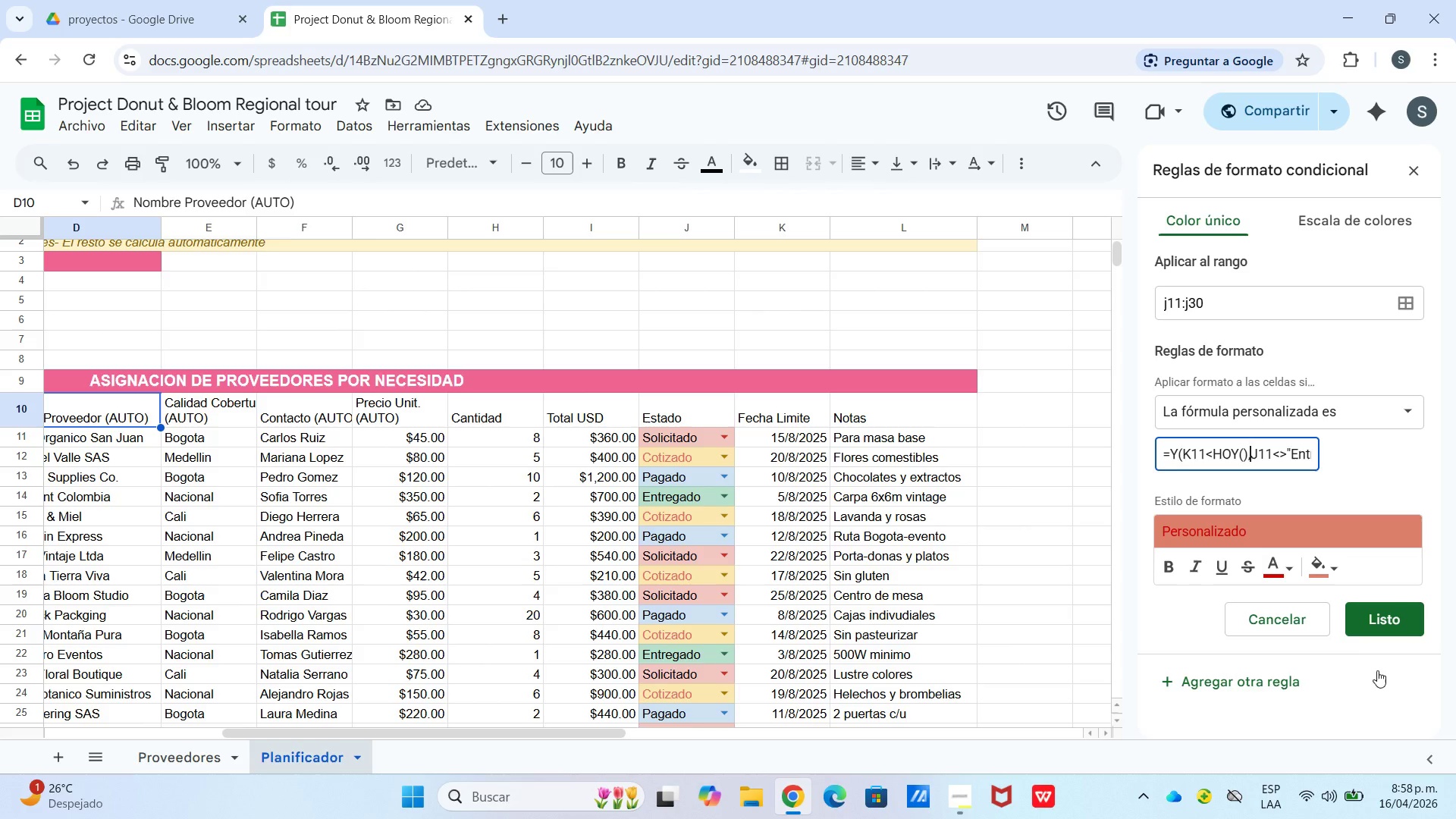 
left_click([1276, 466])
 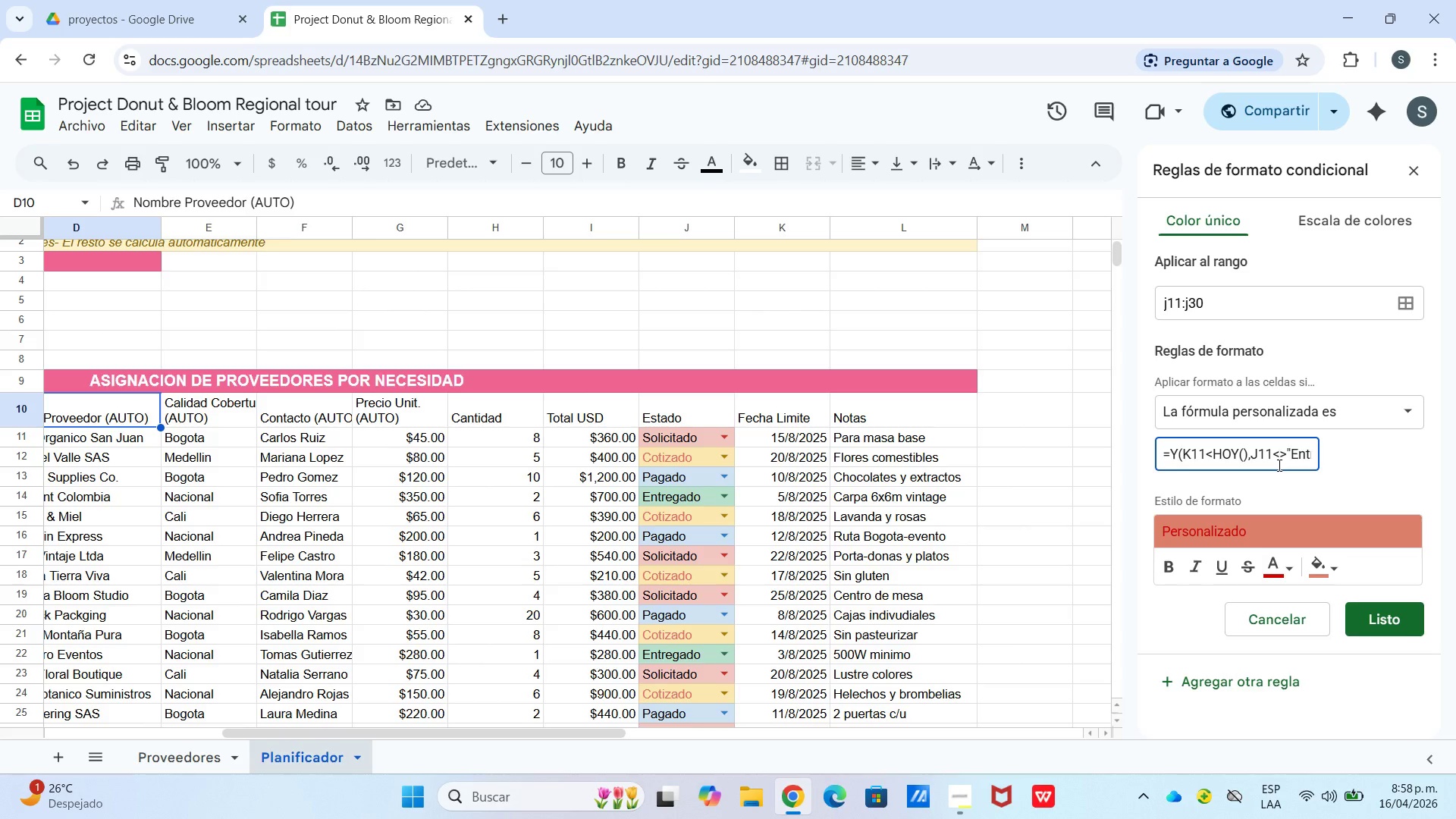 
left_click_drag(start_coordinate=[1278, 465], to_coordinate=[1341, 463])
 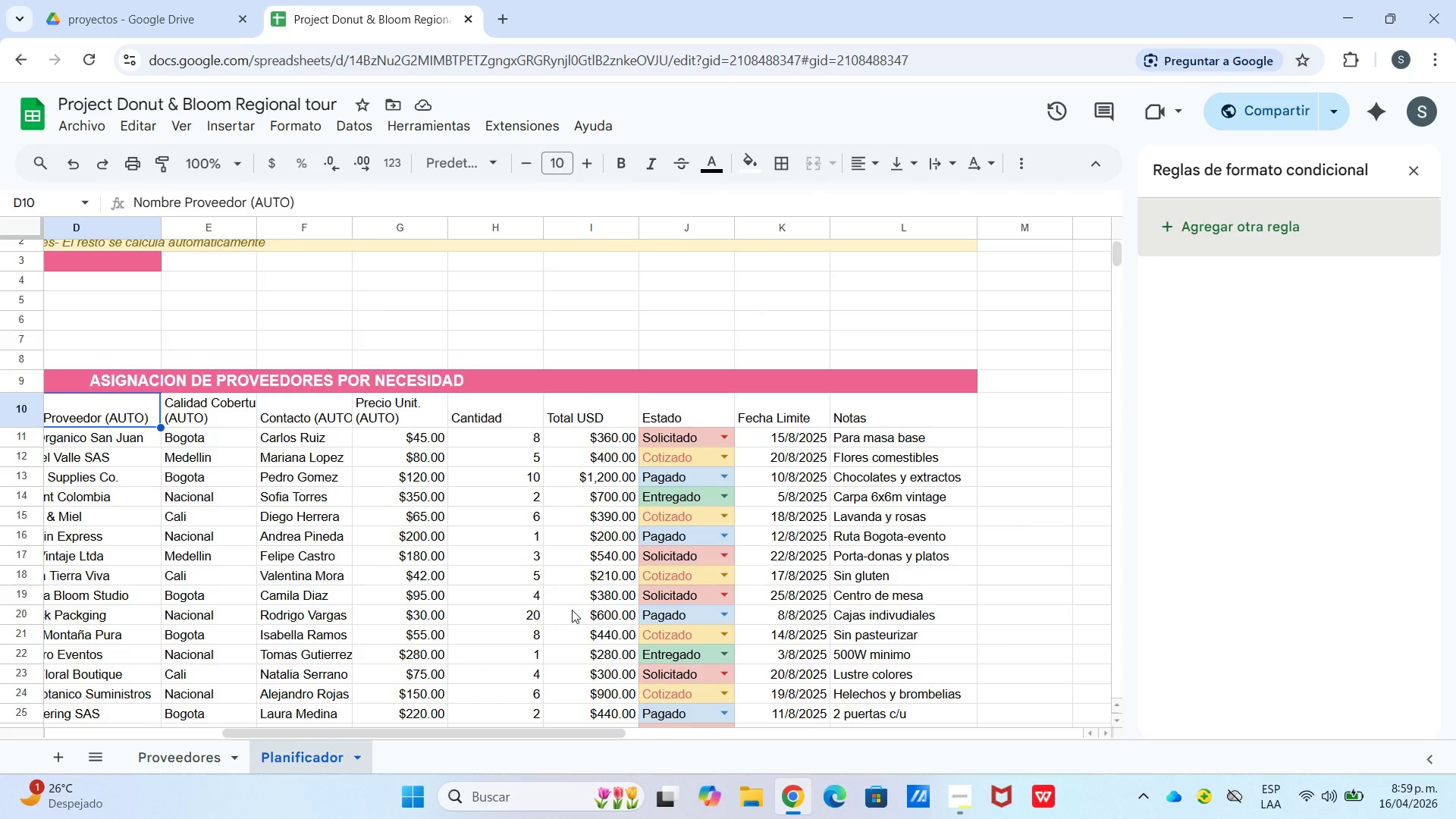 
wait(18.86)
 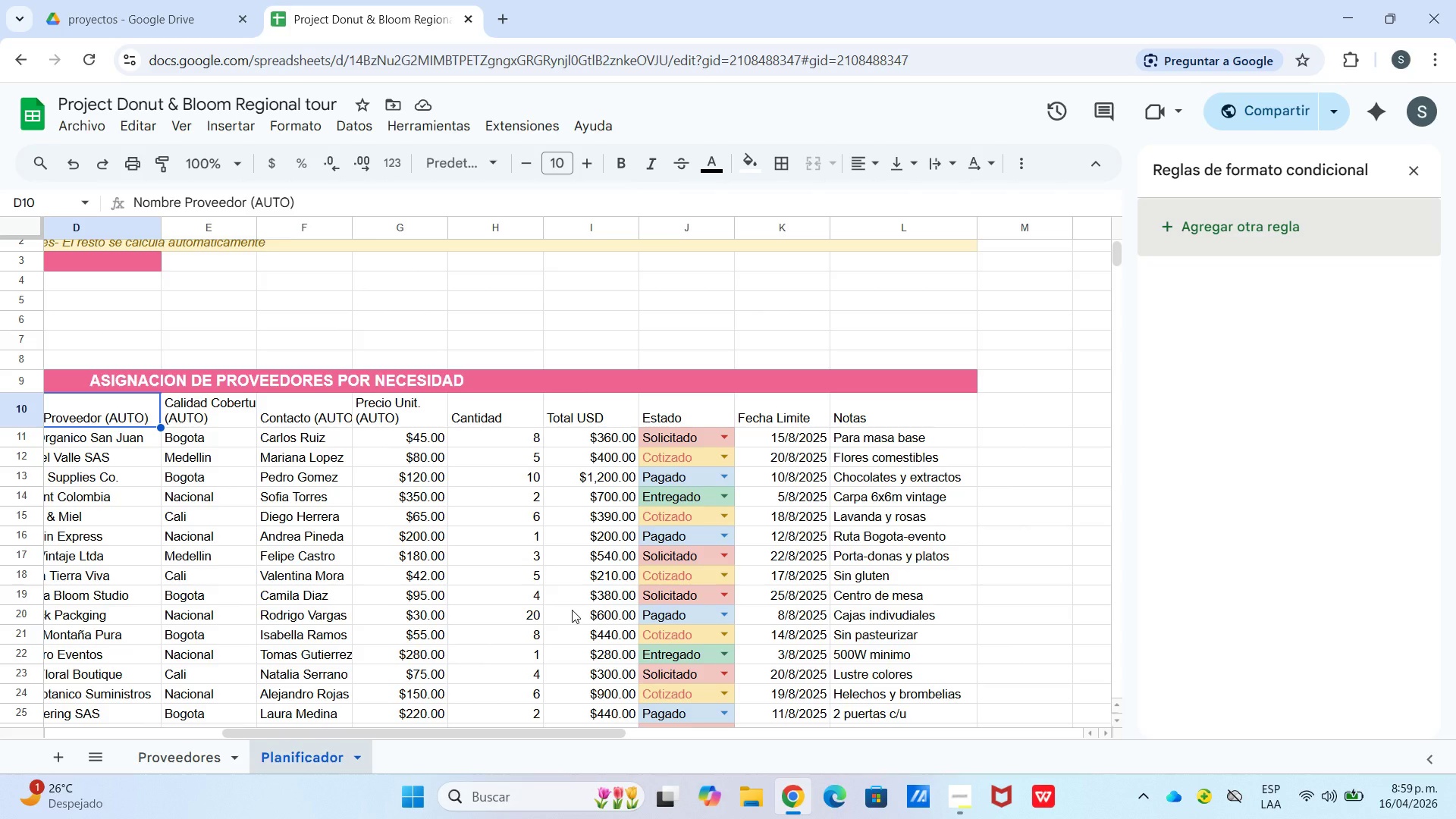 
left_click([1402, 172])
 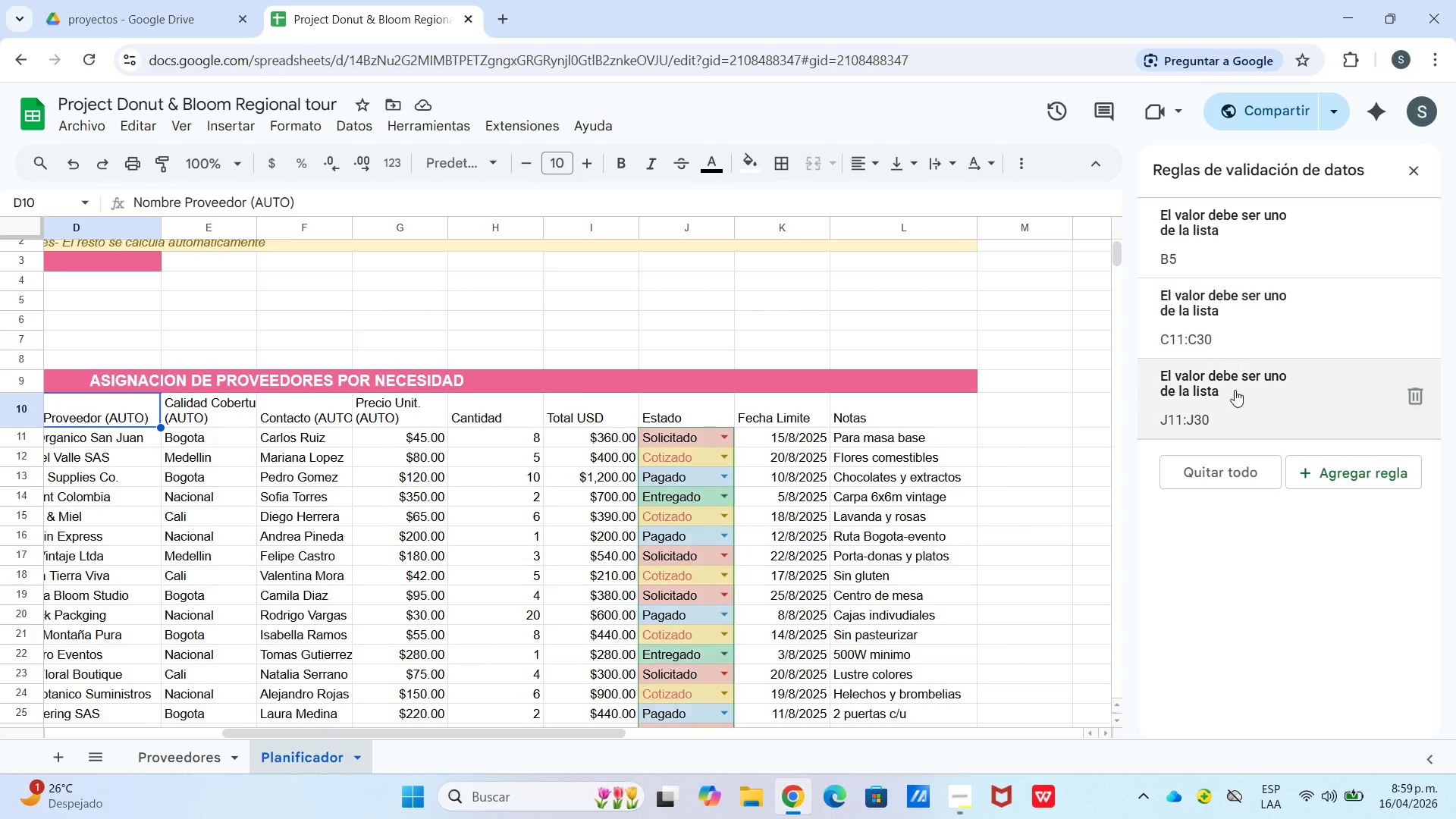 
scroll: coordinate [1289, 345], scroll_direction: up, amount: 6.0
 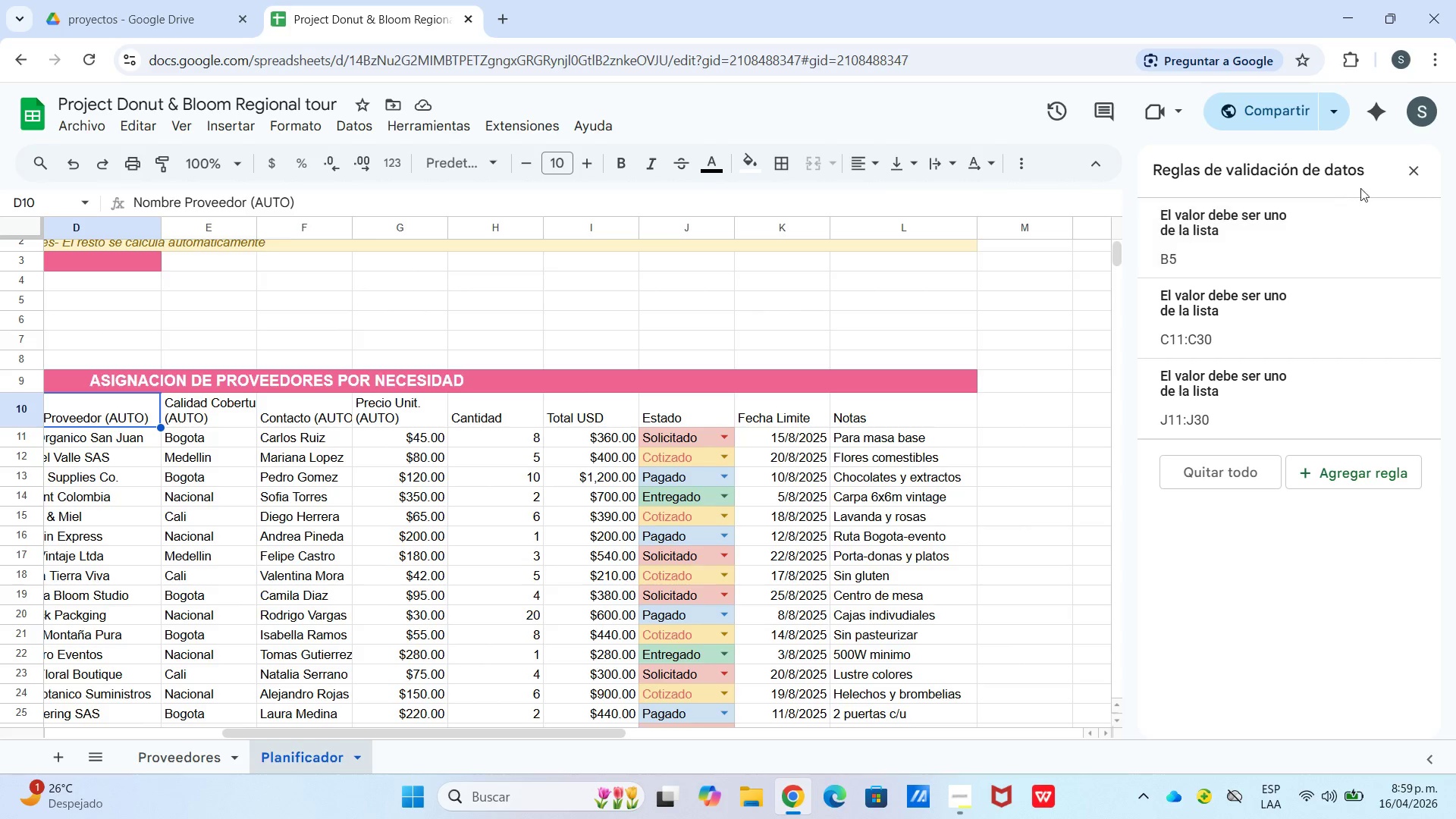 
left_click([1407, 174])
 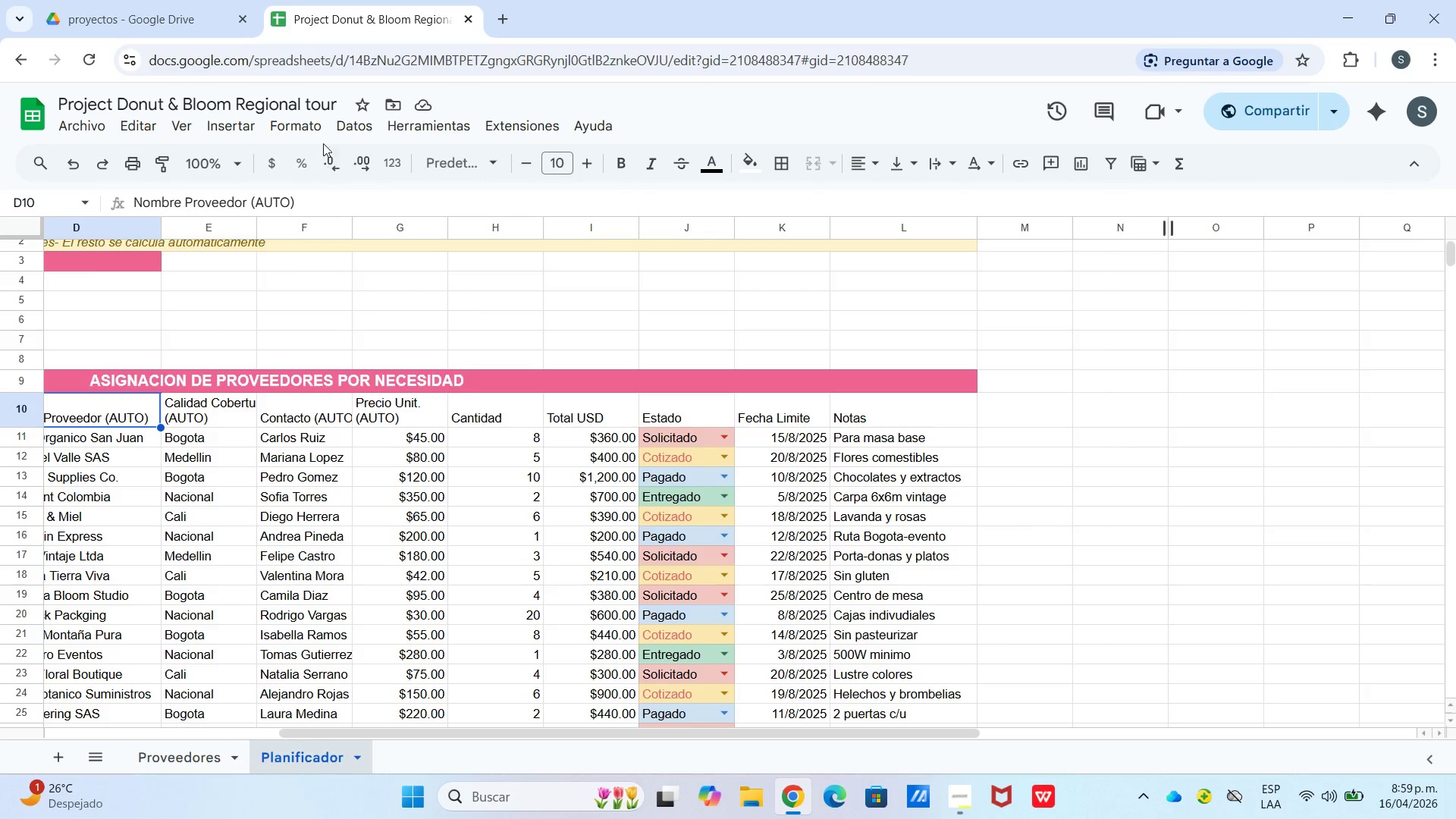 
left_click([289, 129])
 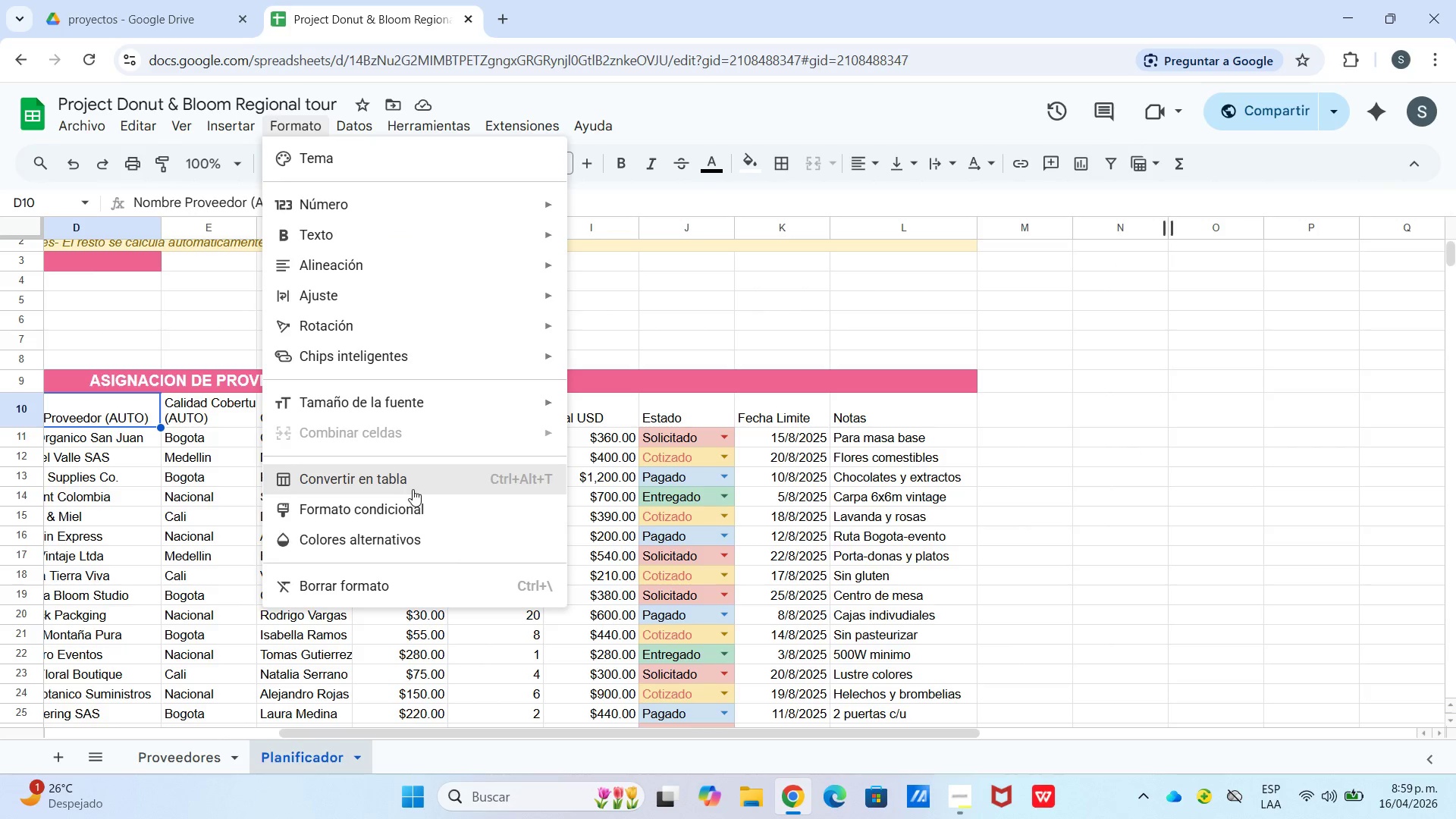 
left_click([425, 509])
 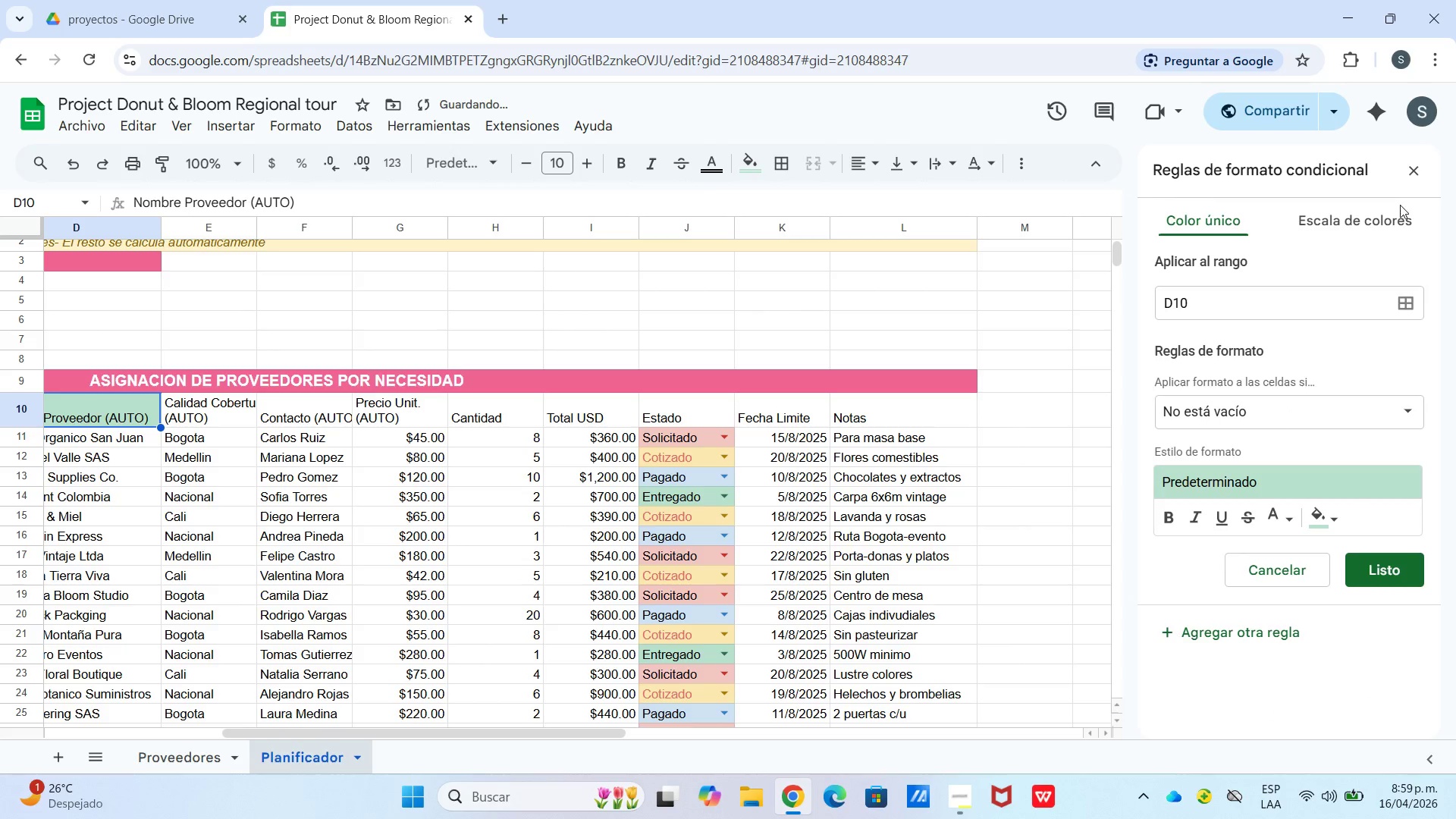 
left_click([1407, 179])
 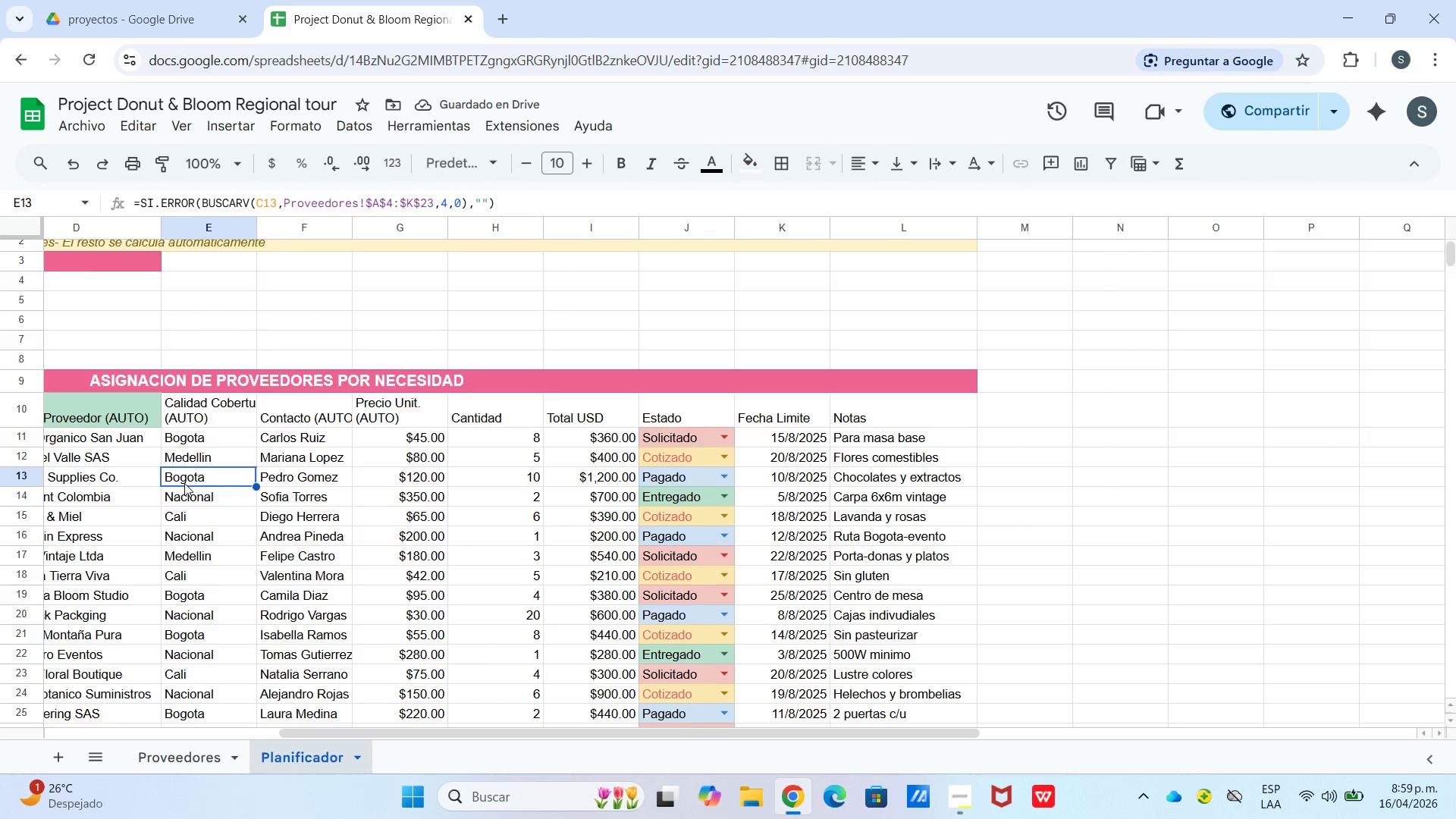 
left_click_drag(start_coordinate=[100, 409], to_coordinate=[878, 626])
 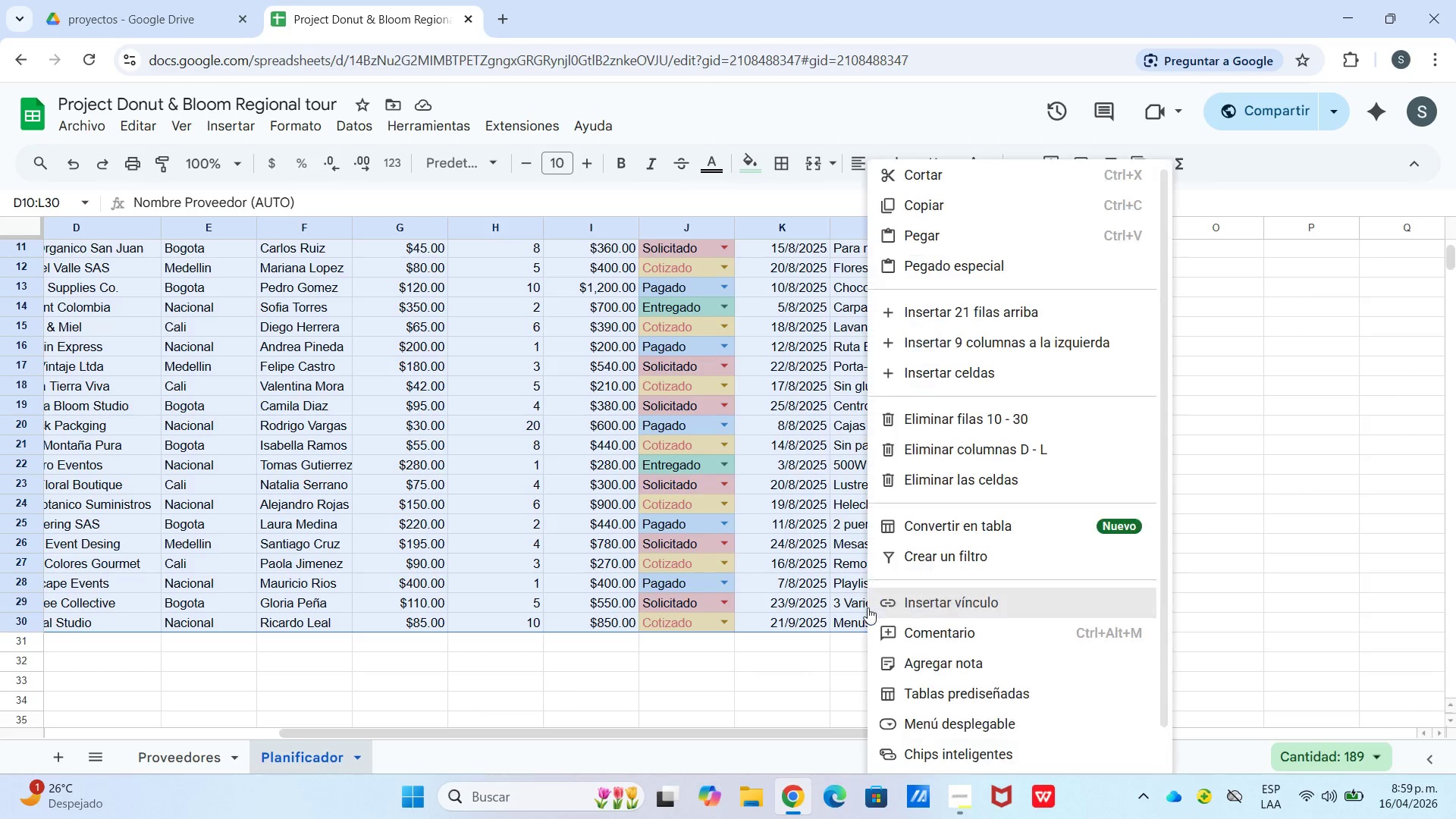 
scroll: coordinate [978, 662], scroll_direction: down, amount: 8.0
 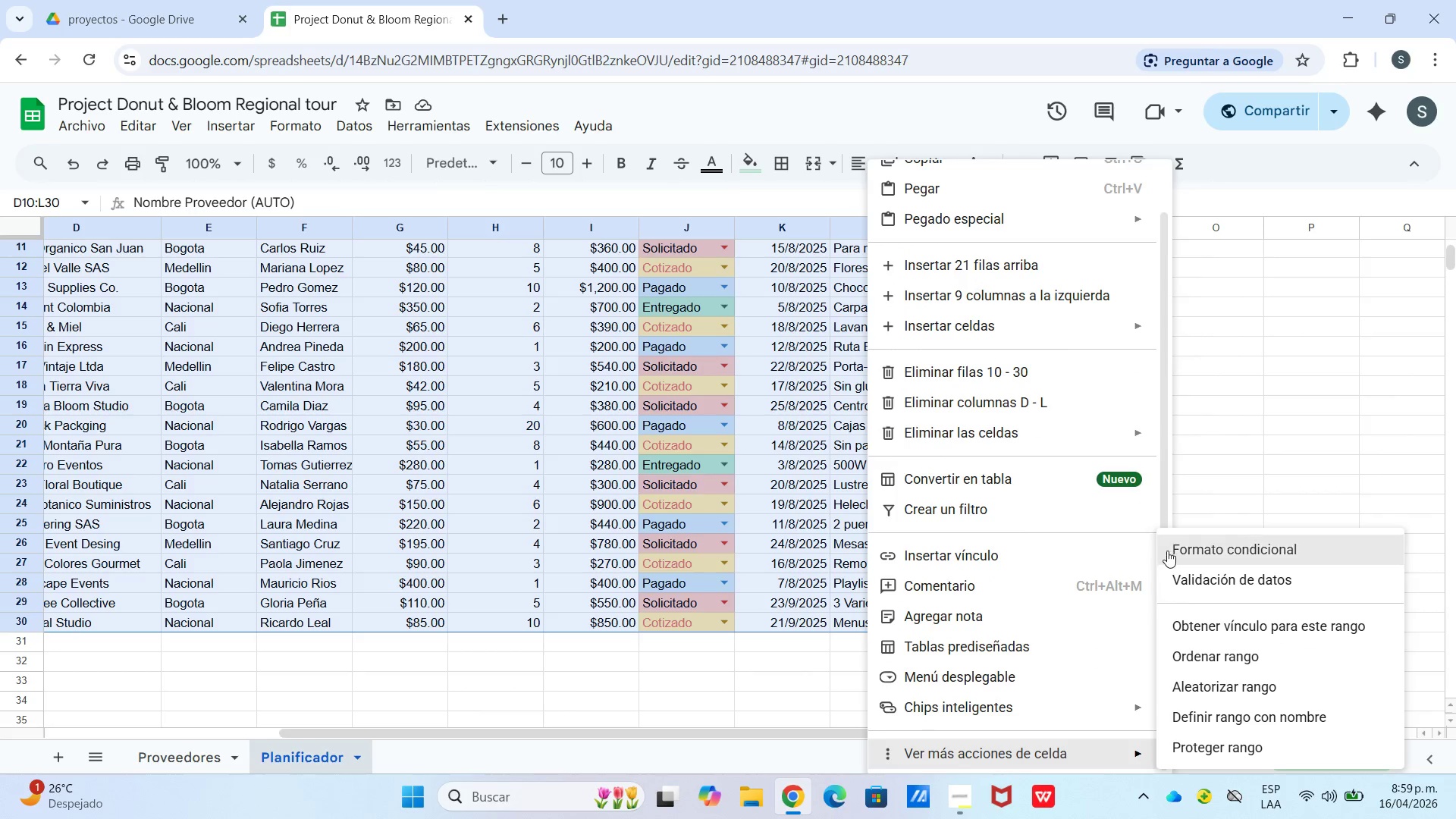 
left_click([1188, 544])
 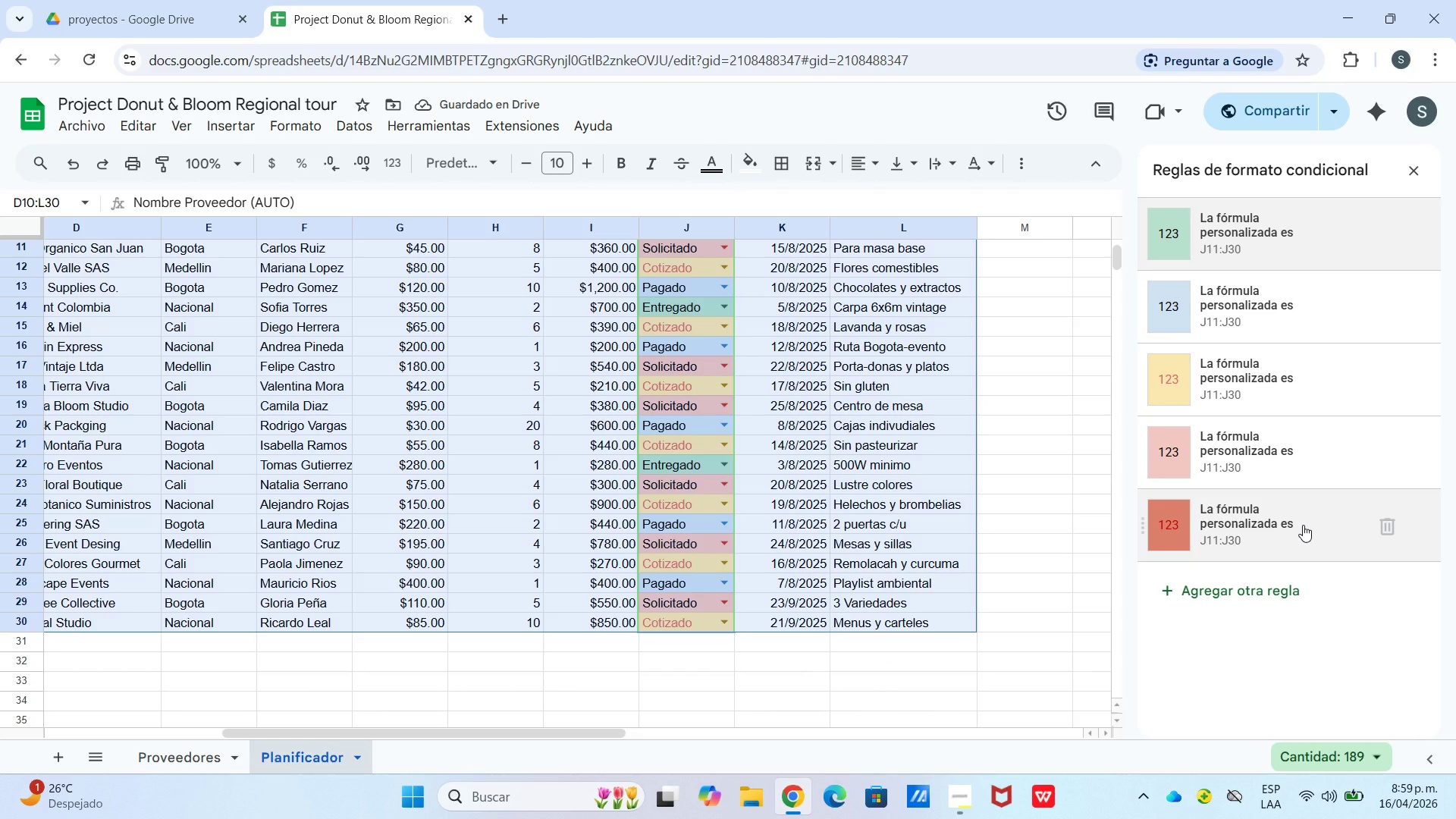 
wait(9.94)
 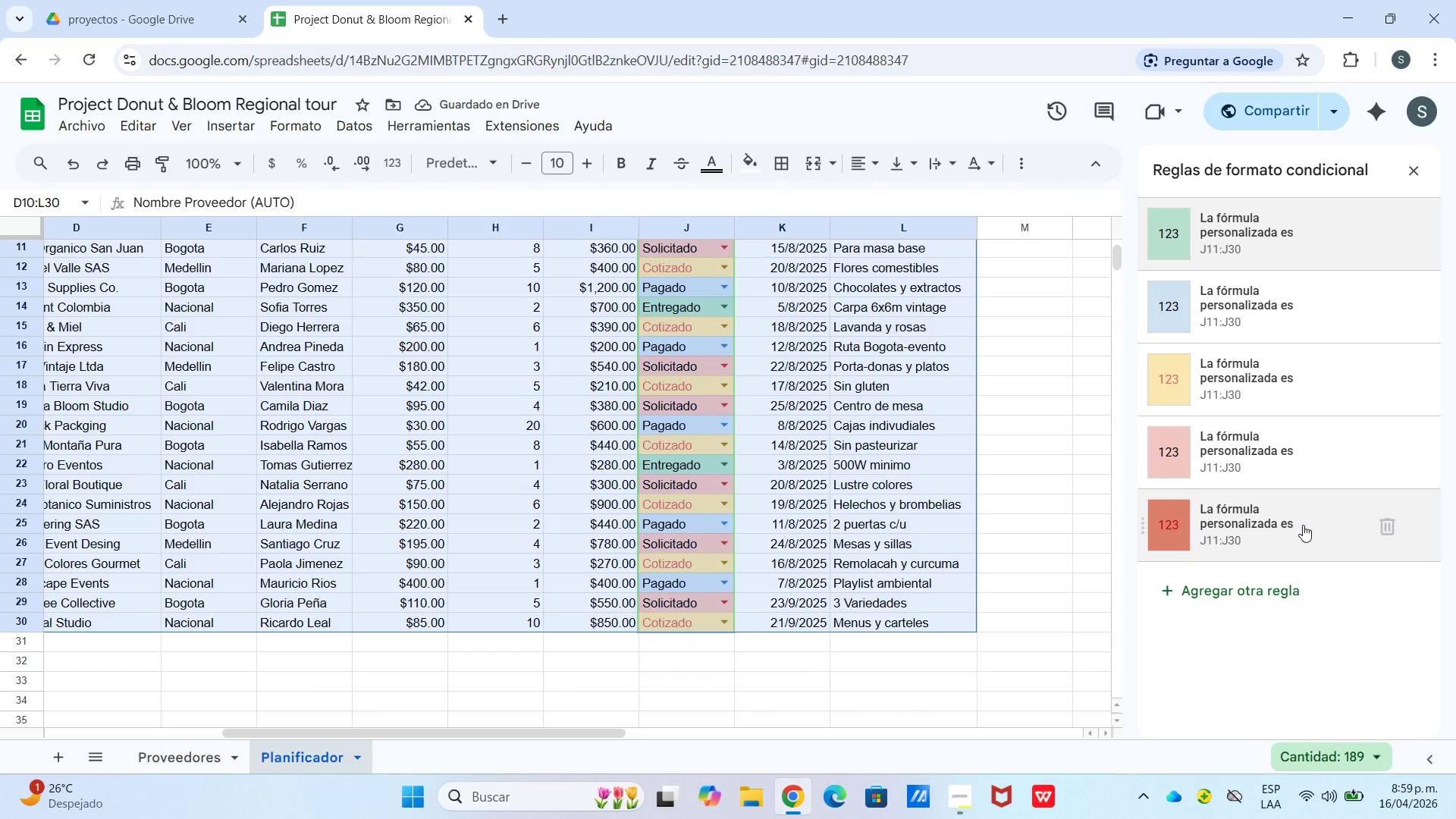 
left_click([1254, 546])
 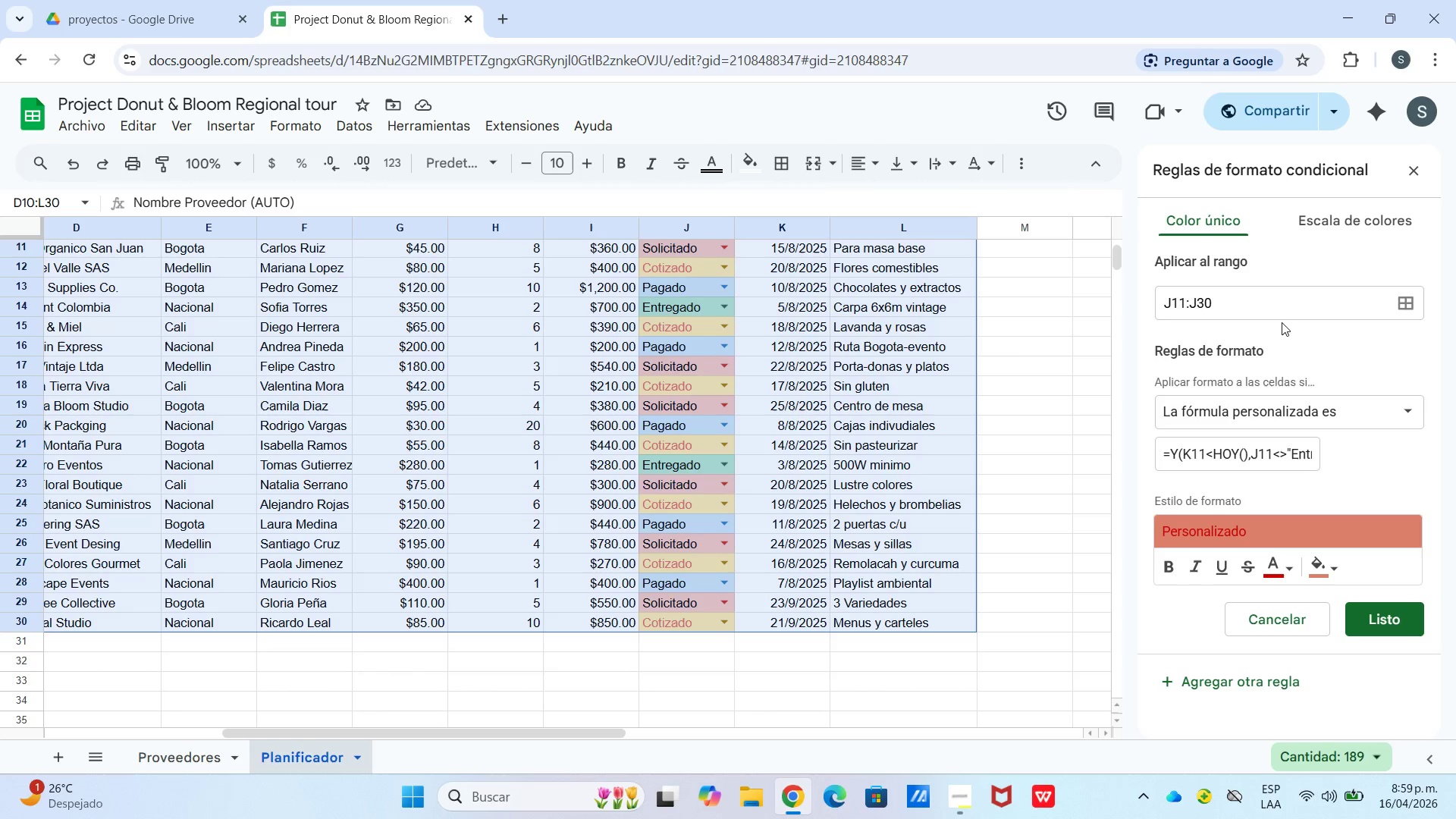 
left_click_drag(start_coordinate=[1279, 297], to_coordinate=[1113, 303])
 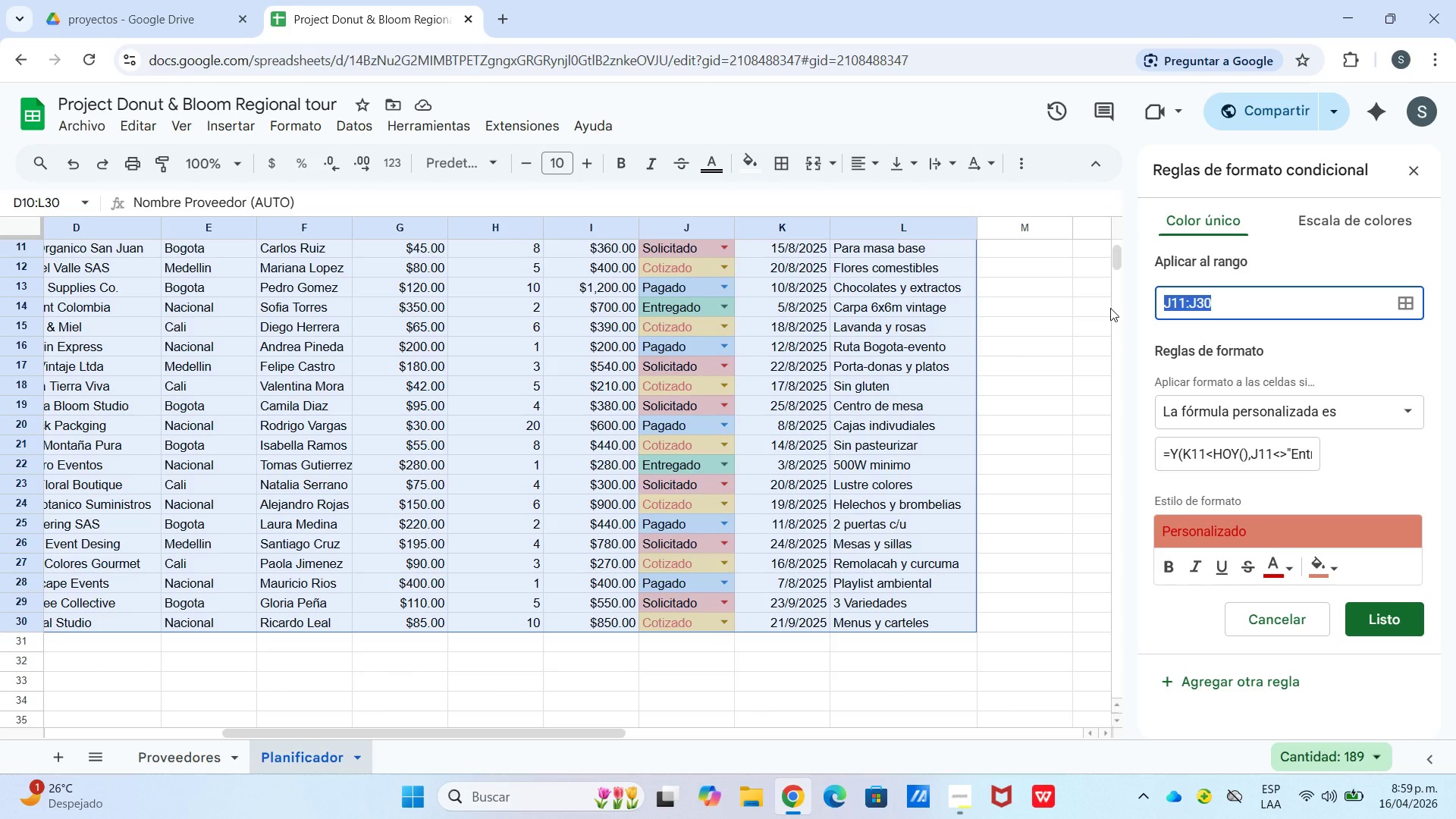 
key(Backspace)
type(K11>k30)
 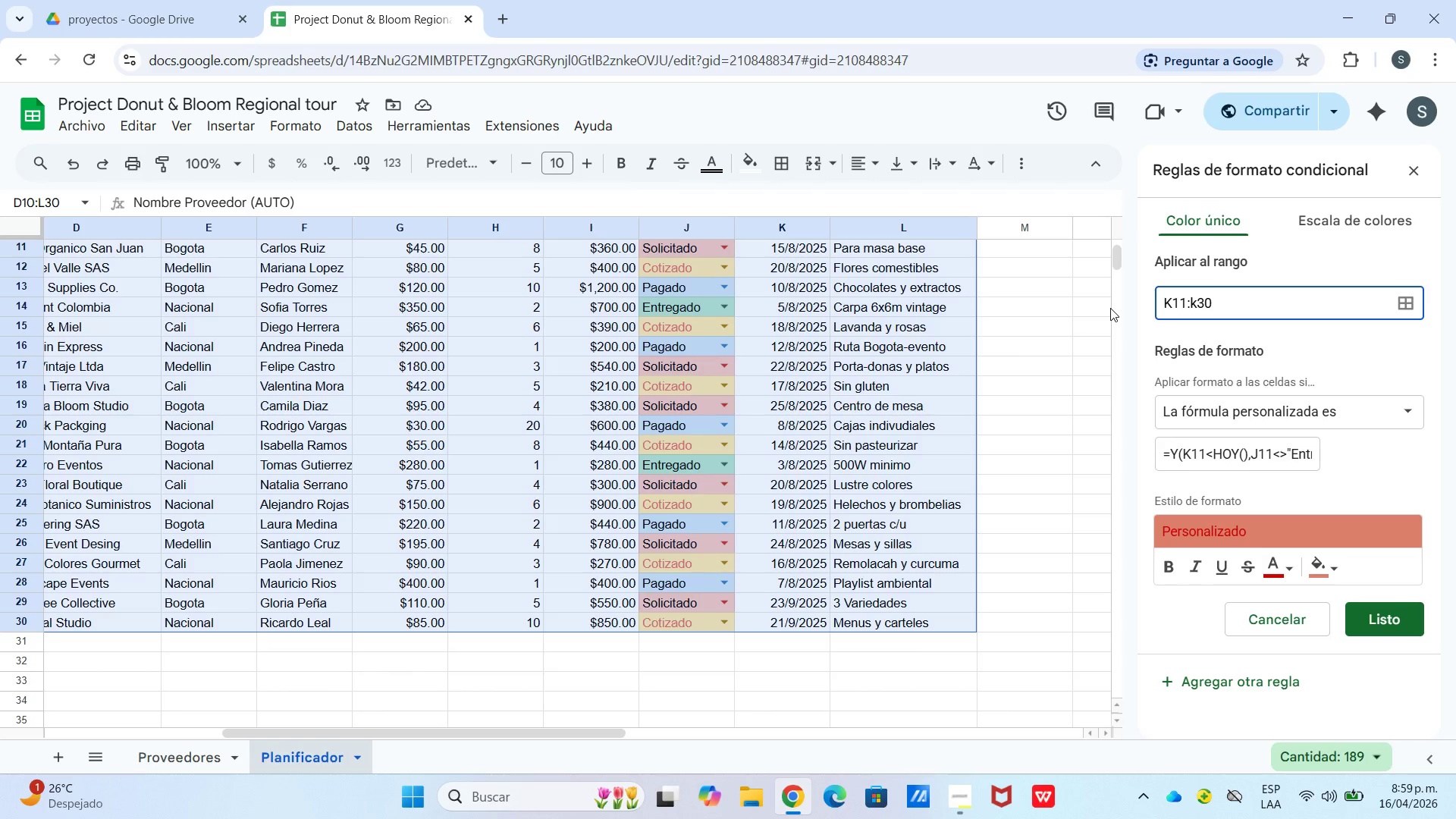 
left_click([1405, 612])
 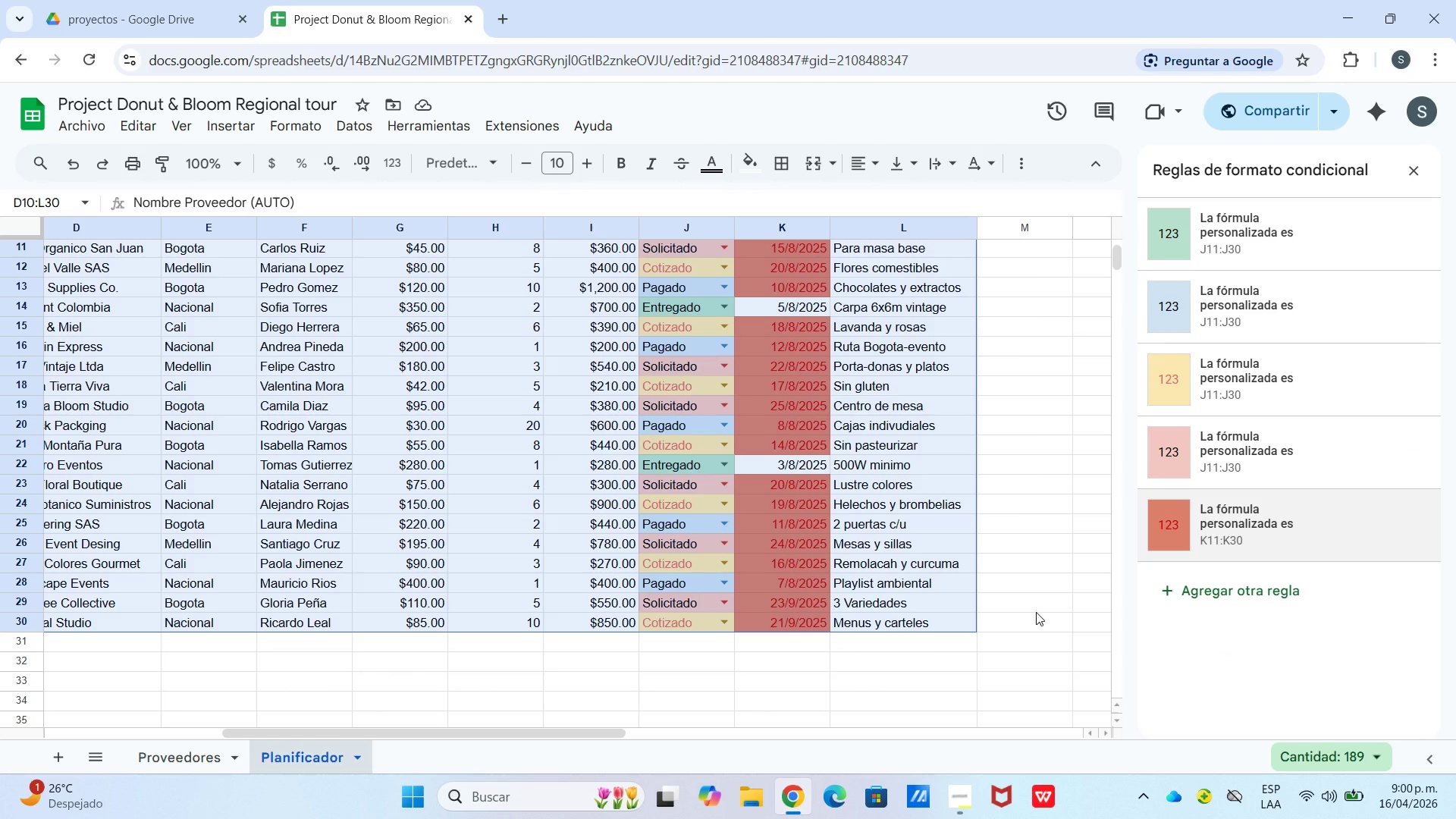 
wait(12.14)
 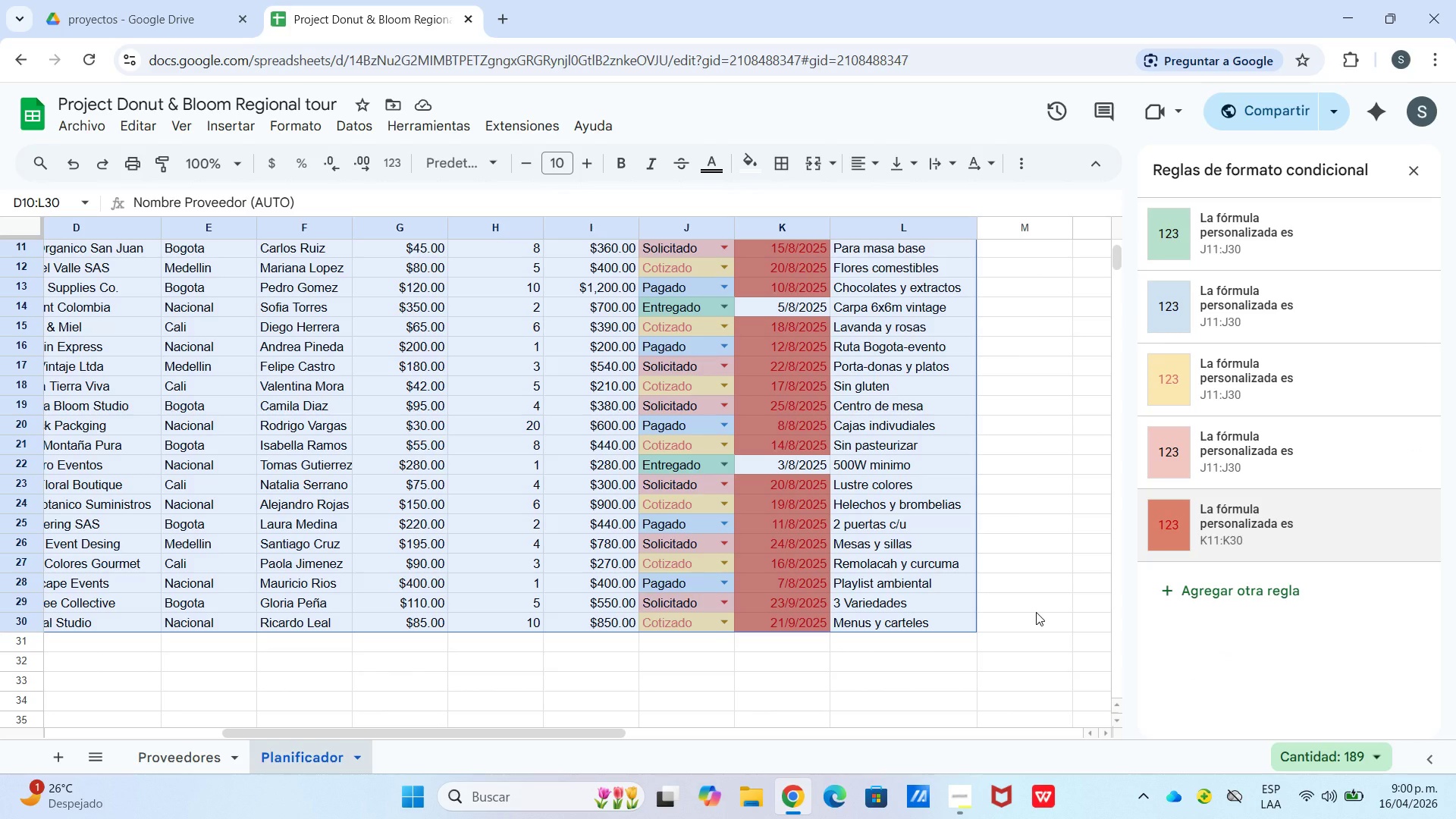 
left_click([1037, 548])
 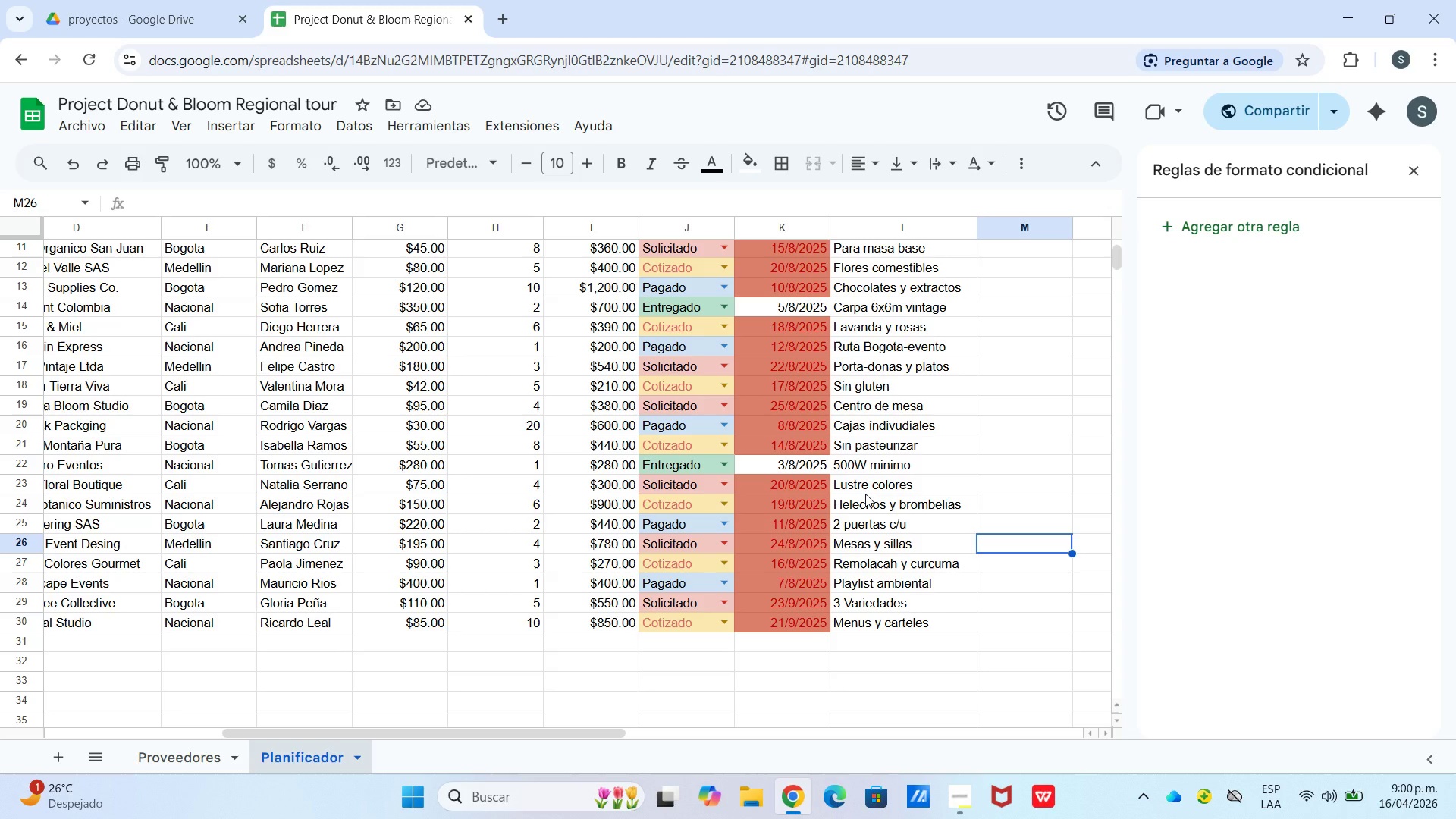 
wait(11.06)
 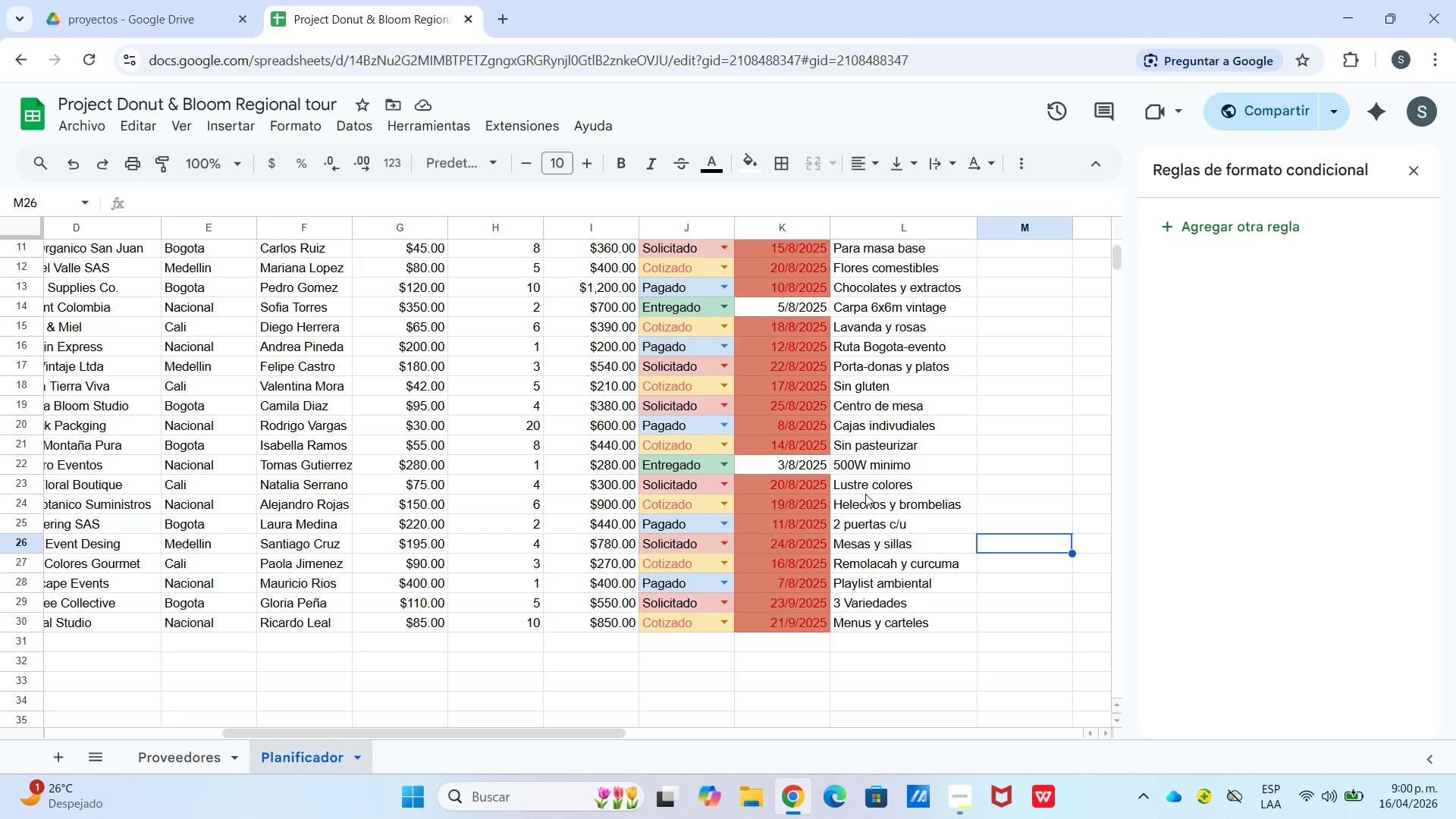 
scroll: coordinate [763, 381], scroll_direction: up, amount: 1.0
 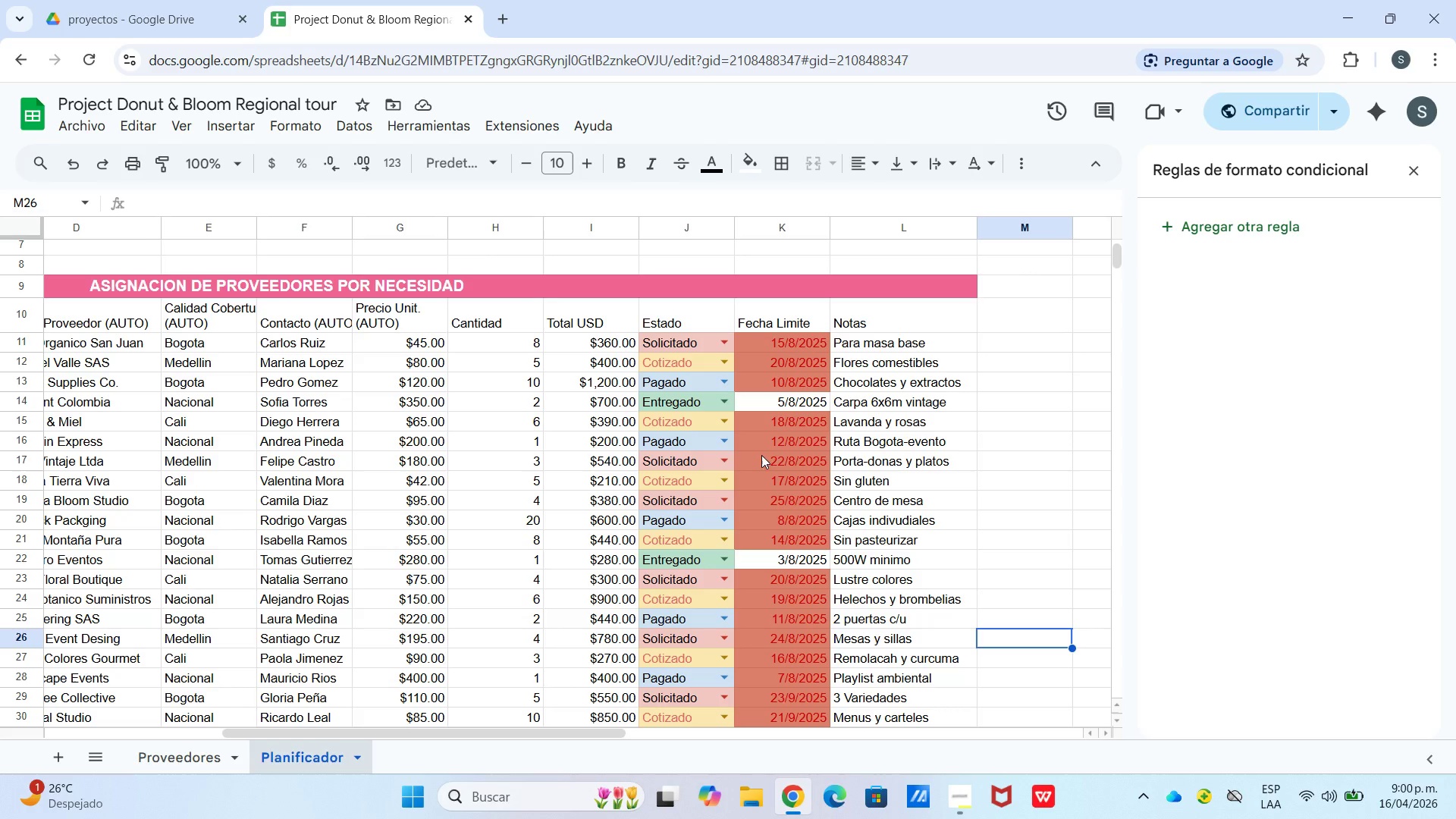 
wait(8.89)
 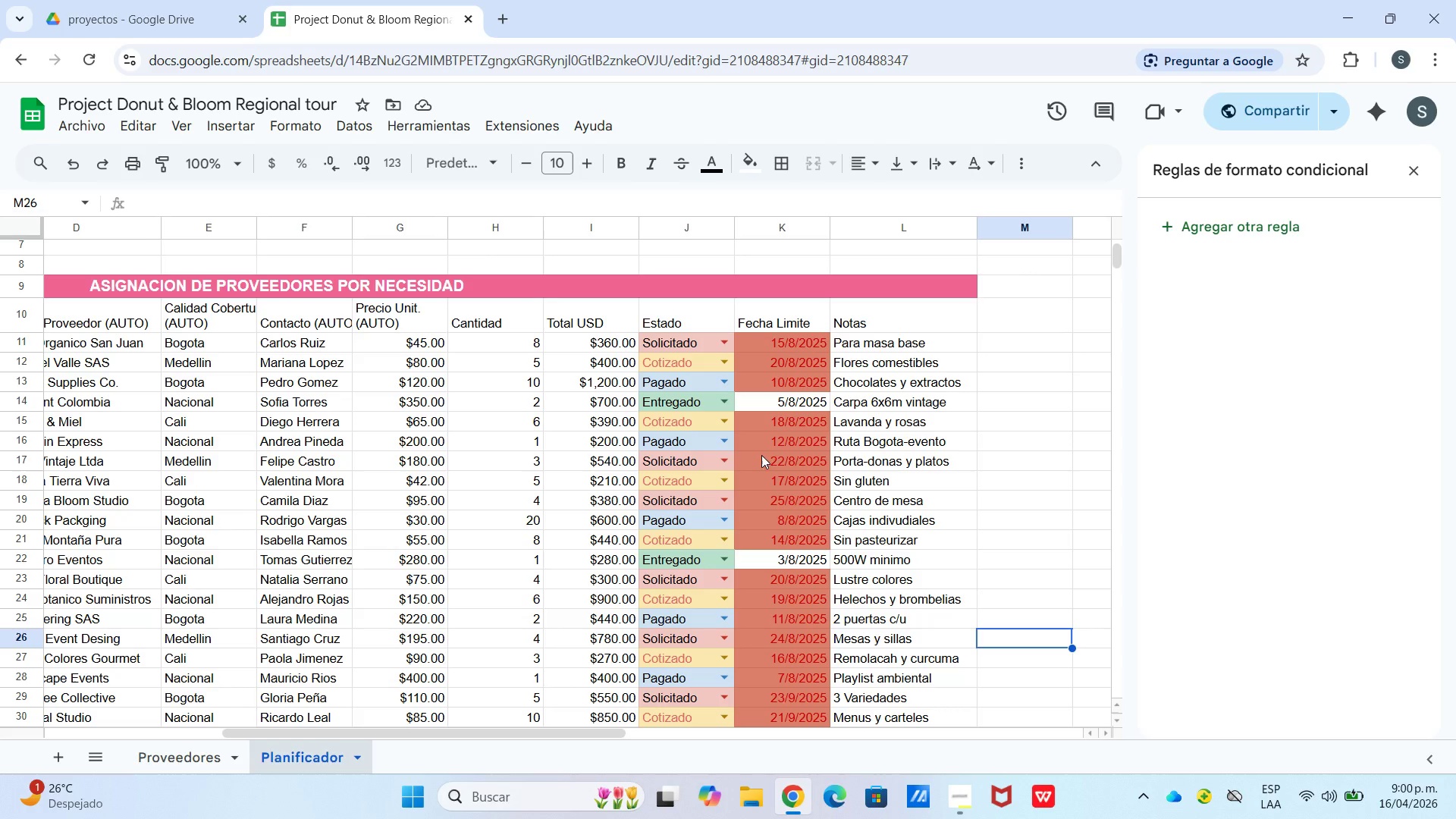 
scroll: coordinate [544, 565], scroll_direction: down, amount: 2.0
 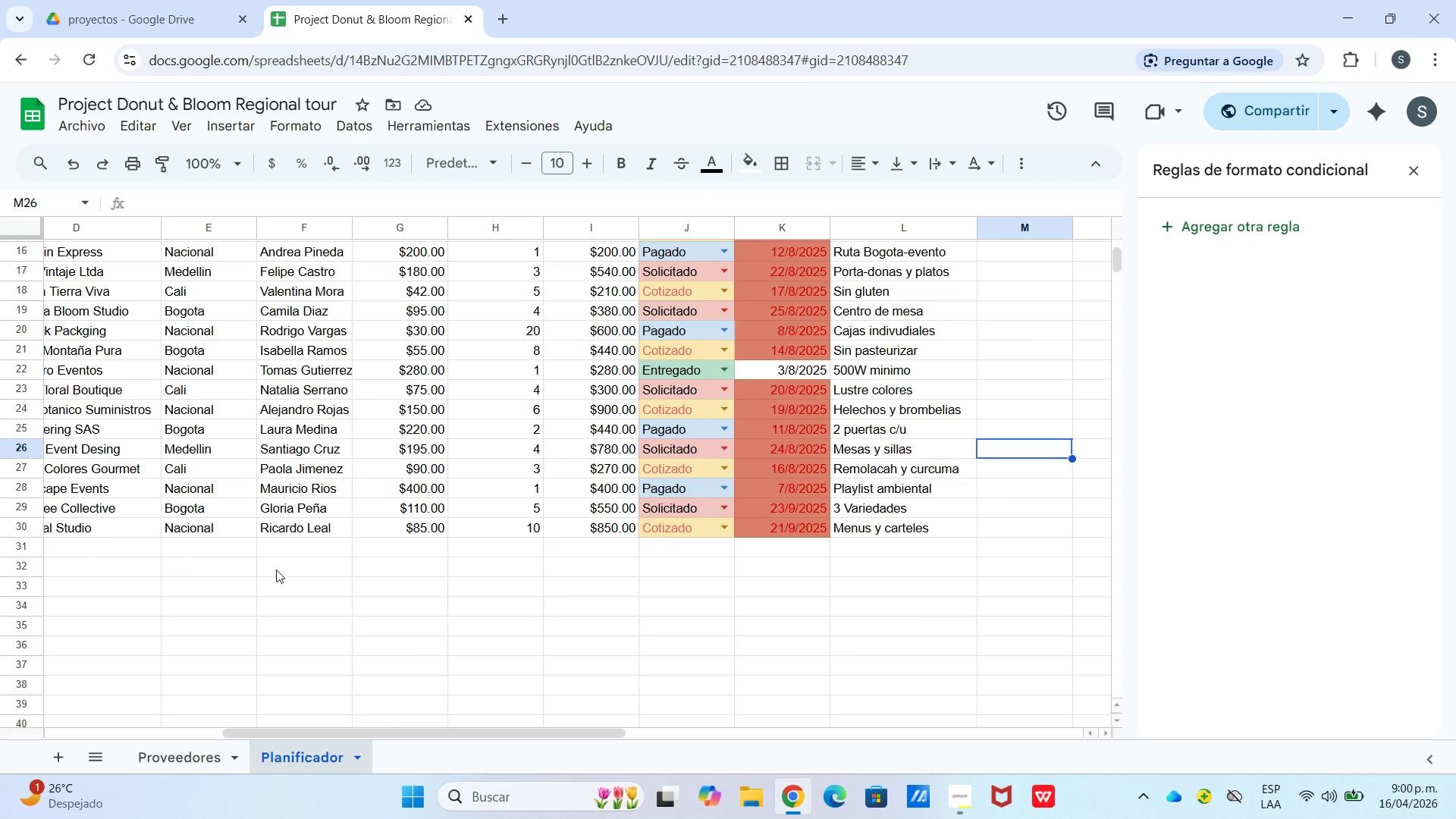 
left_click_drag(start_coordinate=[397, 735], to_coordinate=[58, 764])
 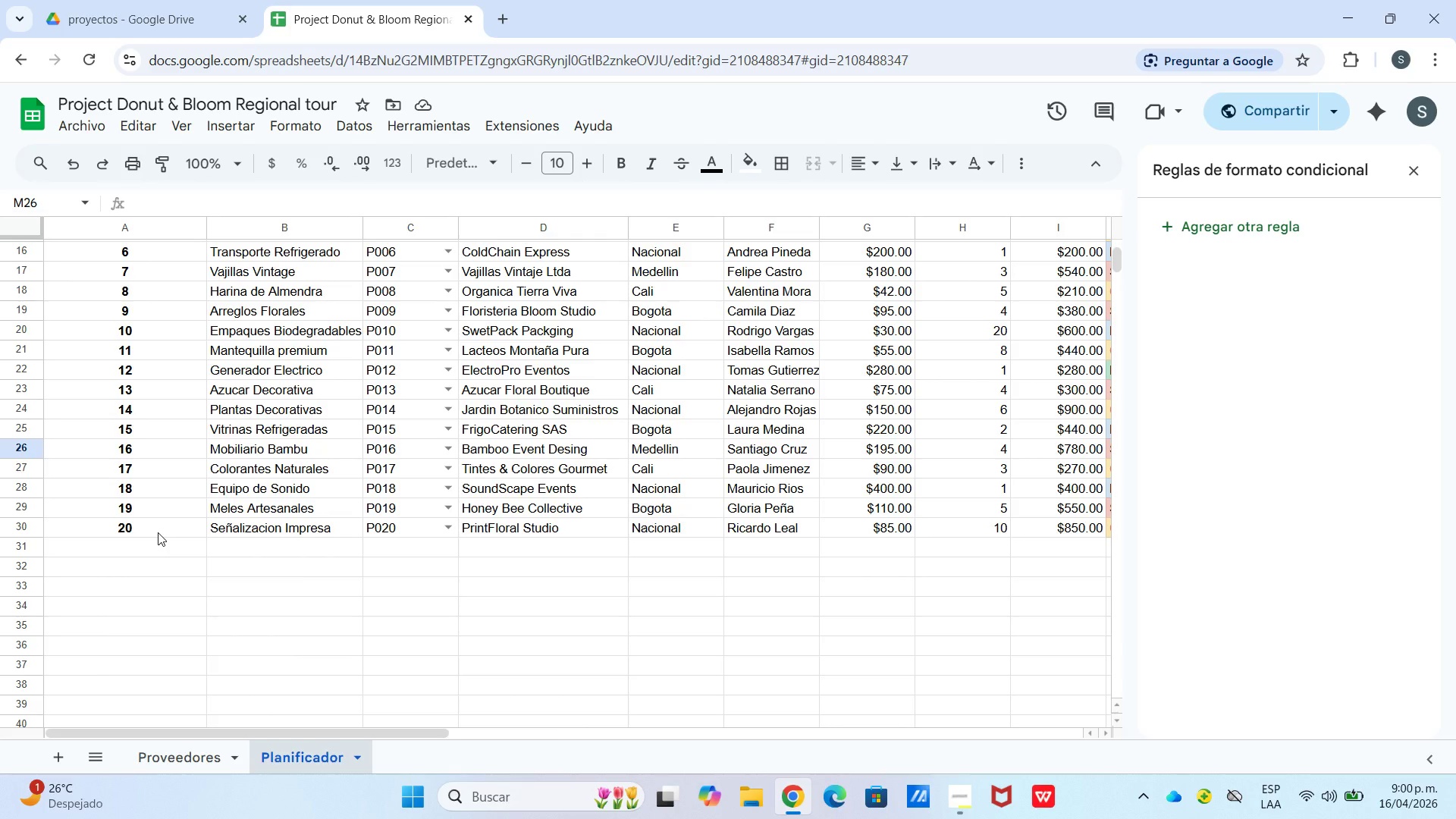 
left_click_drag(start_coordinate=[158, 532], to_coordinate=[721, 534])
 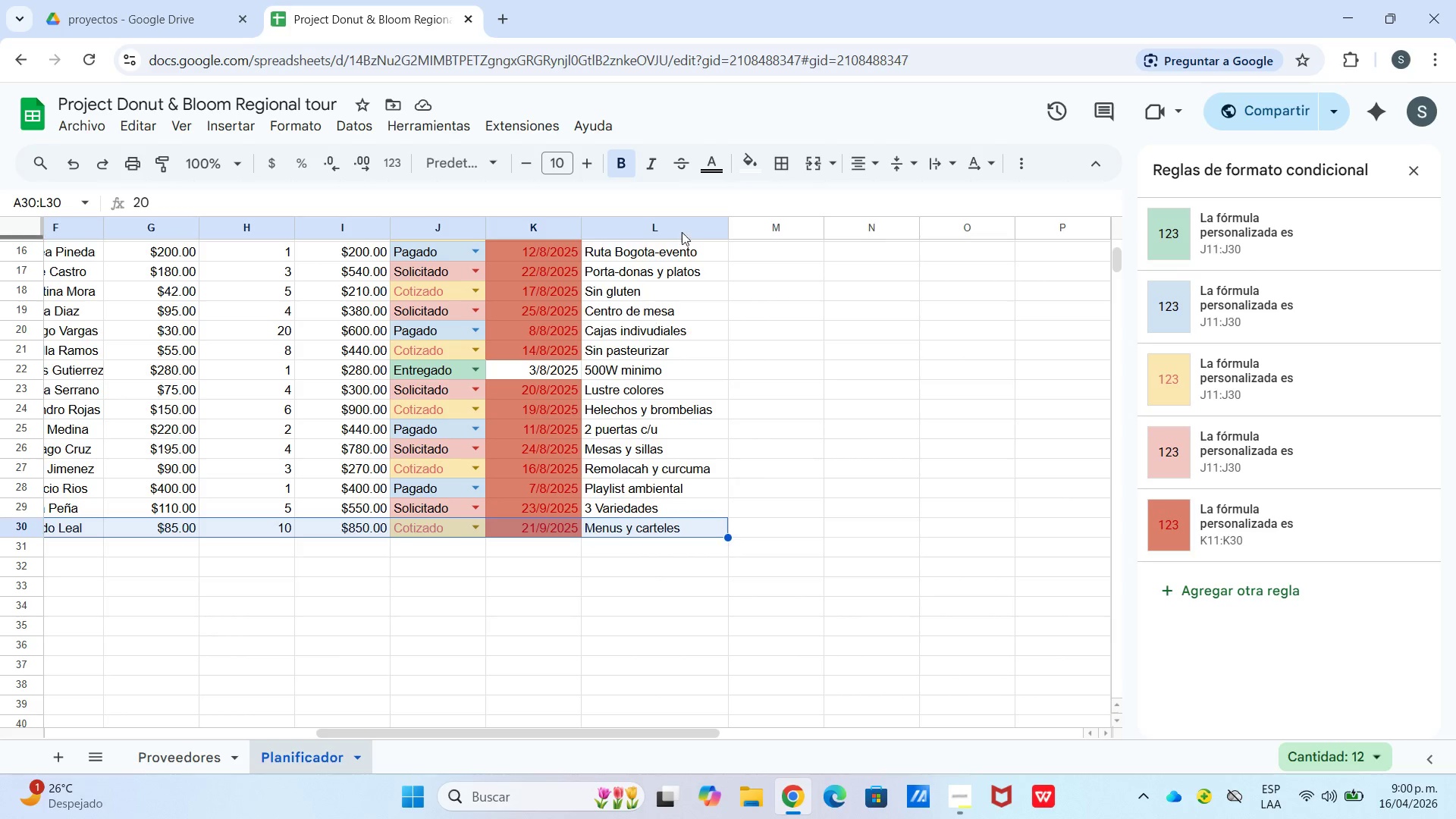 
wait(5.69)
 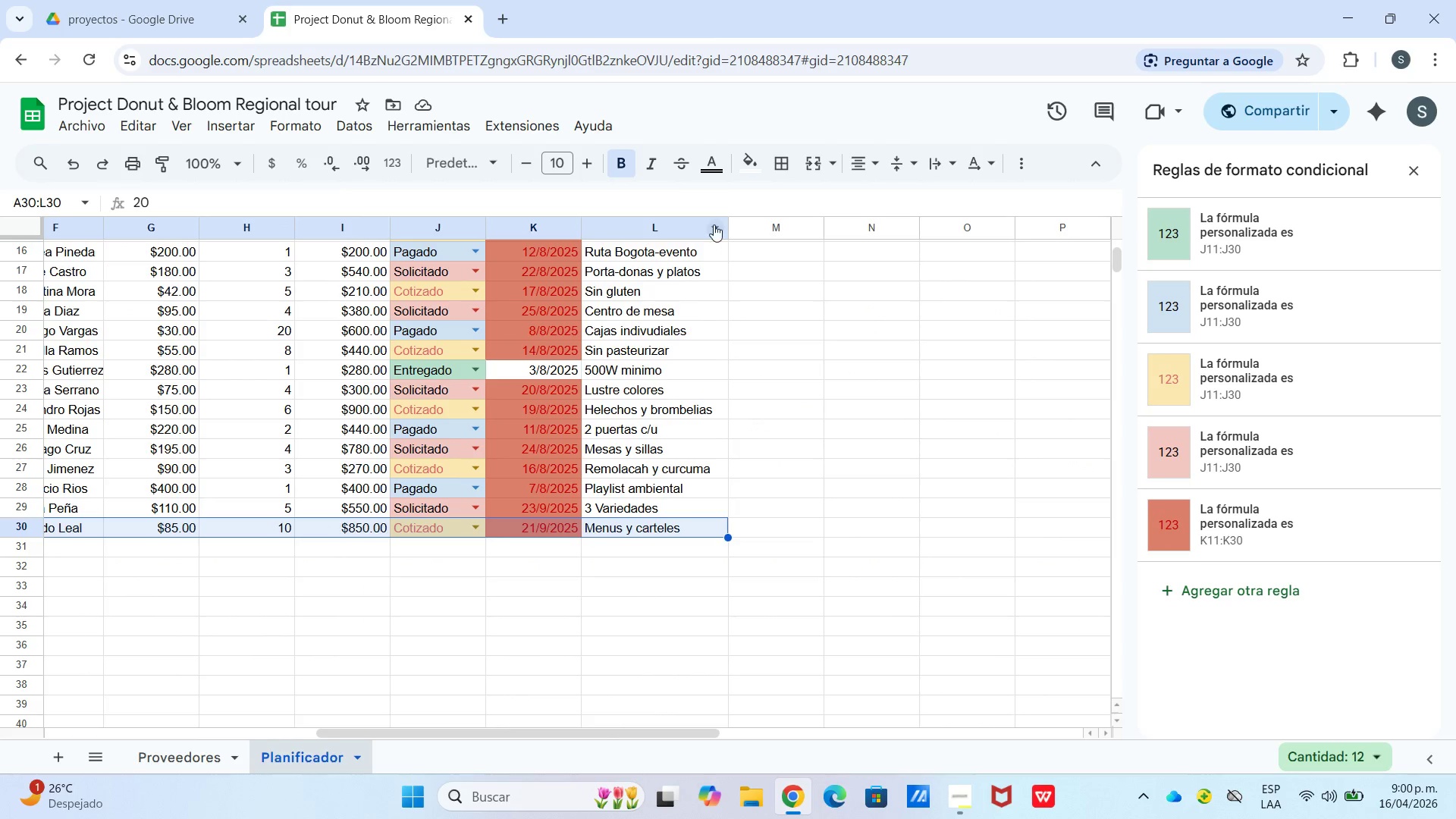 
left_click_drag(start_coordinate=[463, 734], to_coordinate=[0, 711])
 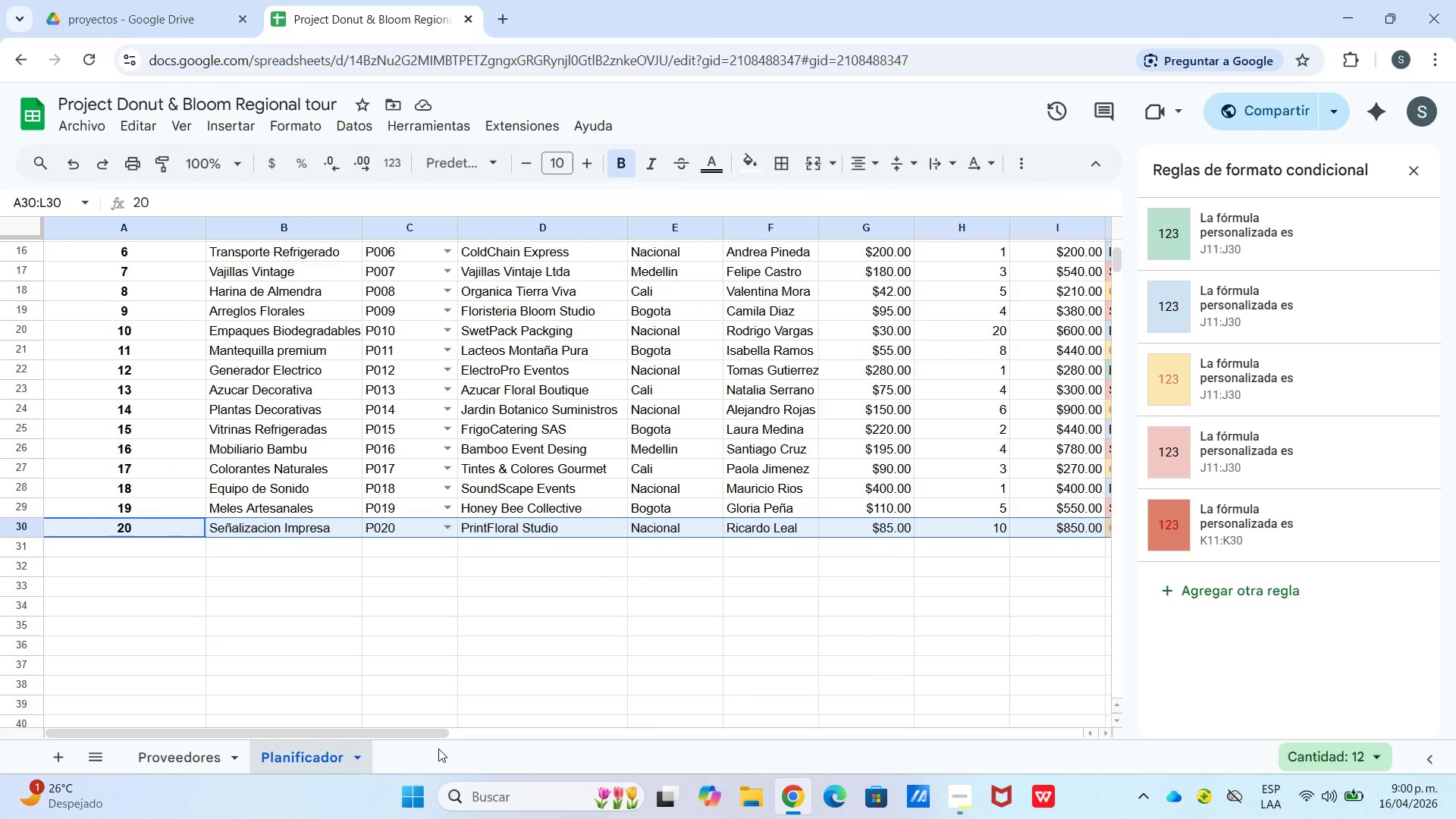 
left_click_drag(start_coordinate=[435, 736], to_coordinate=[772, 720])
 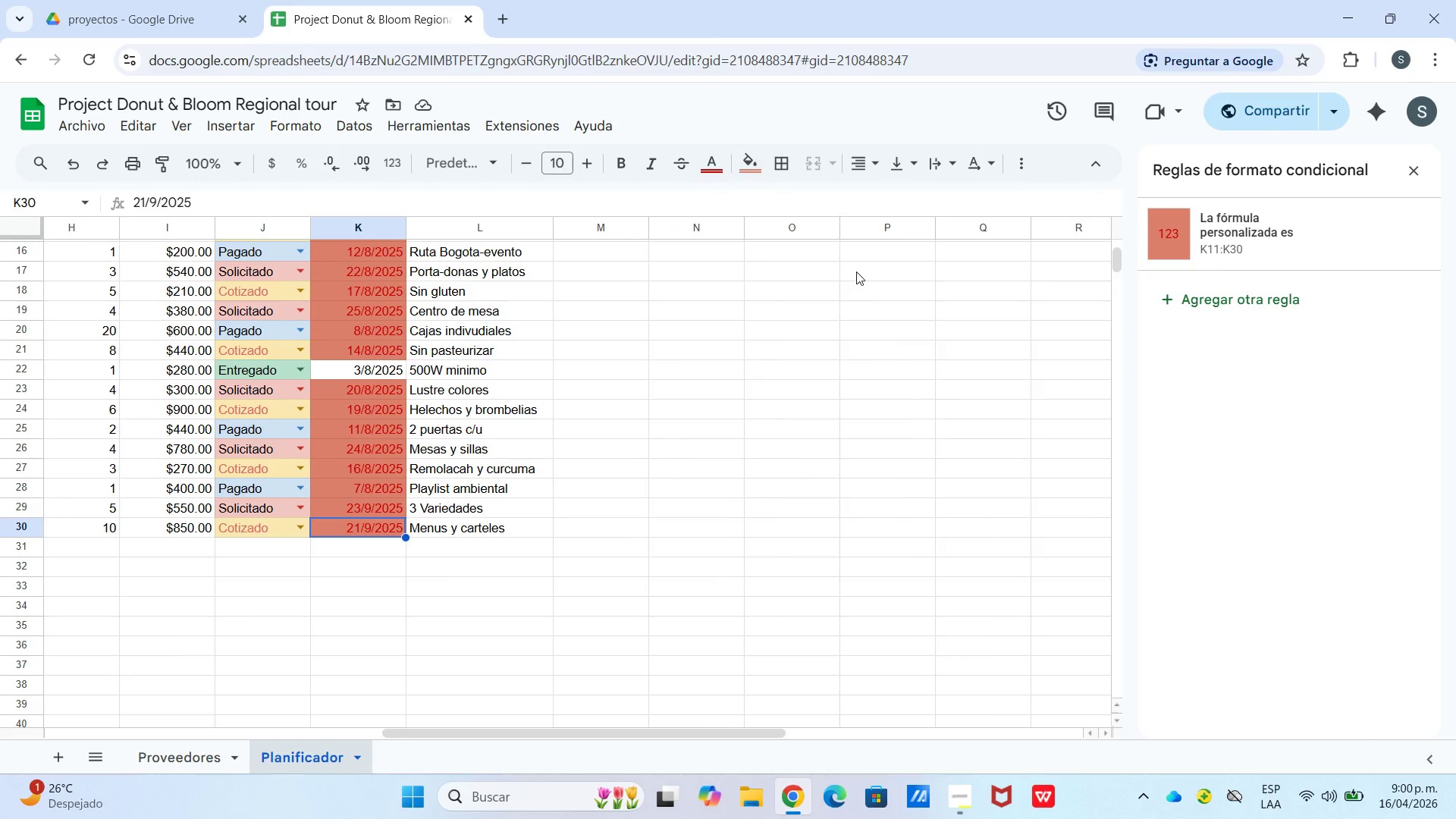 
left_click([760, 167])
 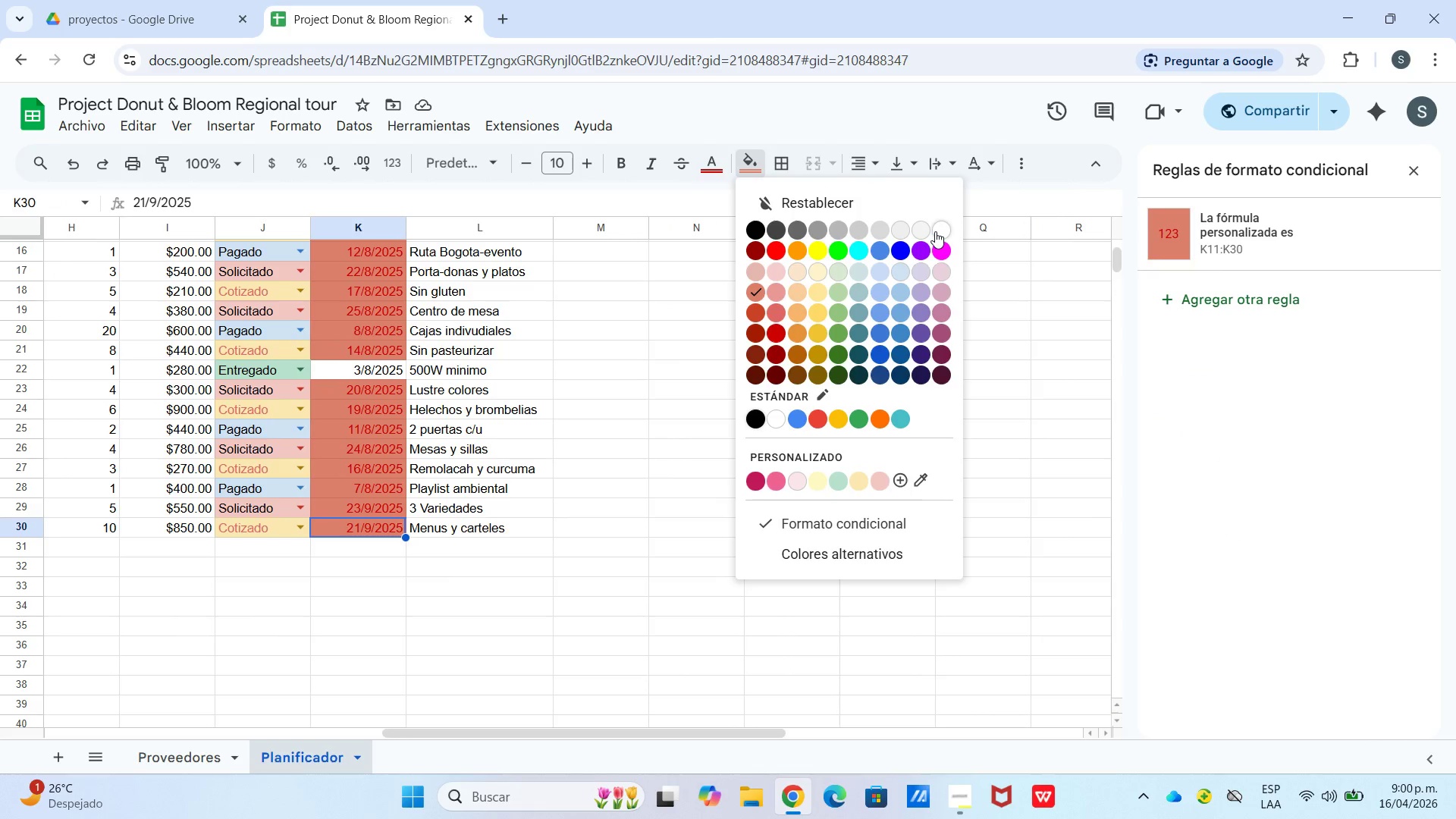 
left_click([937, 231])
 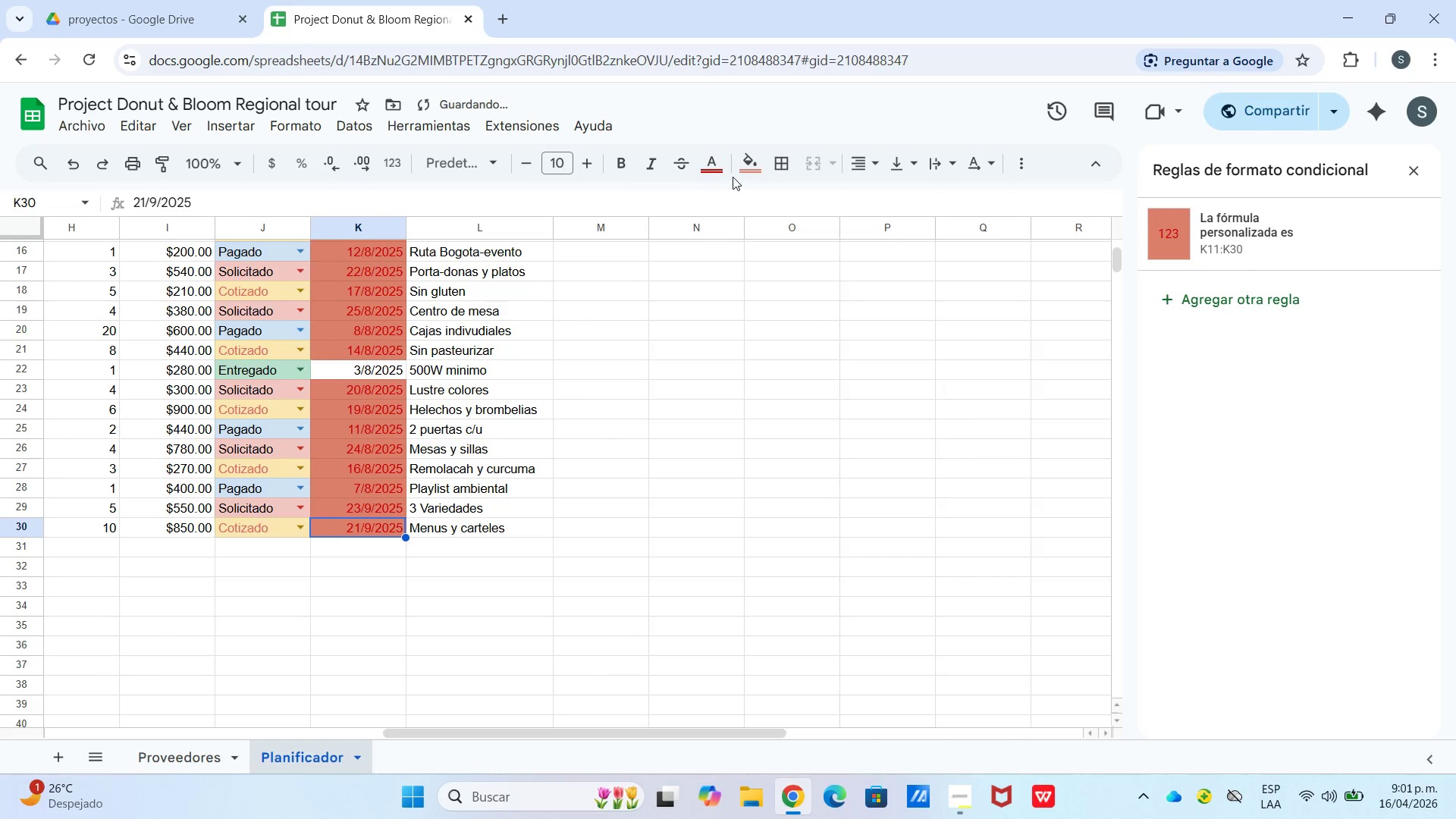 
double_click([750, 161])
 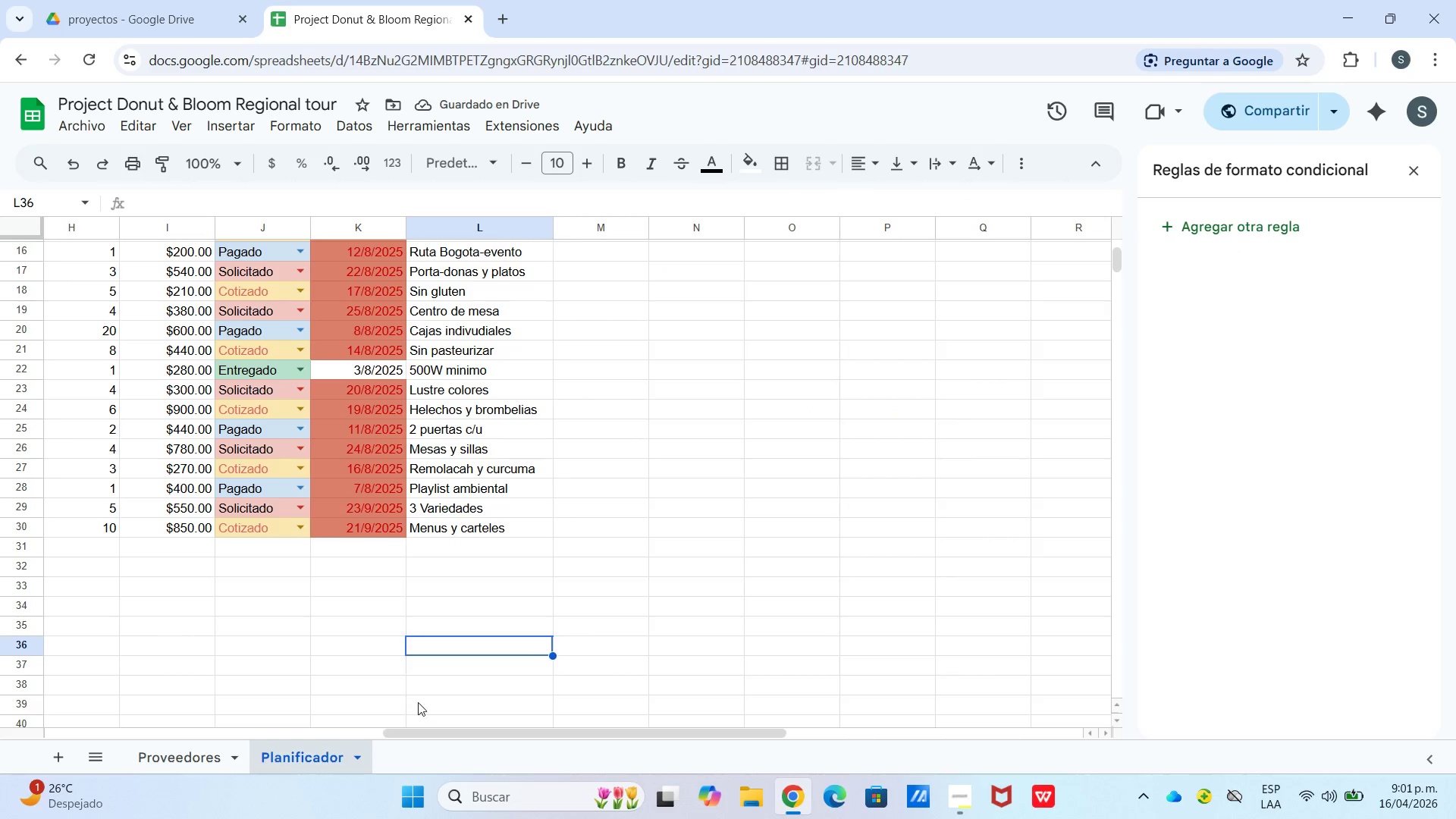 
left_click([450, 726])
 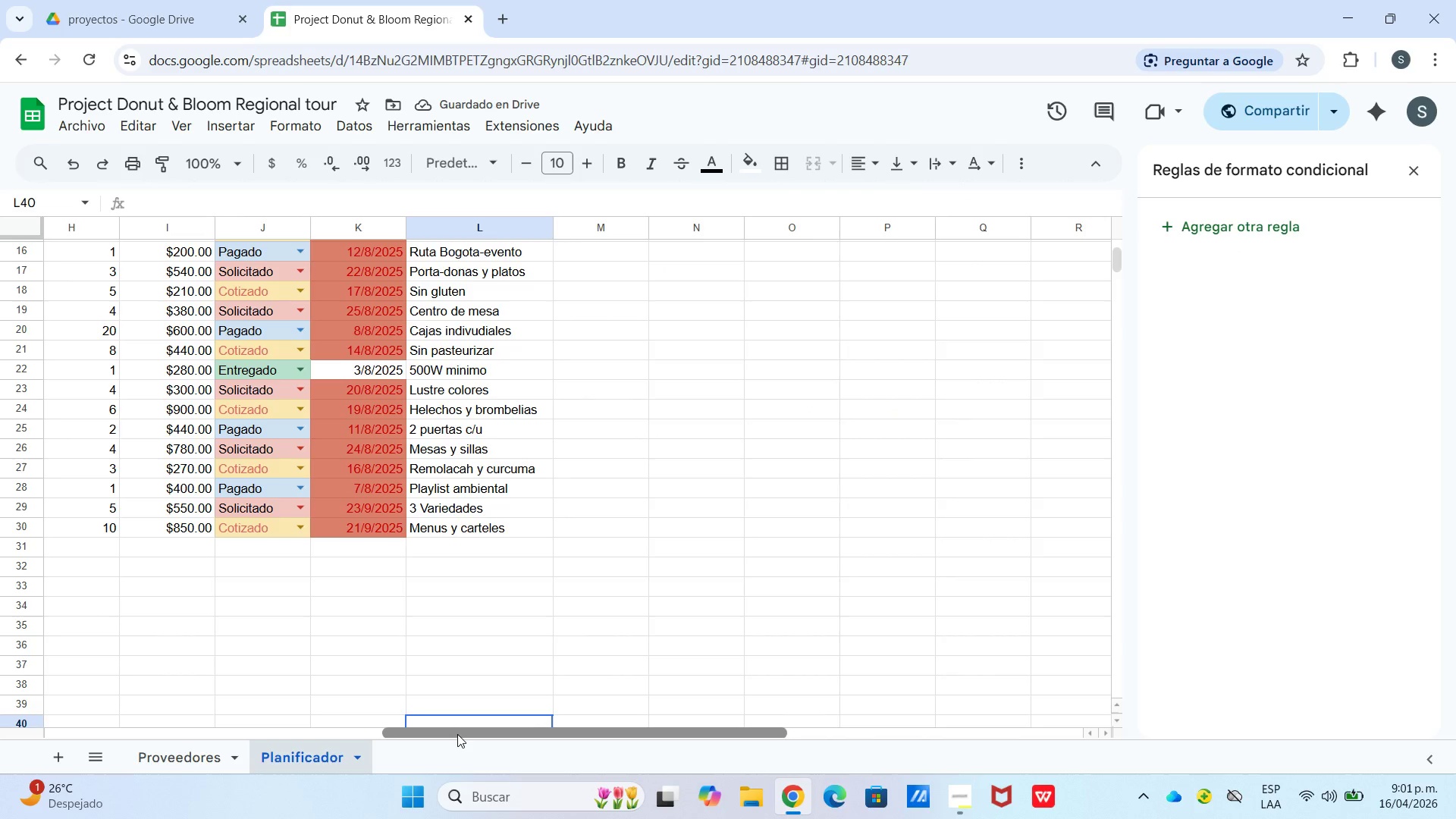 
left_click_drag(start_coordinate=[457, 734], to_coordinate=[84, 664])
 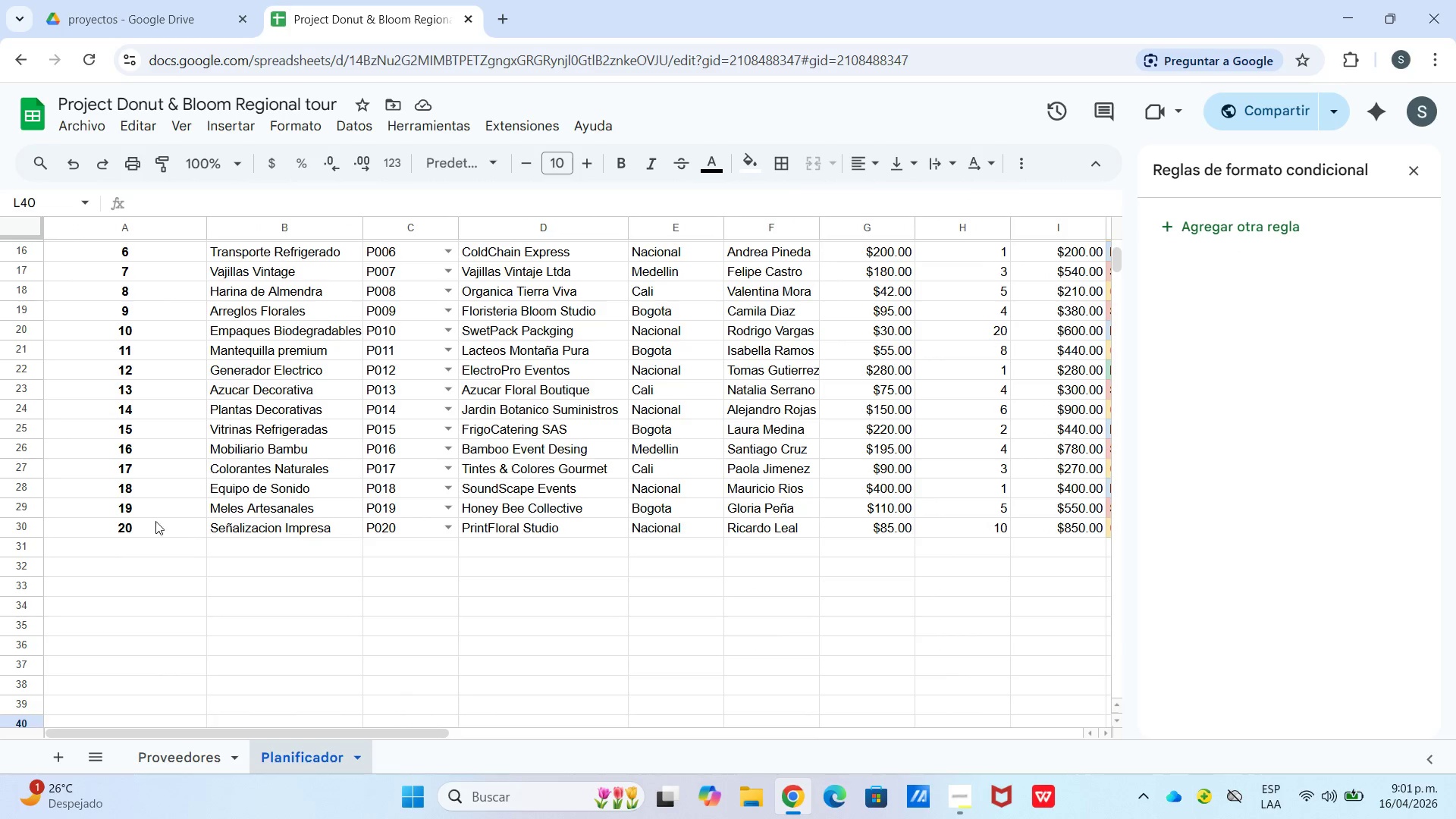 
left_click([140, 510])
 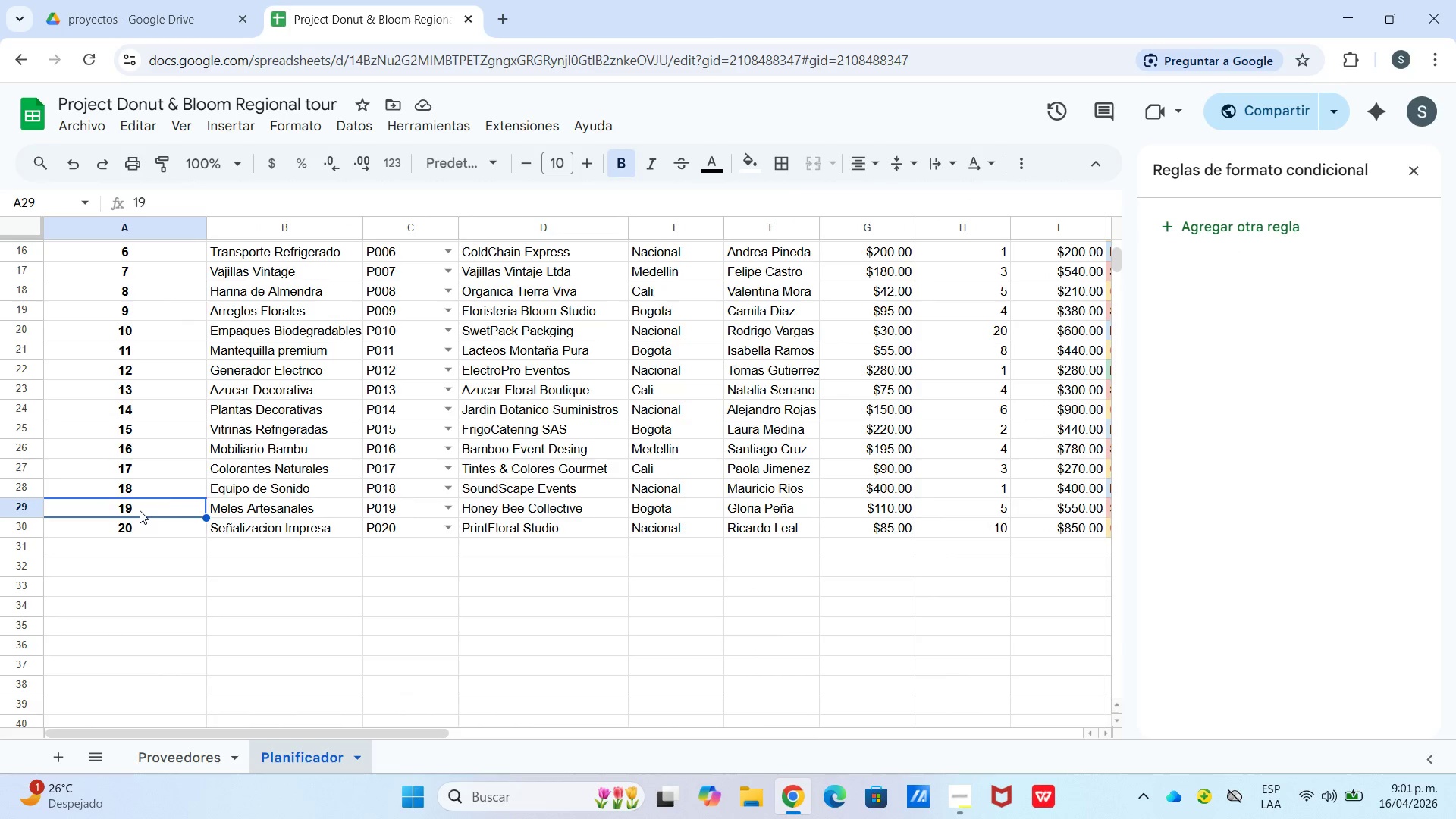 
left_click_drag(start_coordinate=[140, 510], to_coordinate=[879, 503])
 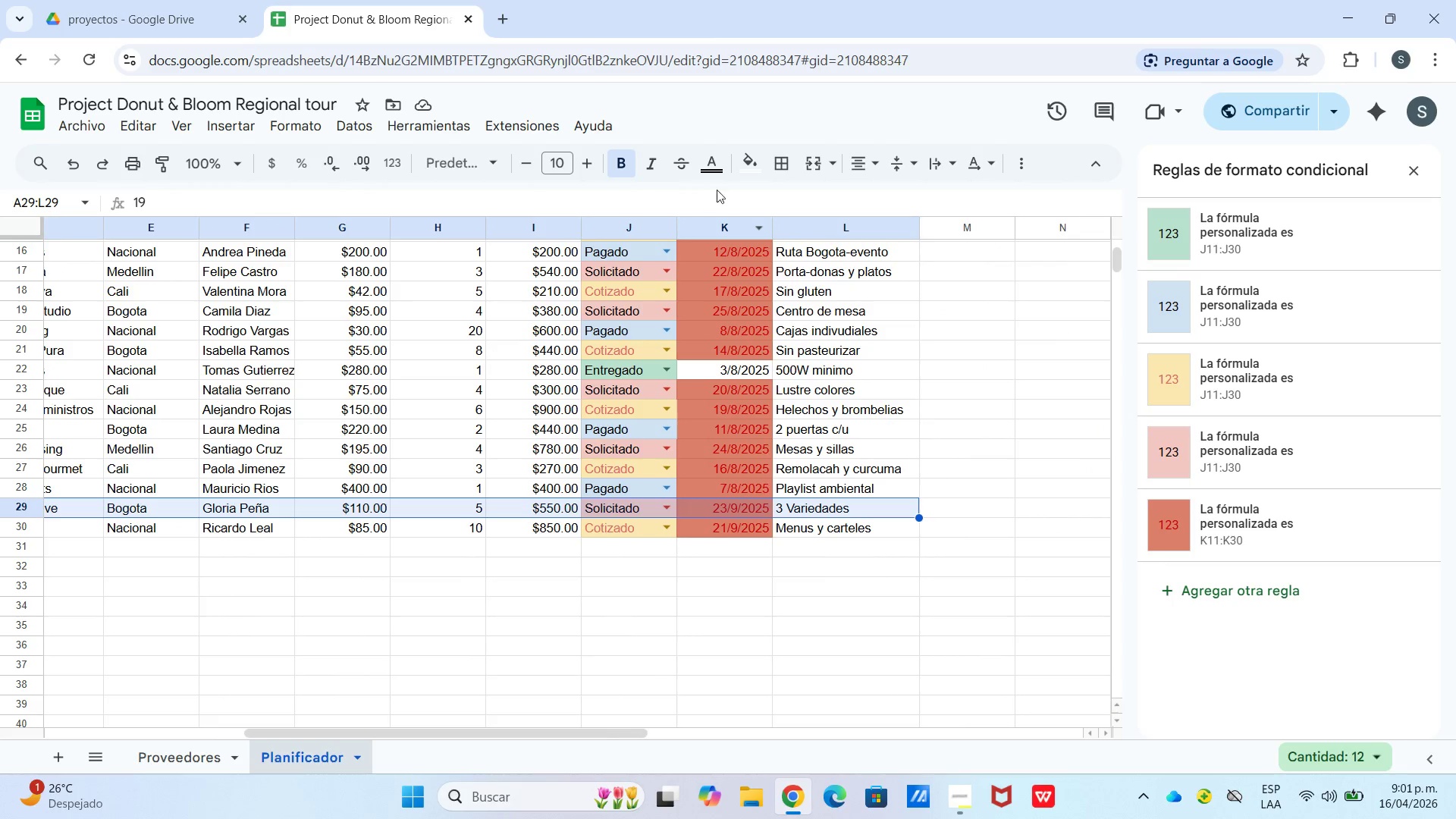 
left_click([752, 171])
 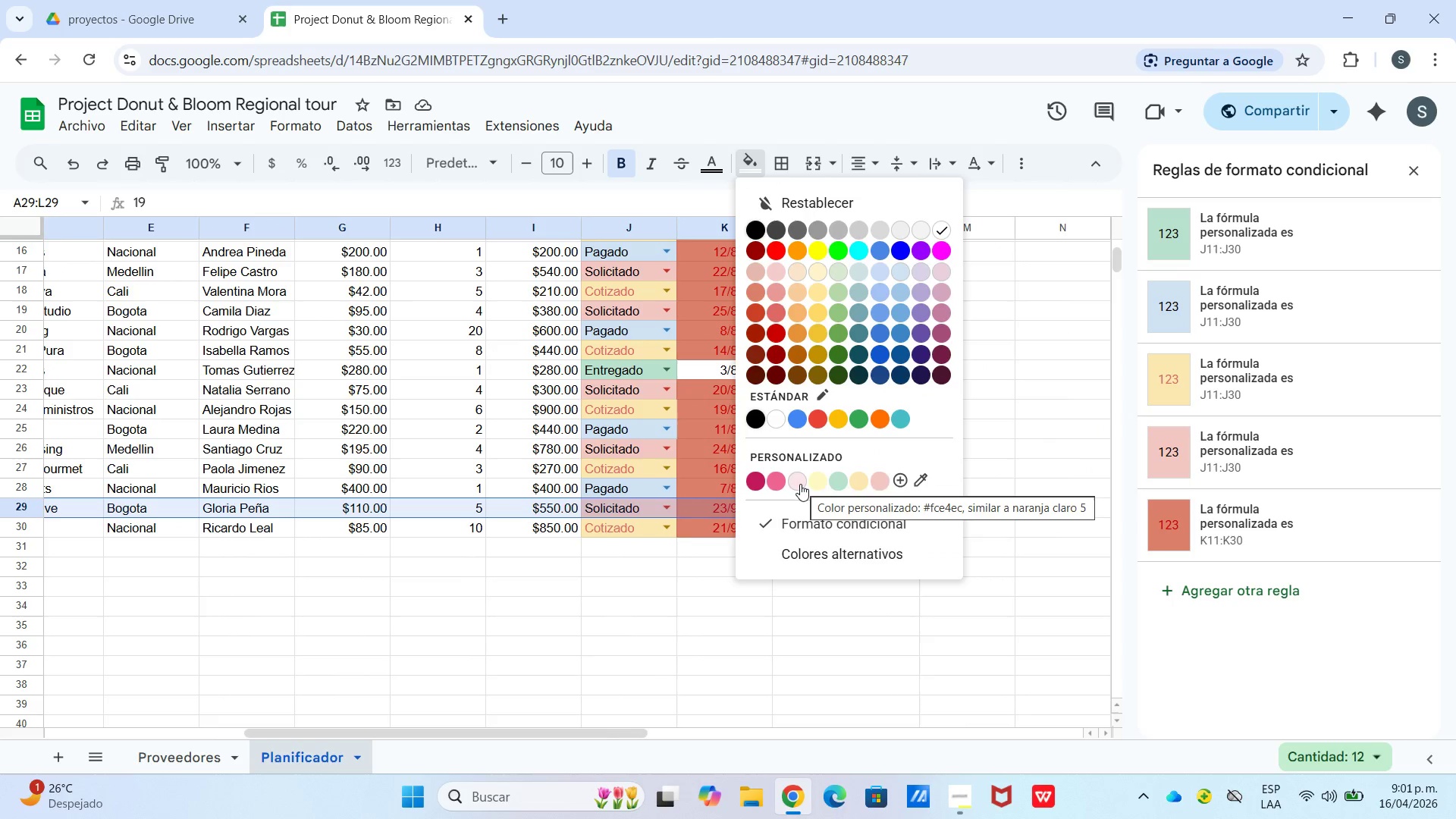 
left_click([797, 484])
 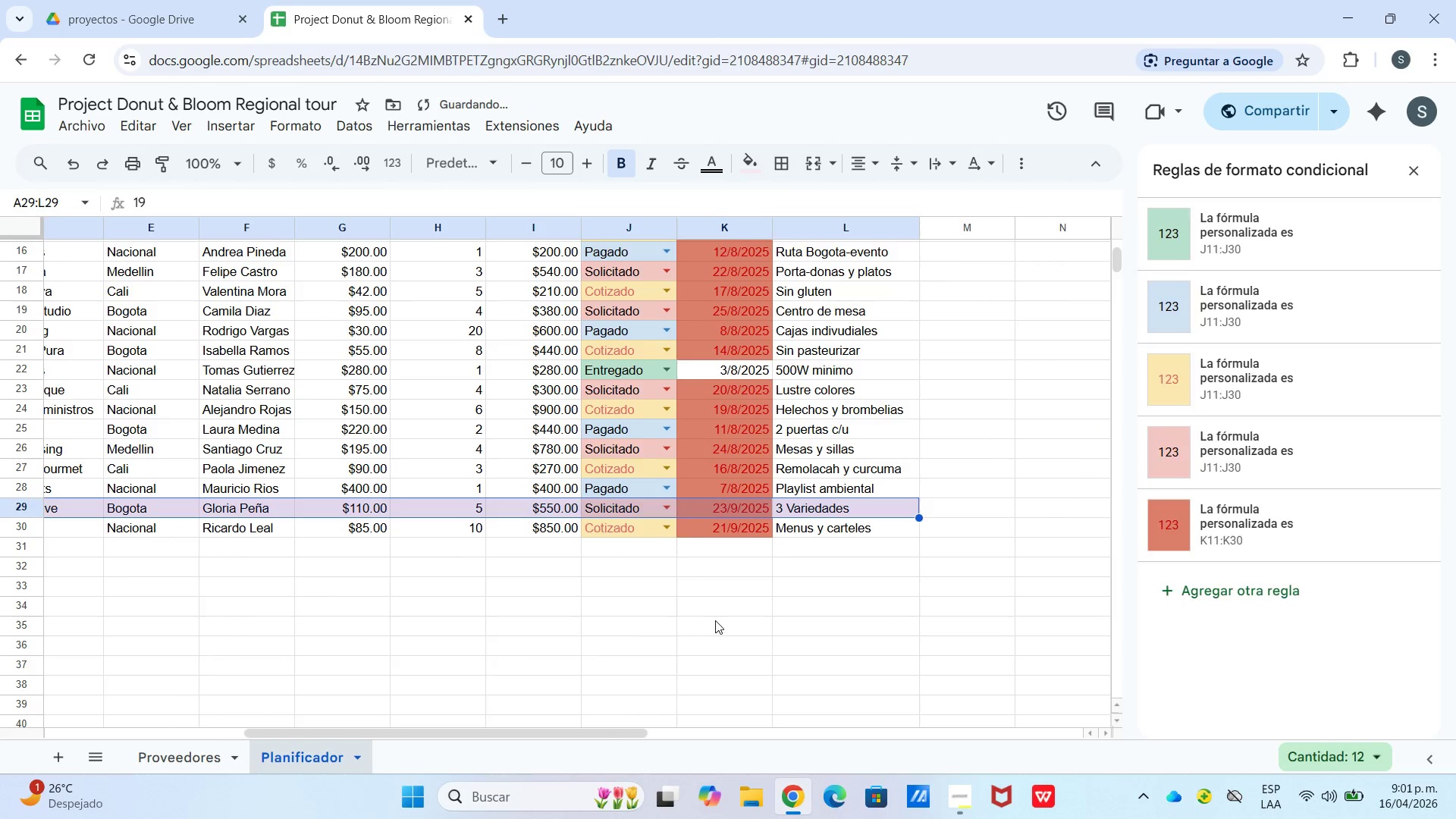 
left_click([696, 657])
 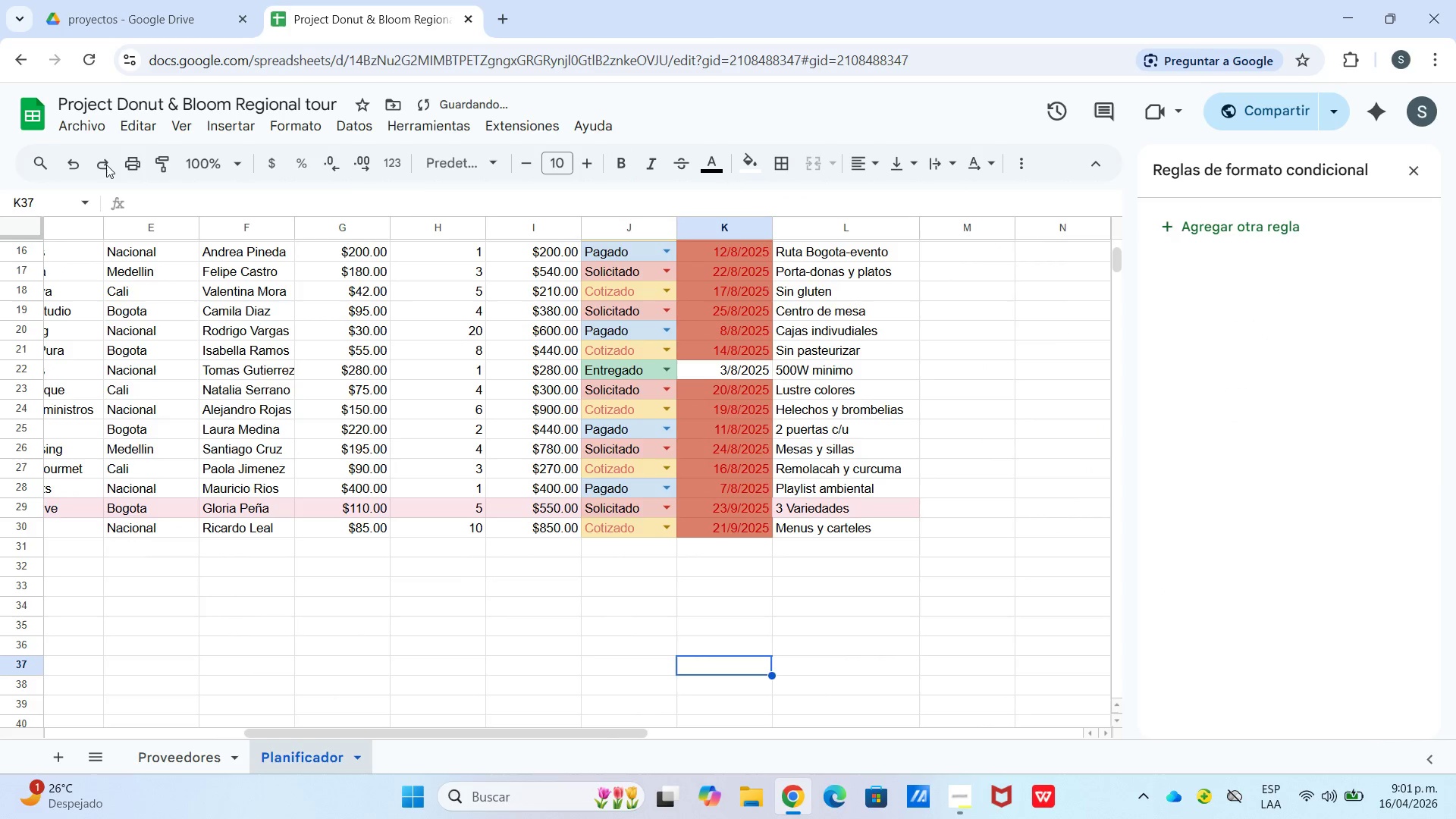 
left_click_drag(start_coordinate=[214, 166], to_coordinate=[215, 171])
 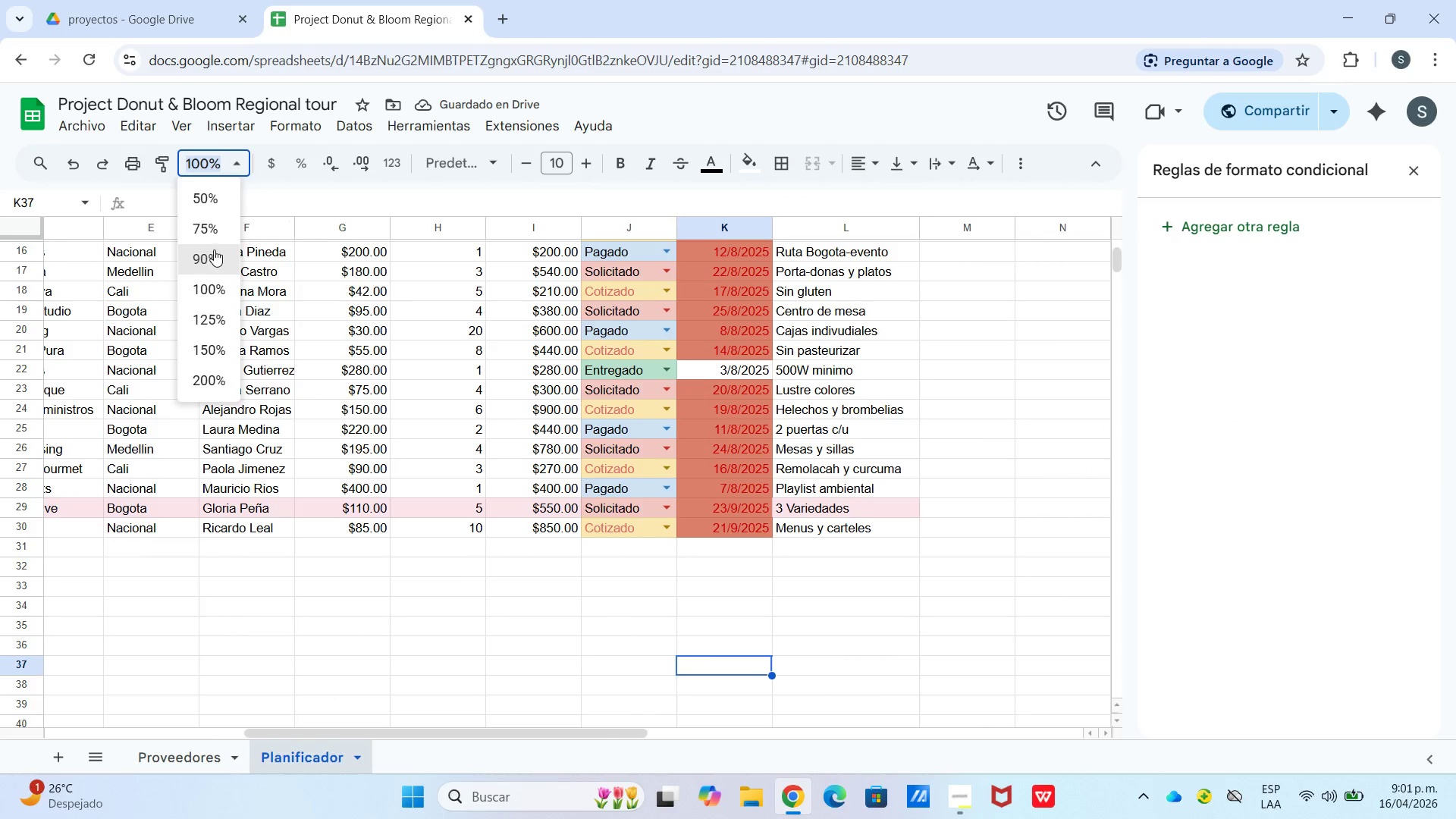 
left_click([219, 238])
 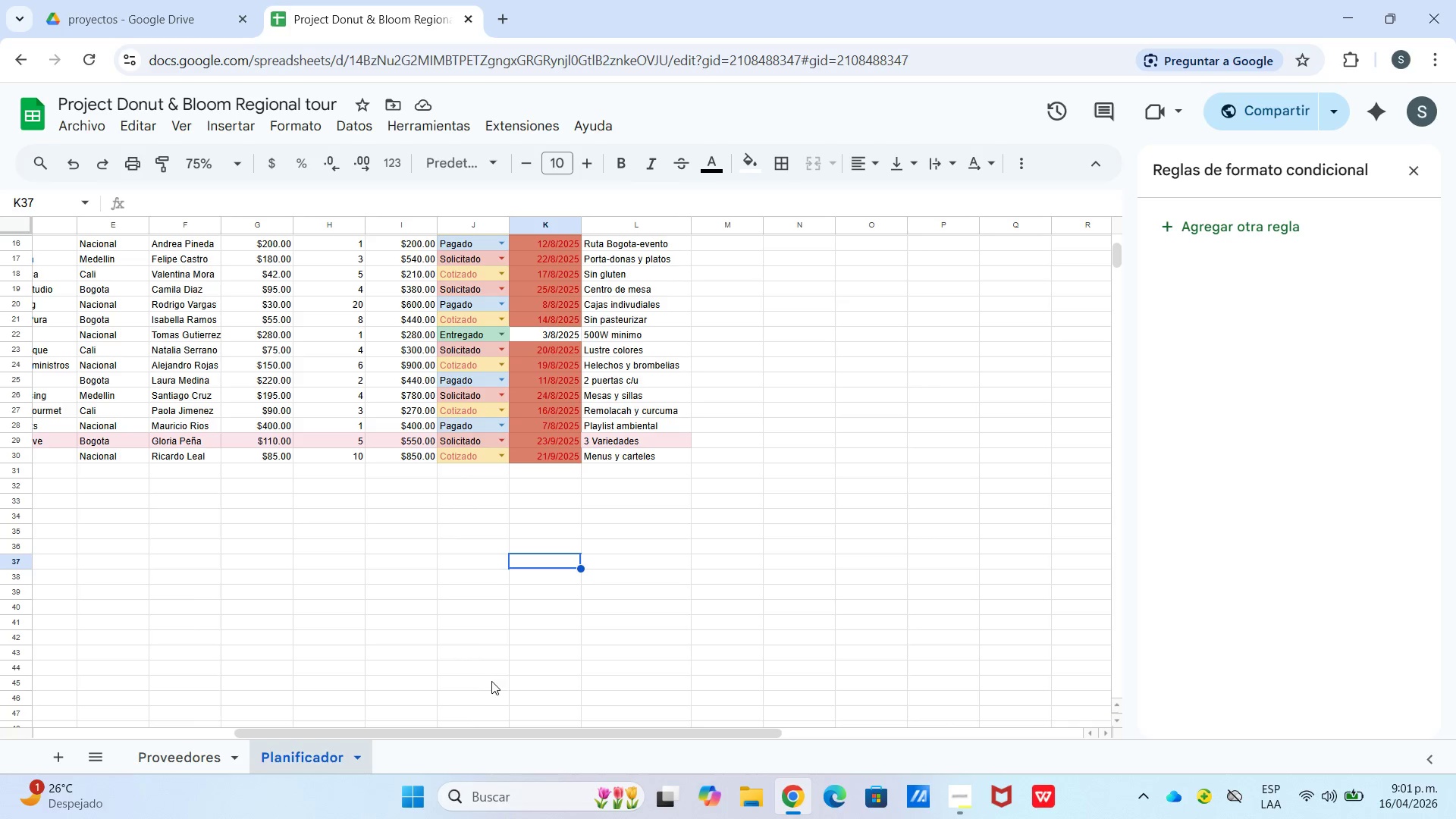 
left_click_drag(start_coordinate=[481, 733], to_coordinate=[106, 733])
 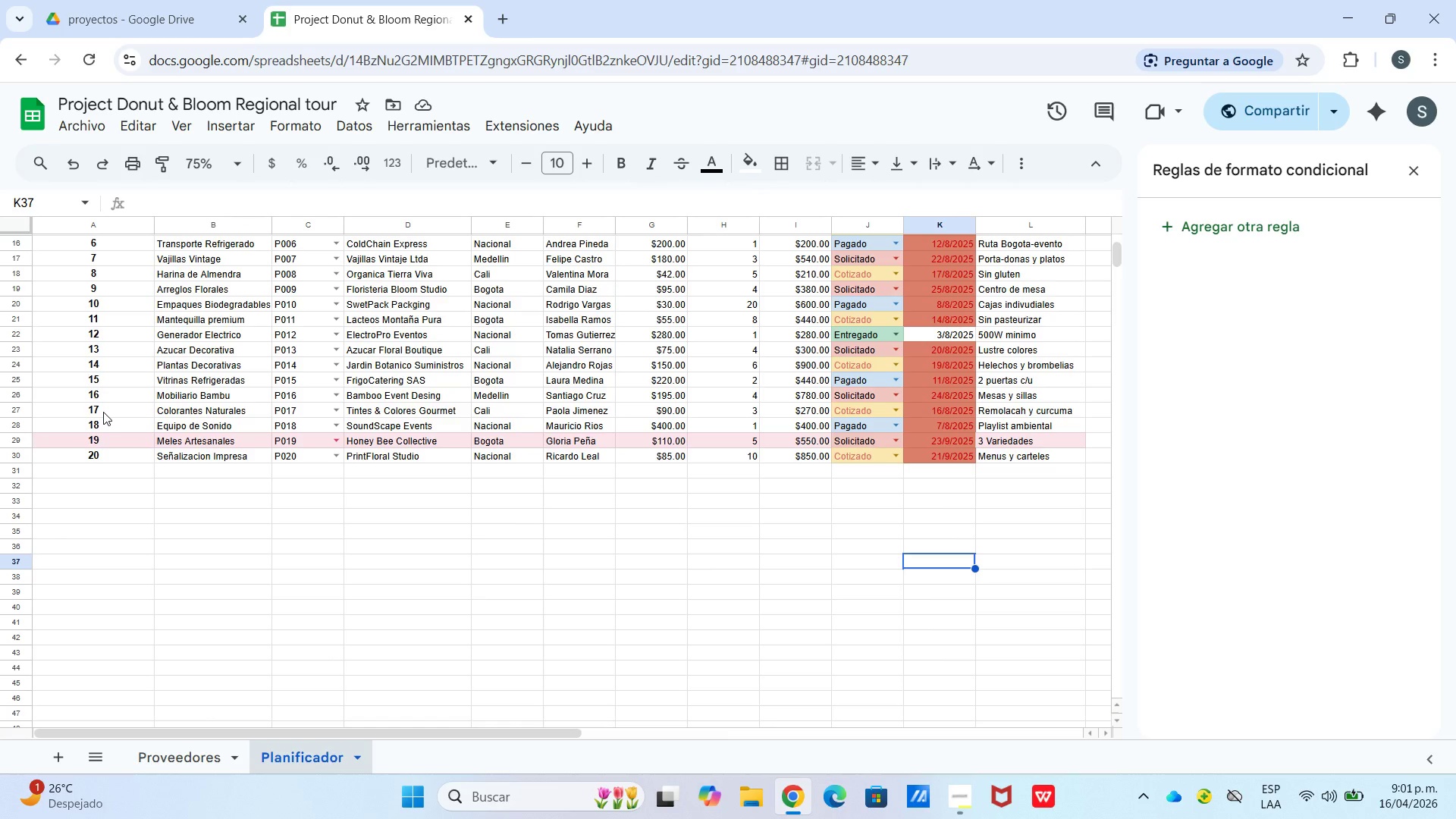 
left_click_drag(start_coordinate=[103, 410], to_coordinate=[1023, 405])
 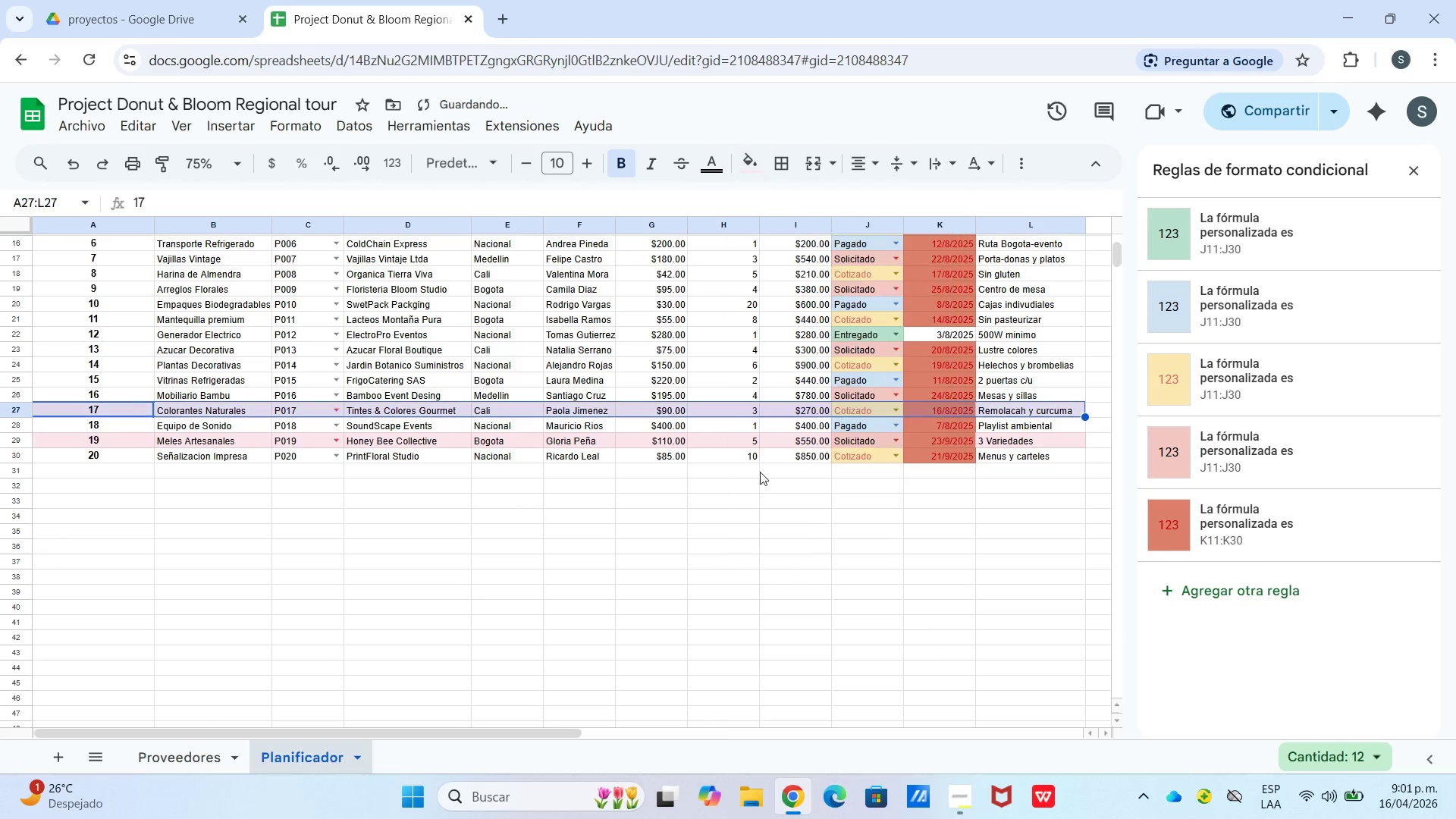 
left_click([92, 371])
 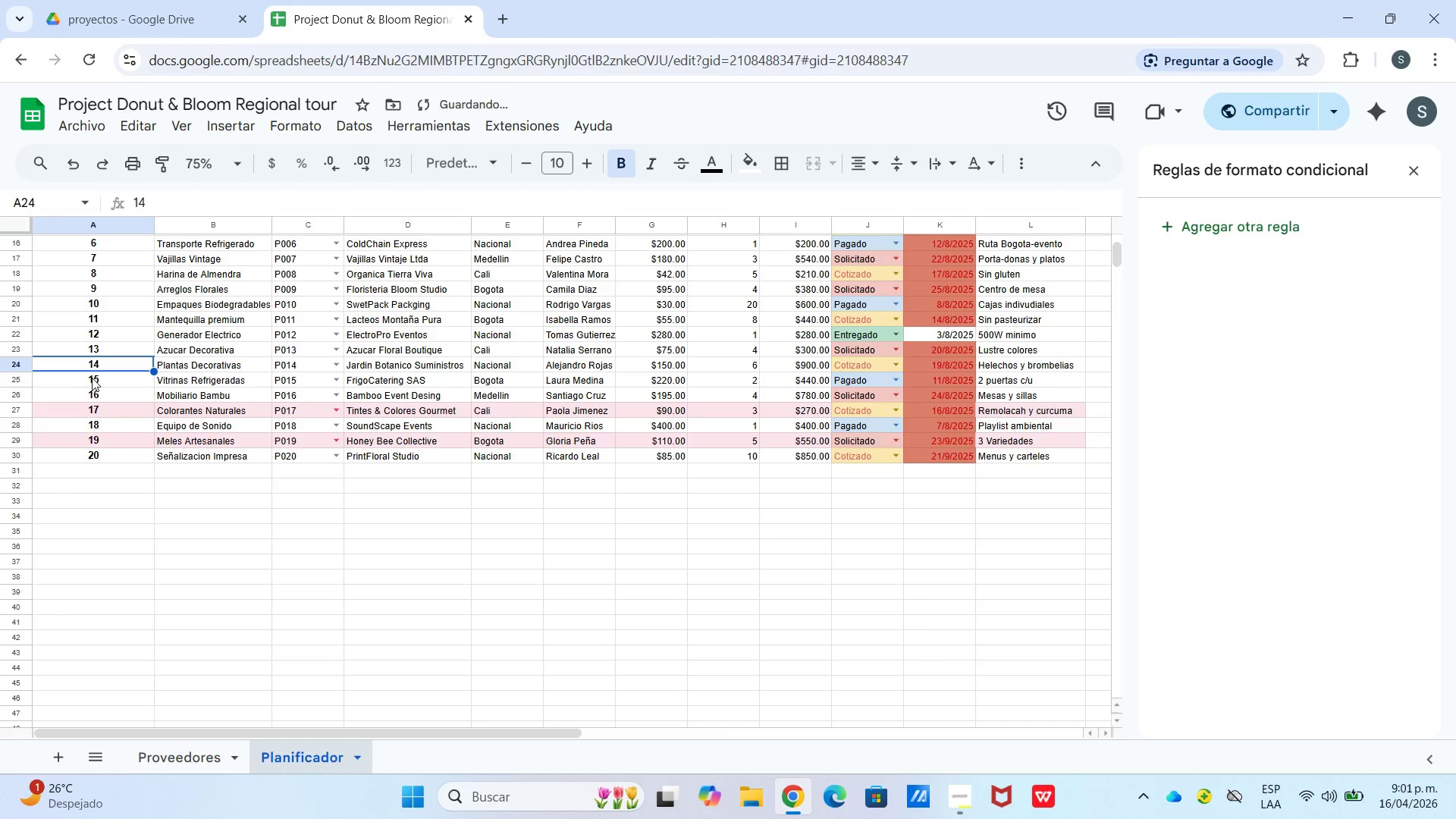 
left_click([93, 378])
 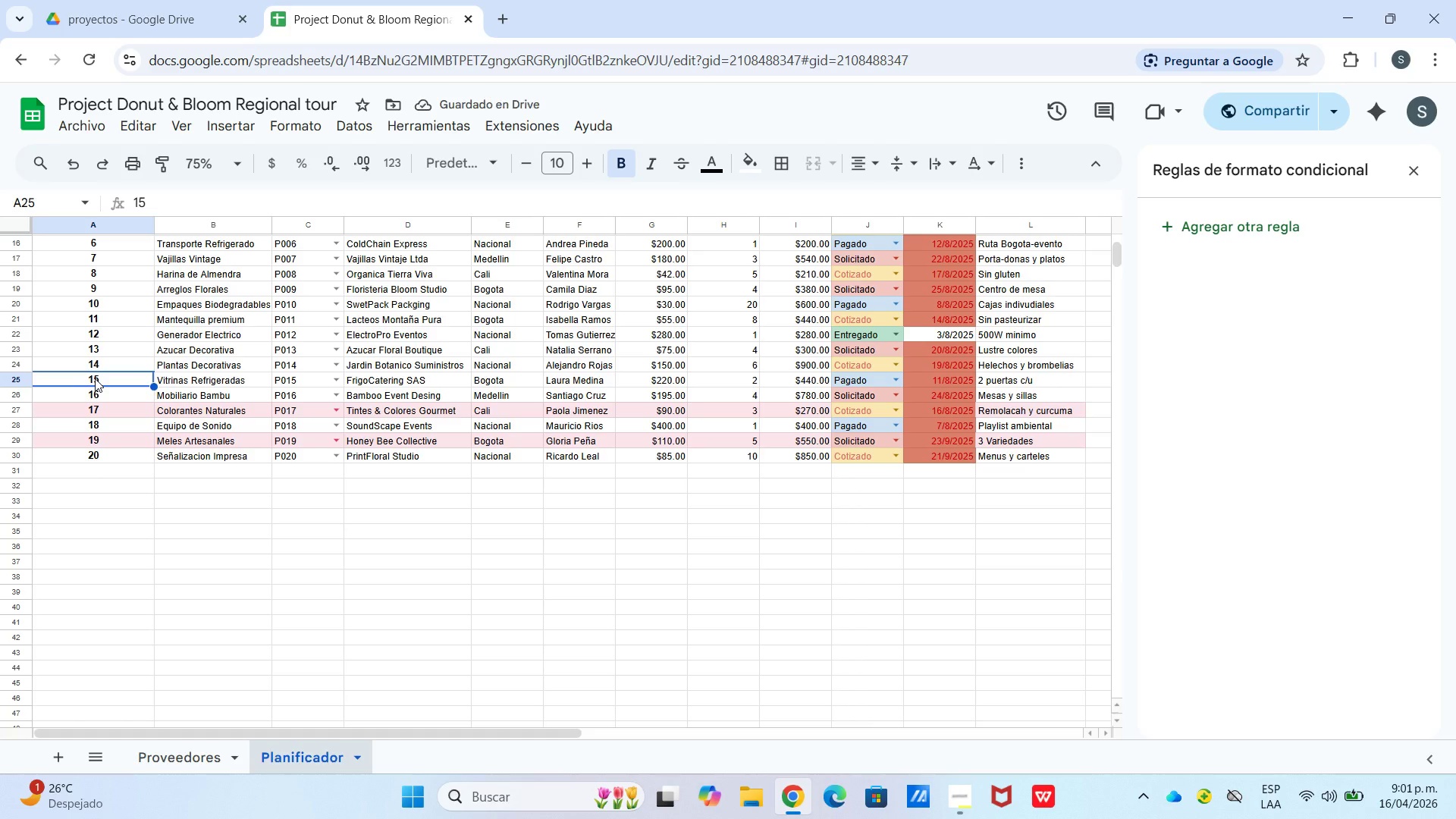 
left_click_drag(start_coordinate=[95, 378], to_coordinate=[1083, 387])
 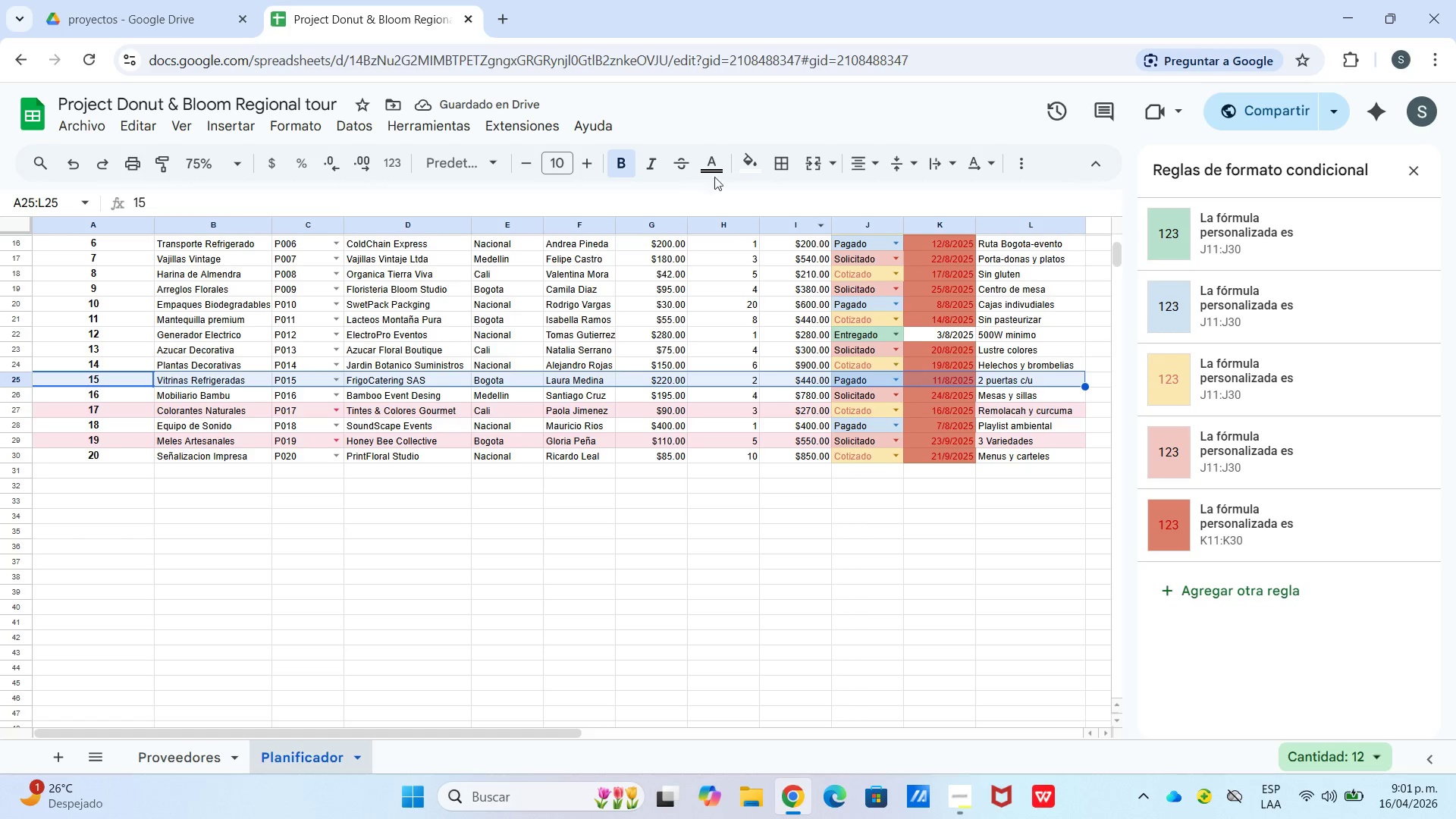 
left_click([711, 165])
 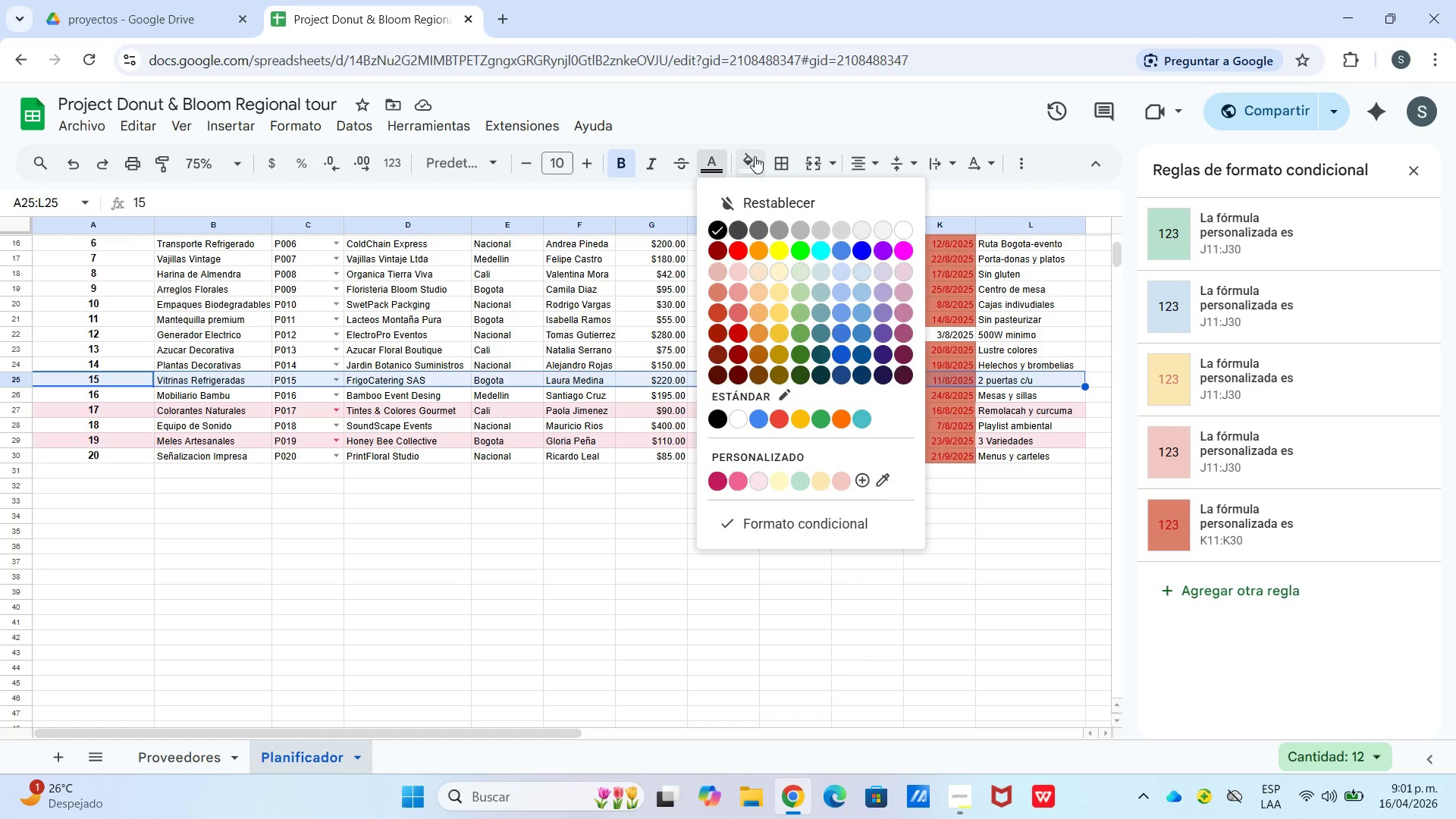 
left_click_drag(start_coordinate=[755, 156], to_coordinate=[755, 162])
 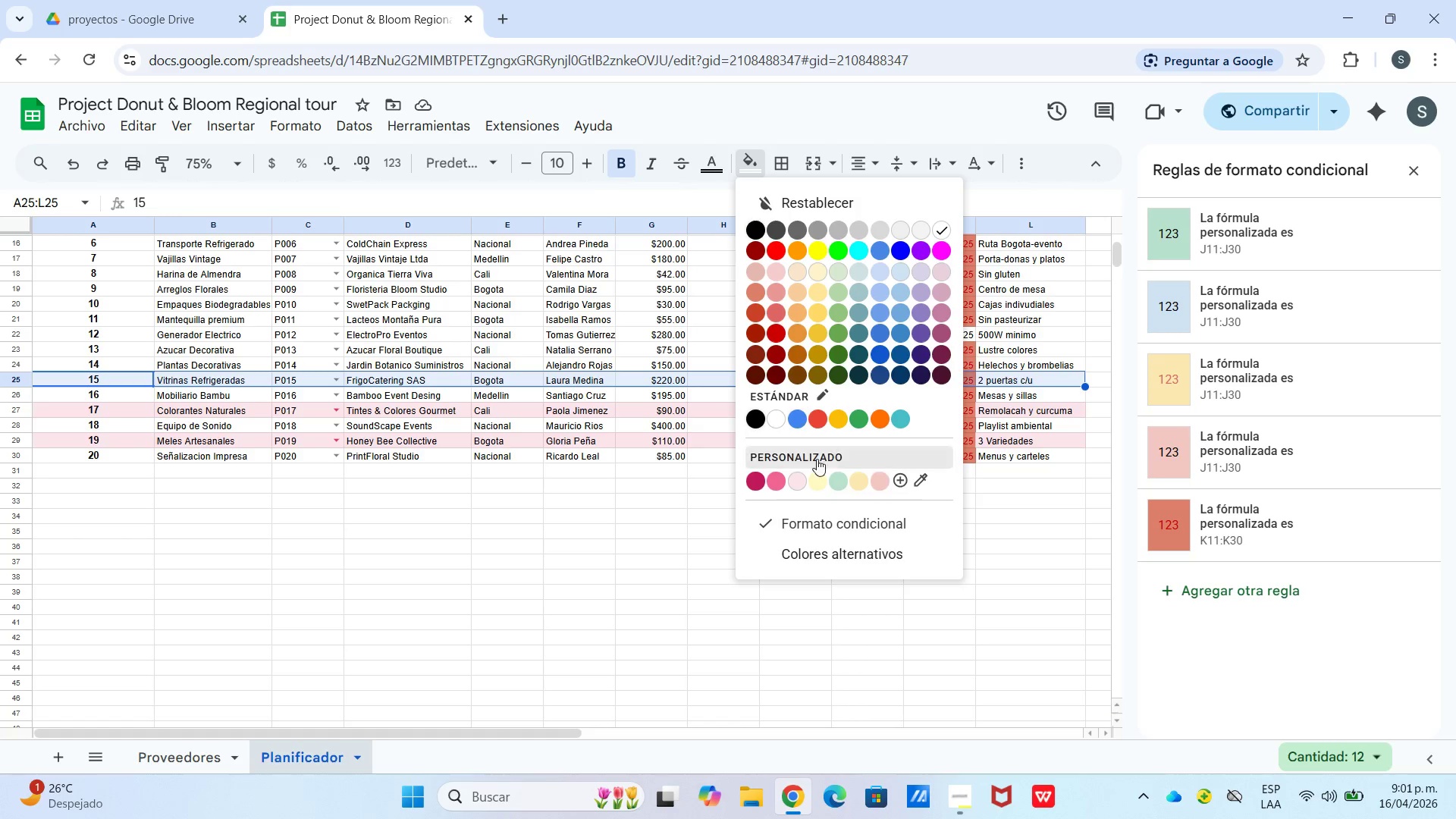 
left_click([799, 482])
 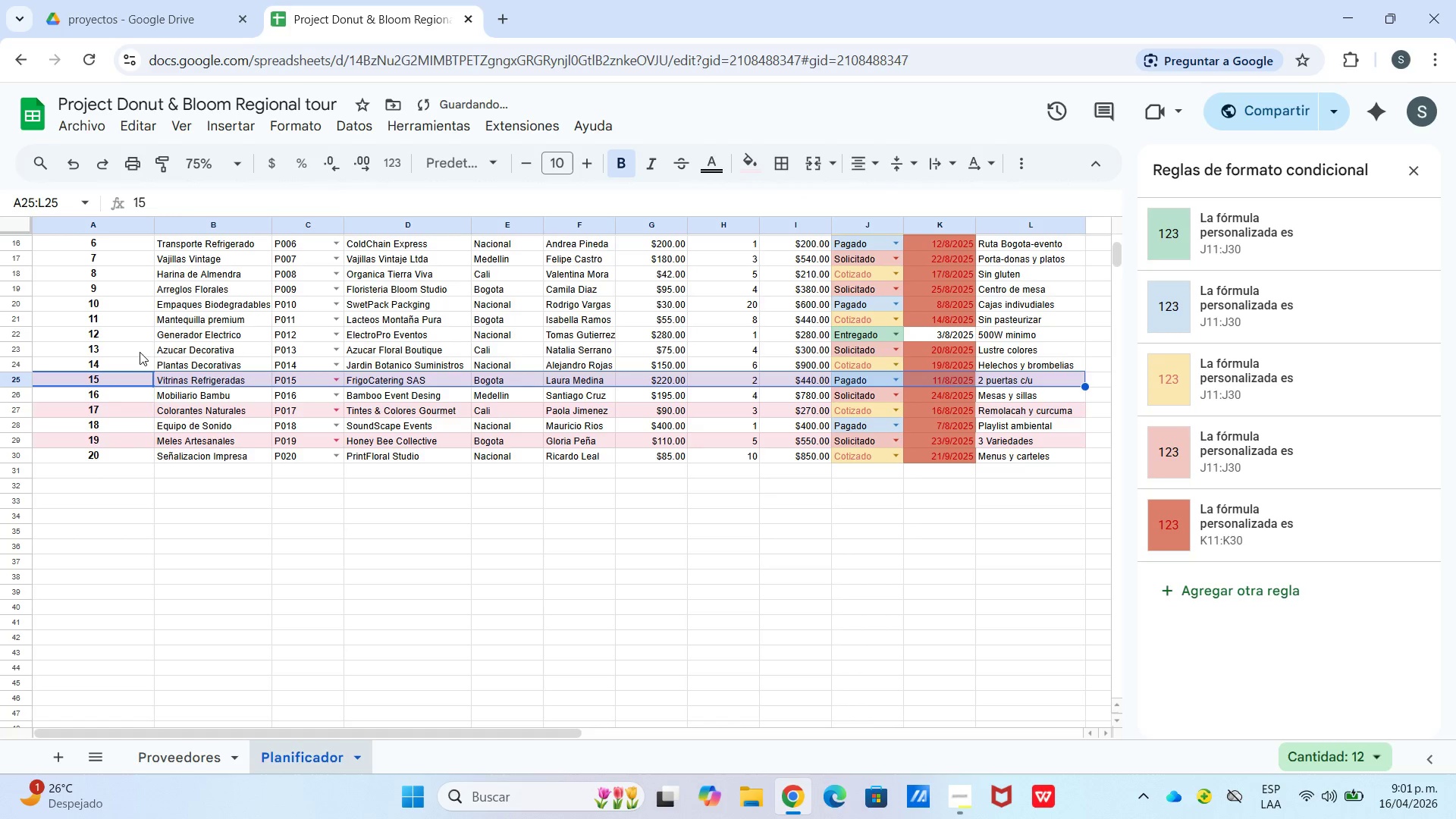 
left_click([127, 342])
 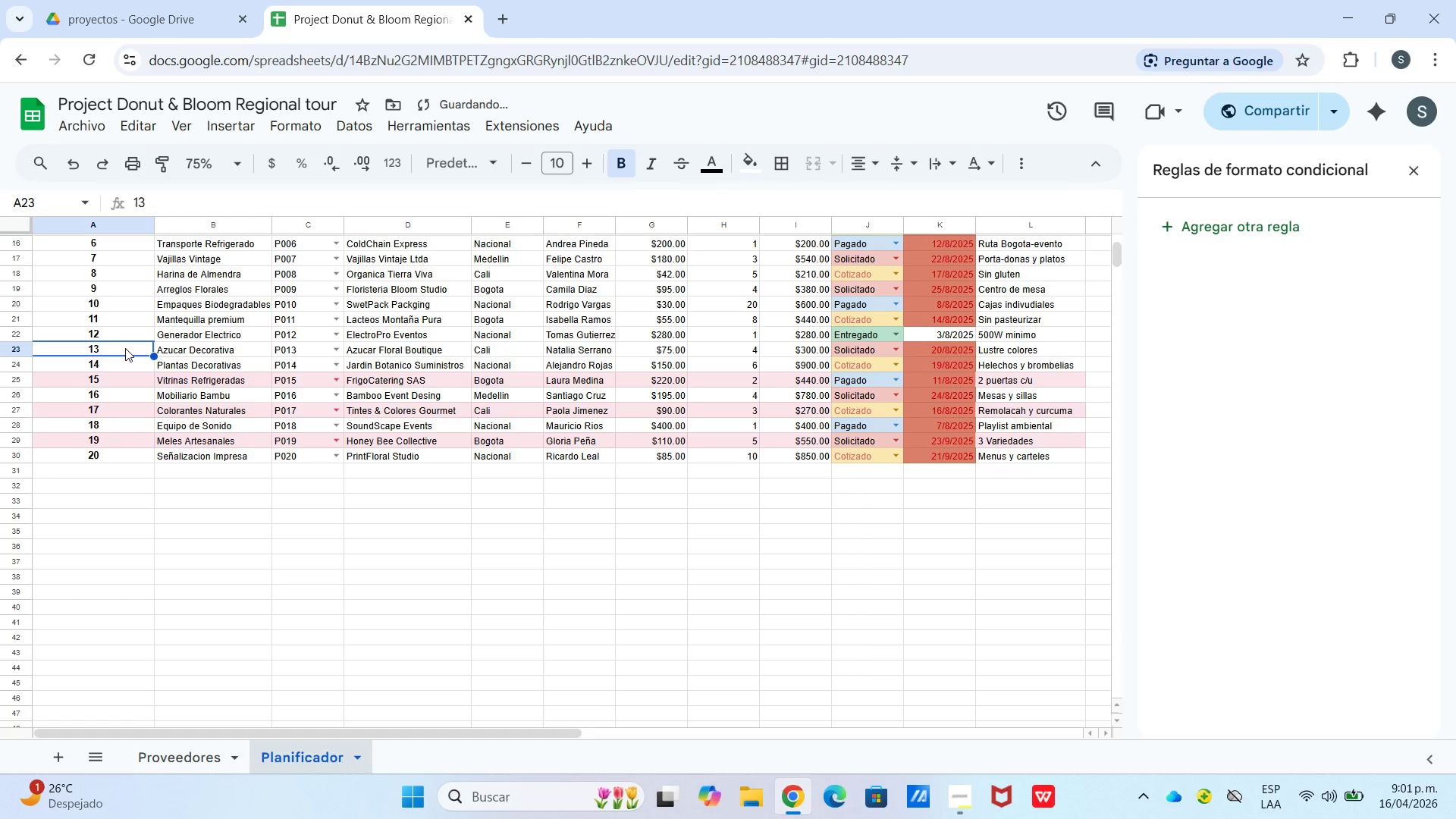 
left_click_drag(start_coordinate=[125, 348], to_coordinate=[1025, 350])
 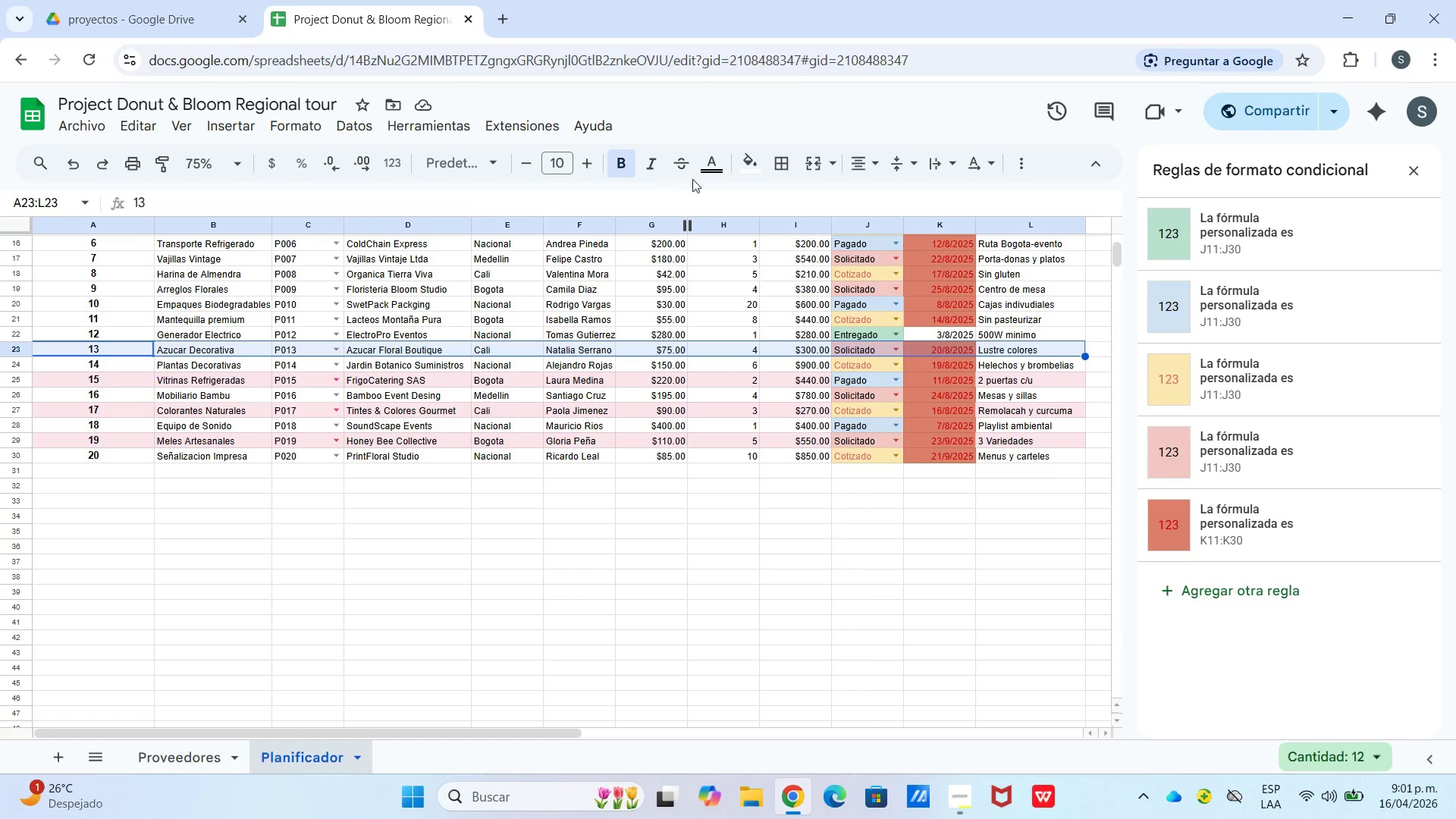 
left_click([744, 169])
 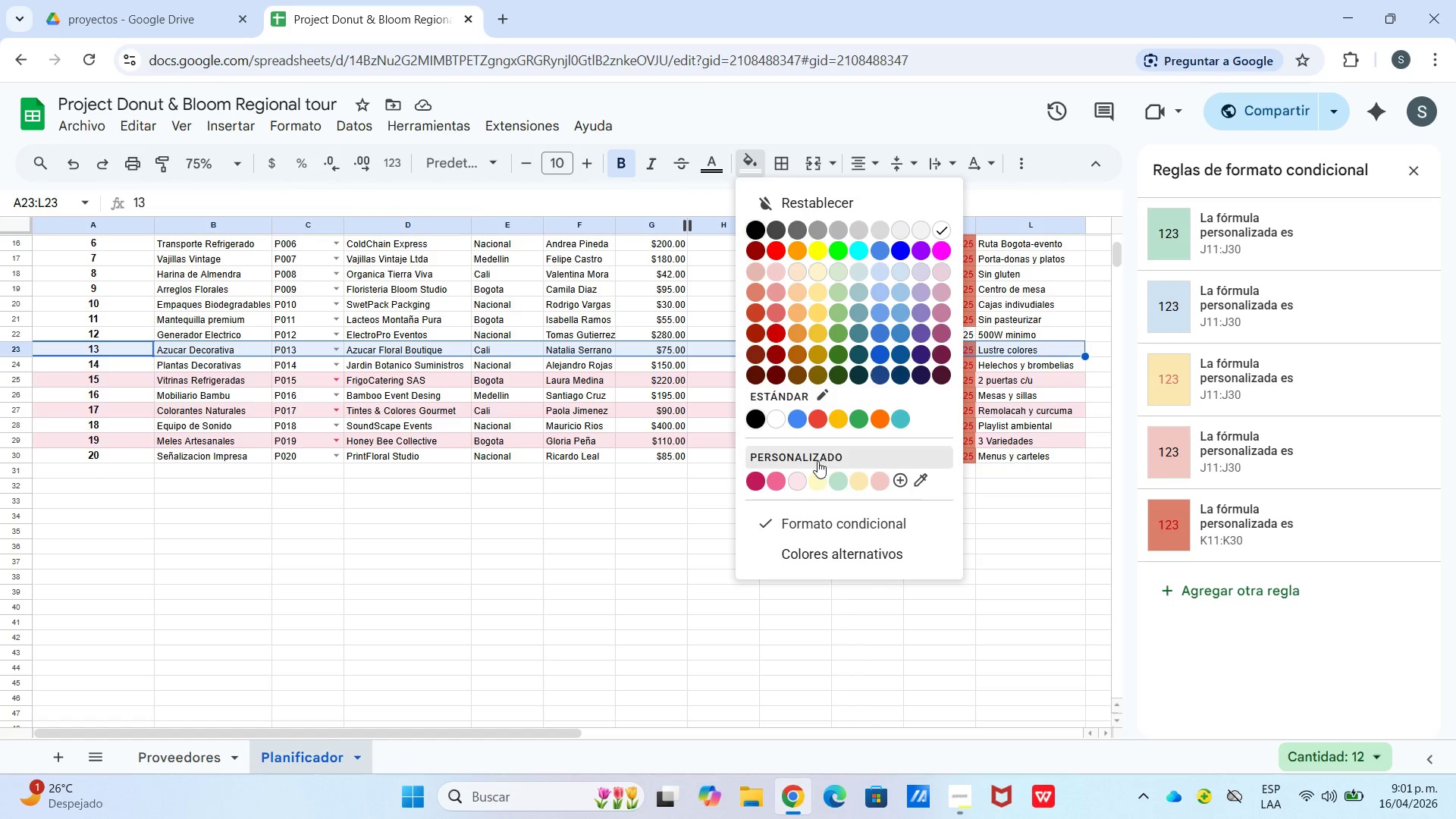 
left_click([807, 479])
 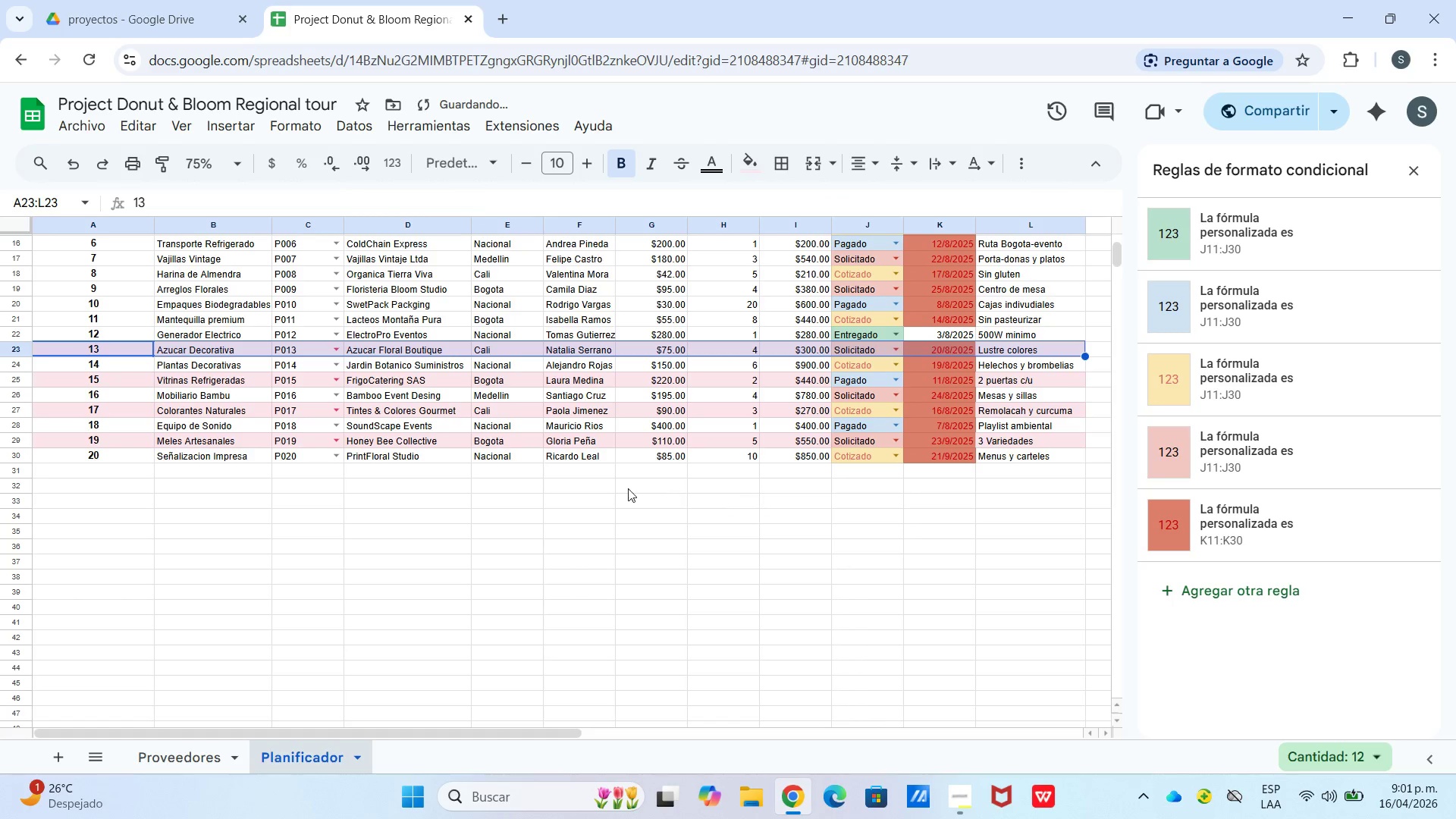 
scroll: coordinate [340, 445], scroll_direction: up, amount: 4.0
 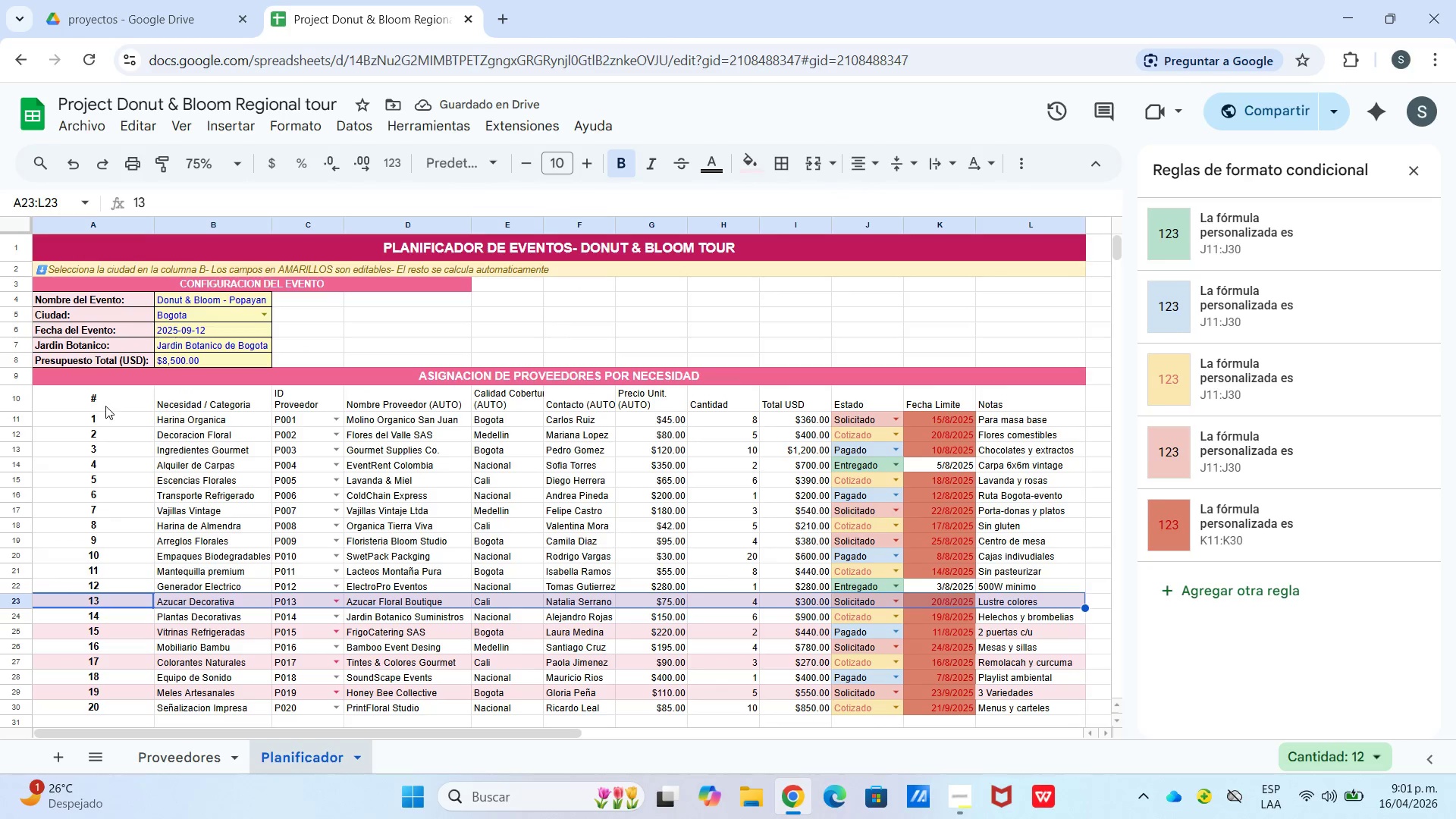 
left_click_drag(start_coordinate=[100, 422], to_coordinate=[999, 425])
 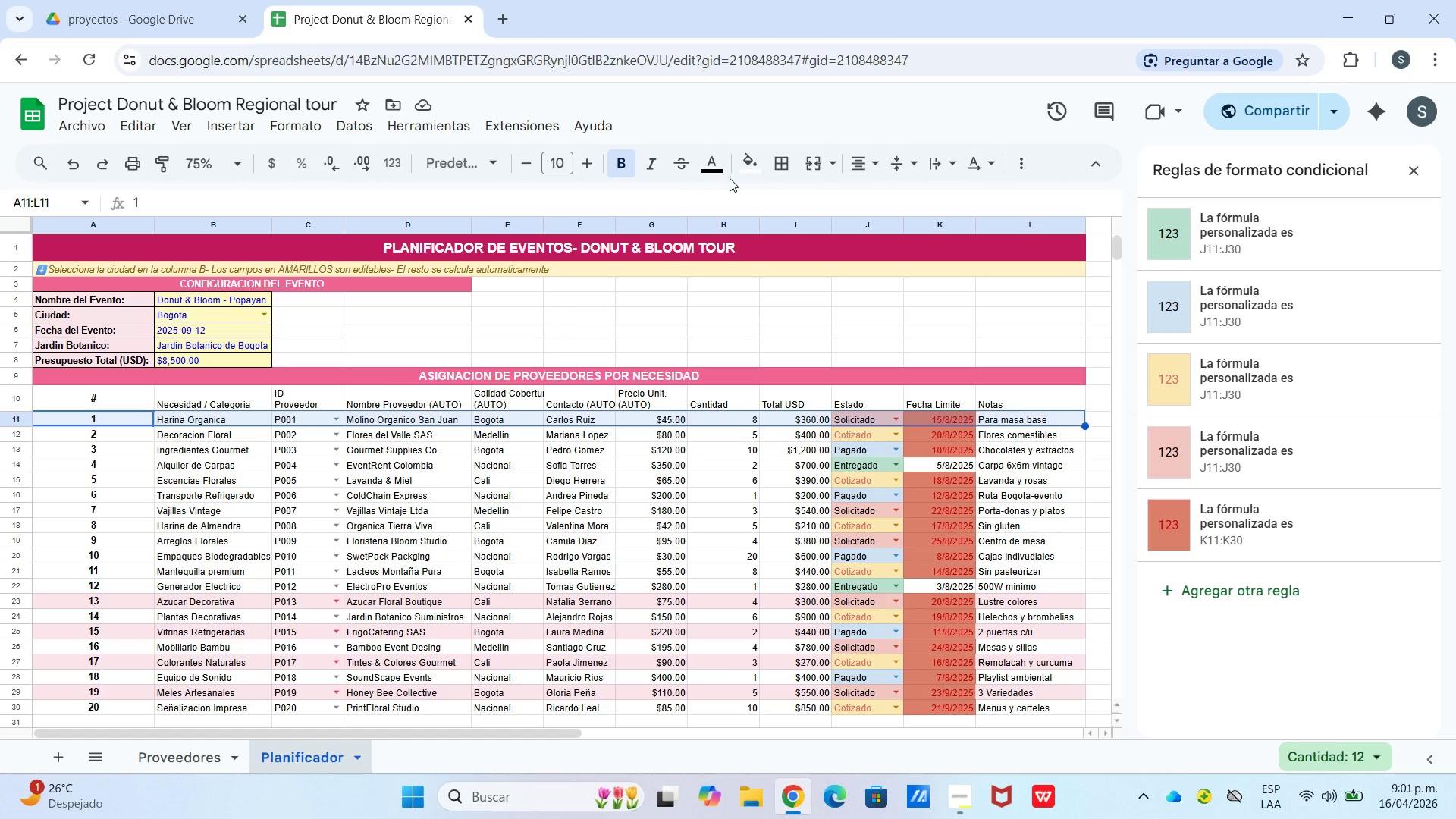 
left_click([748, 172])
 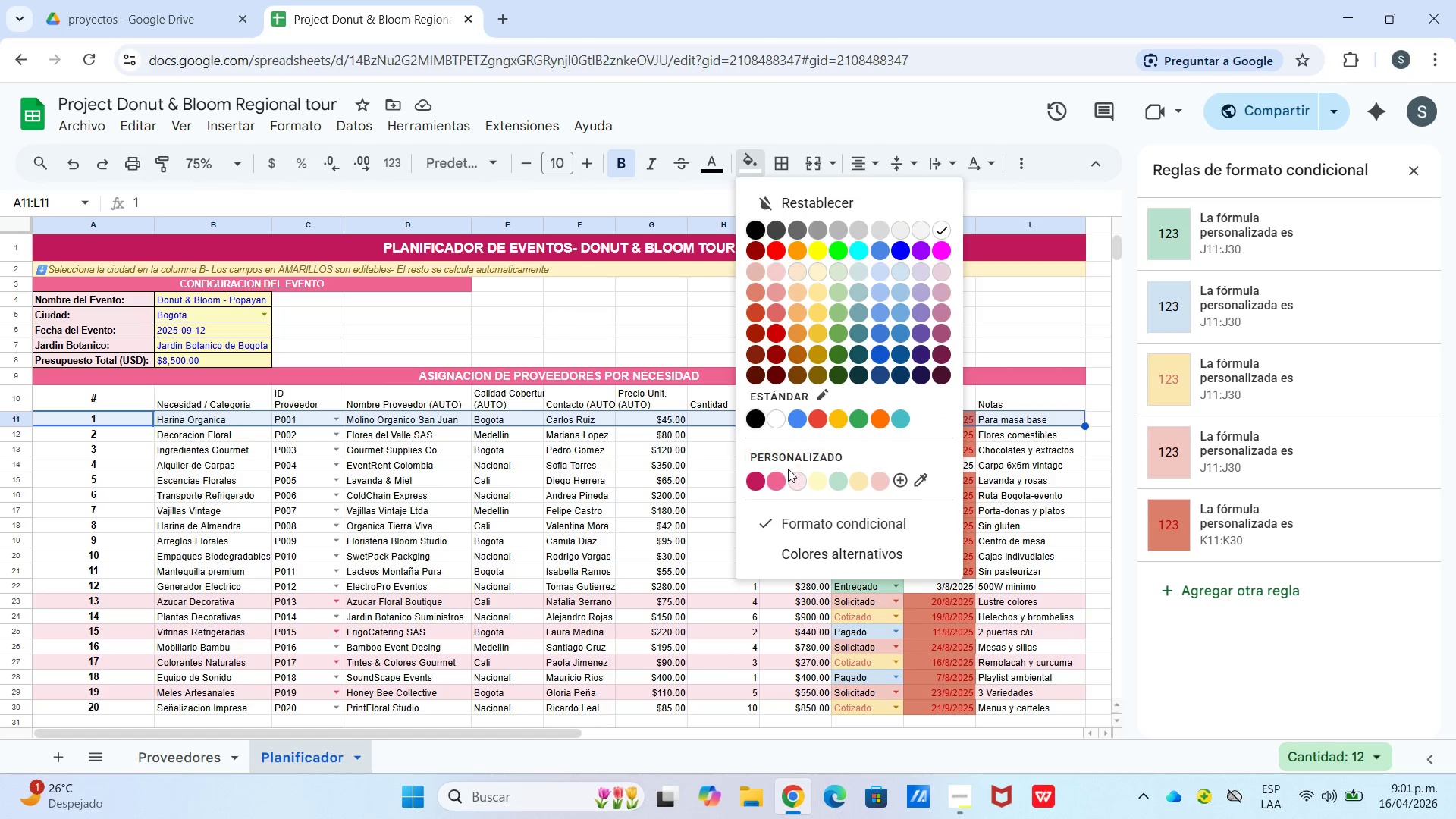 
left_click([801, 476])
 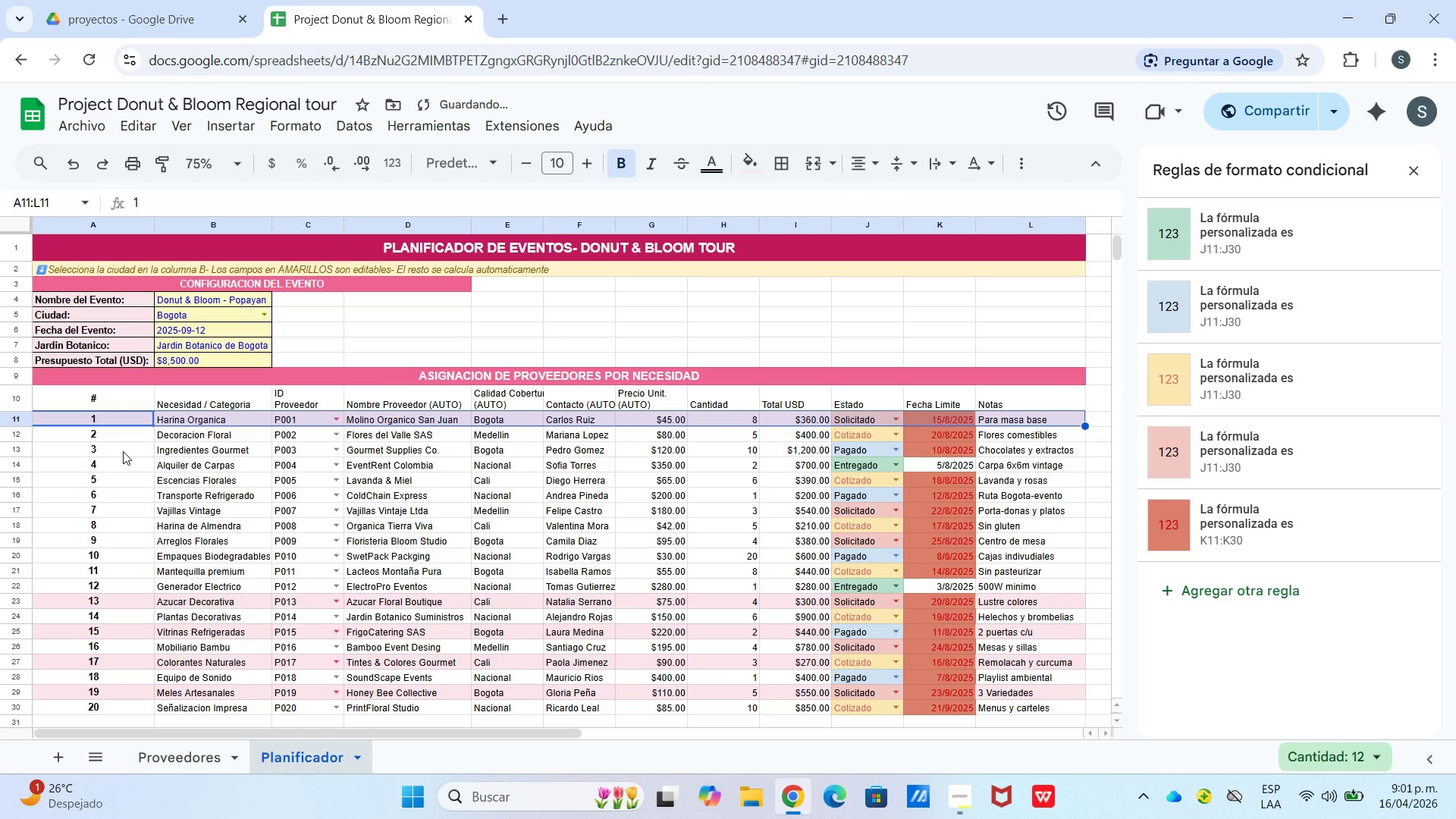 
left_click([114, 452])
 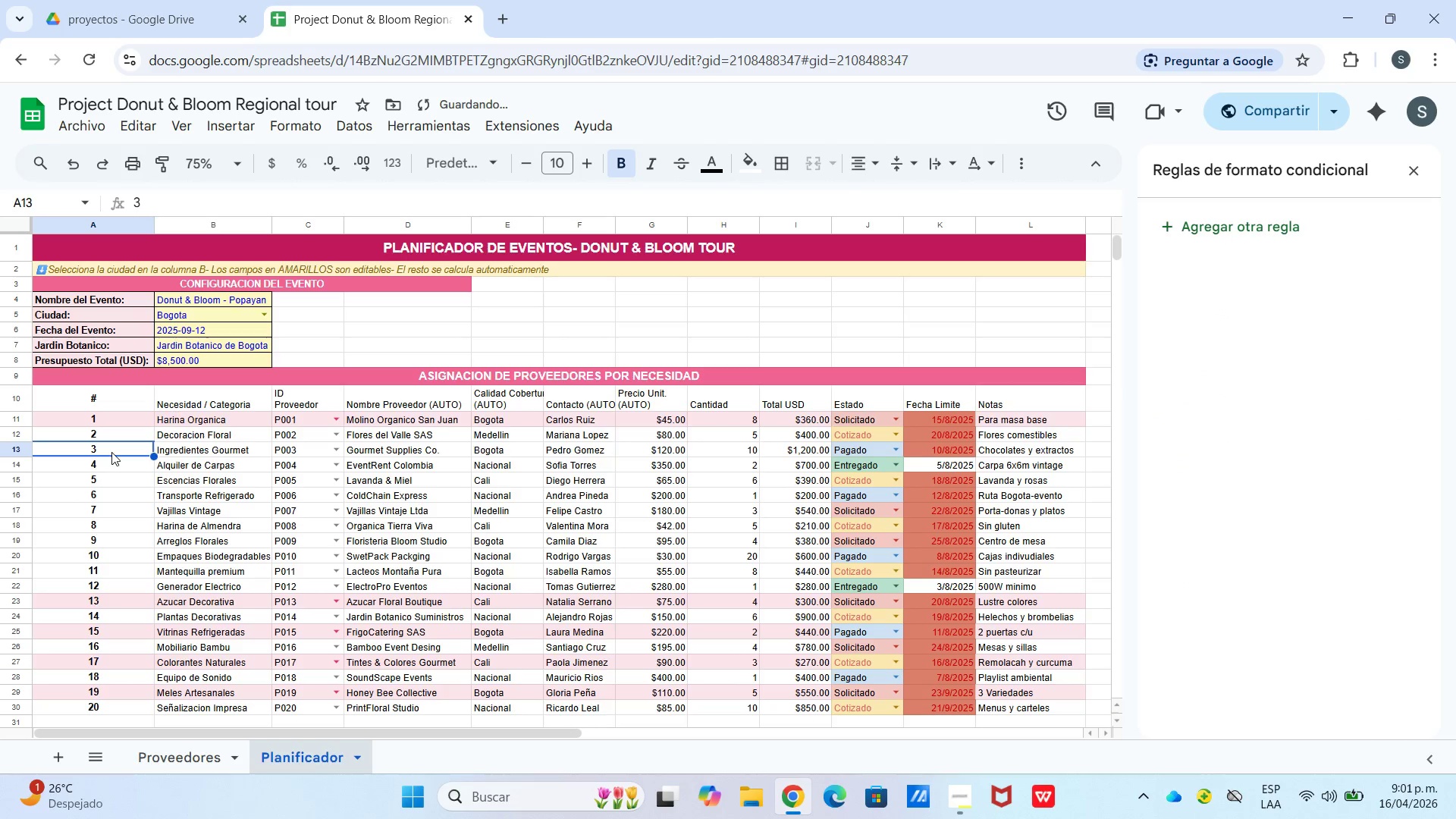 
left_click_drag(start_coordinate=[111, 452], to_coordinate=[1021, 447])
 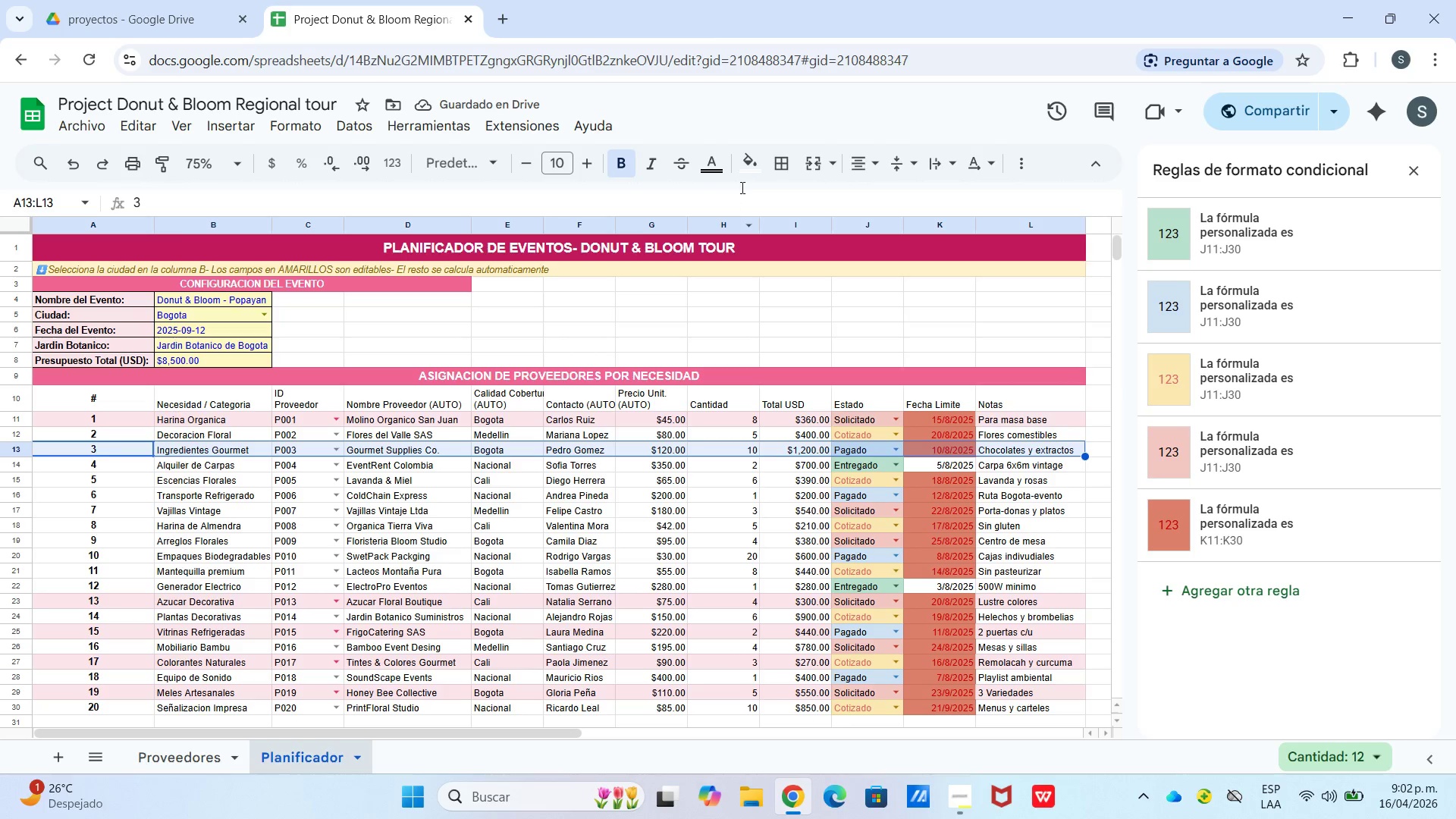 
left_click([755, 165])
 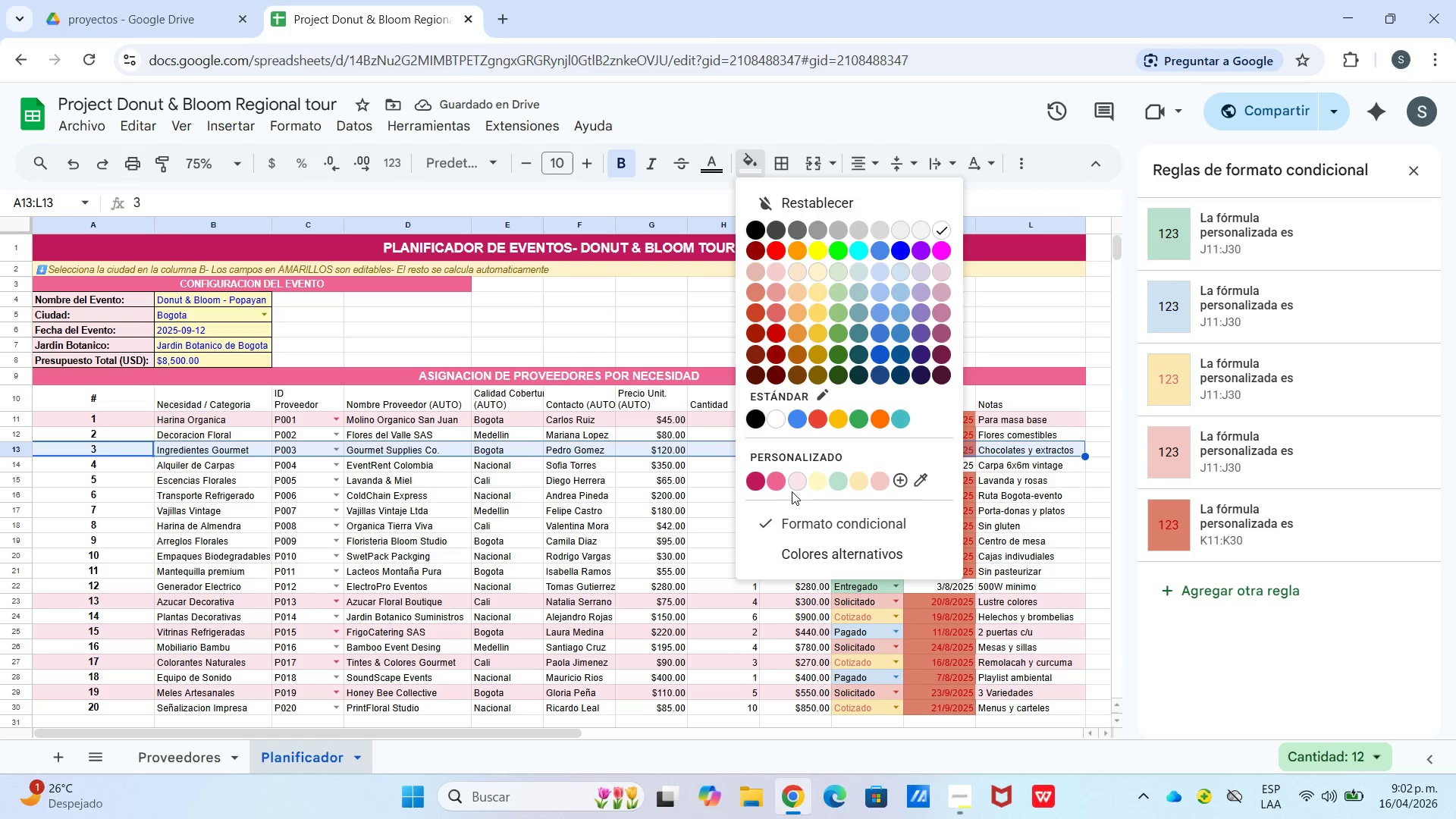 
left_click([796, 485])
 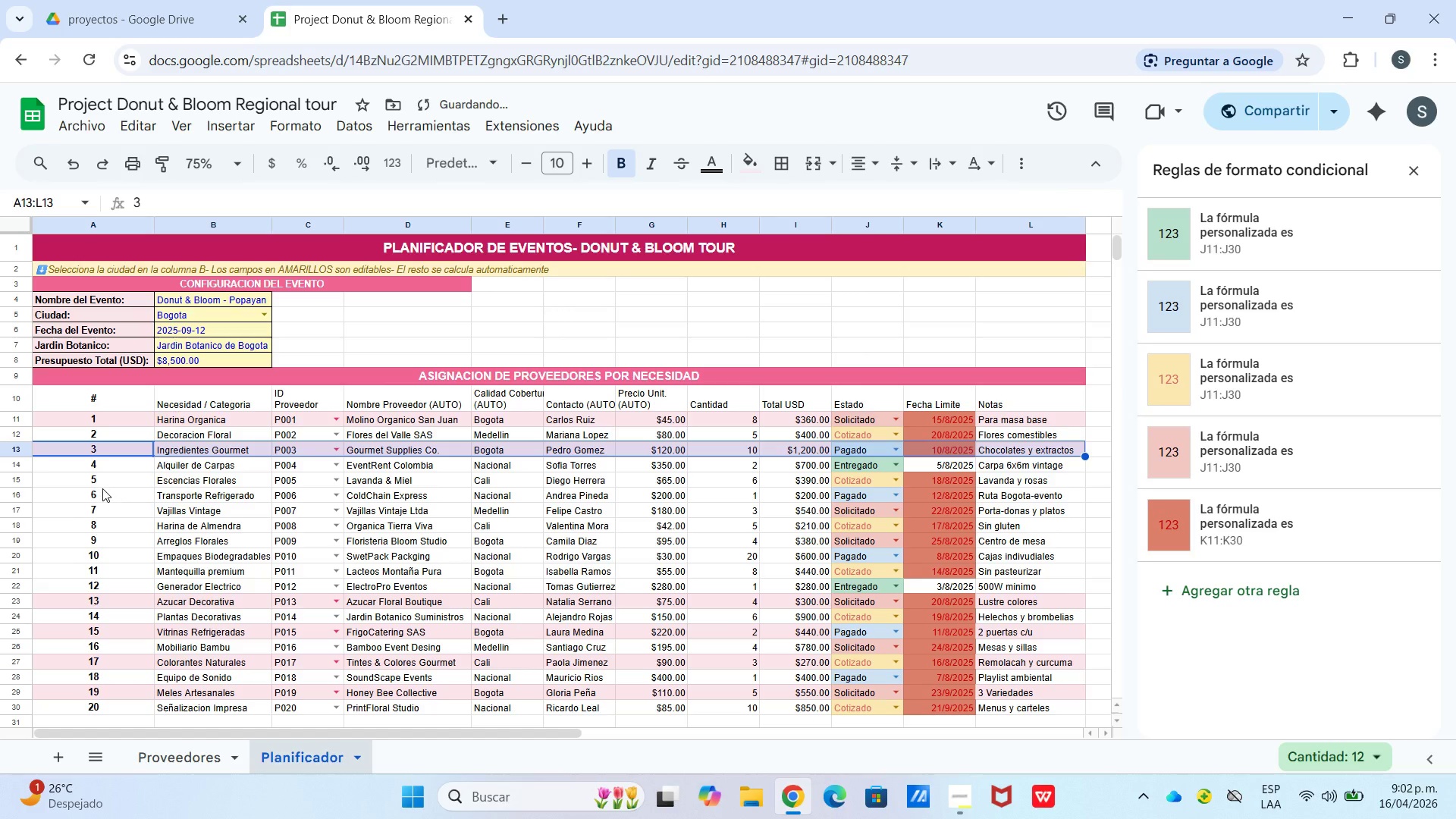 
left_click([101, 483])
 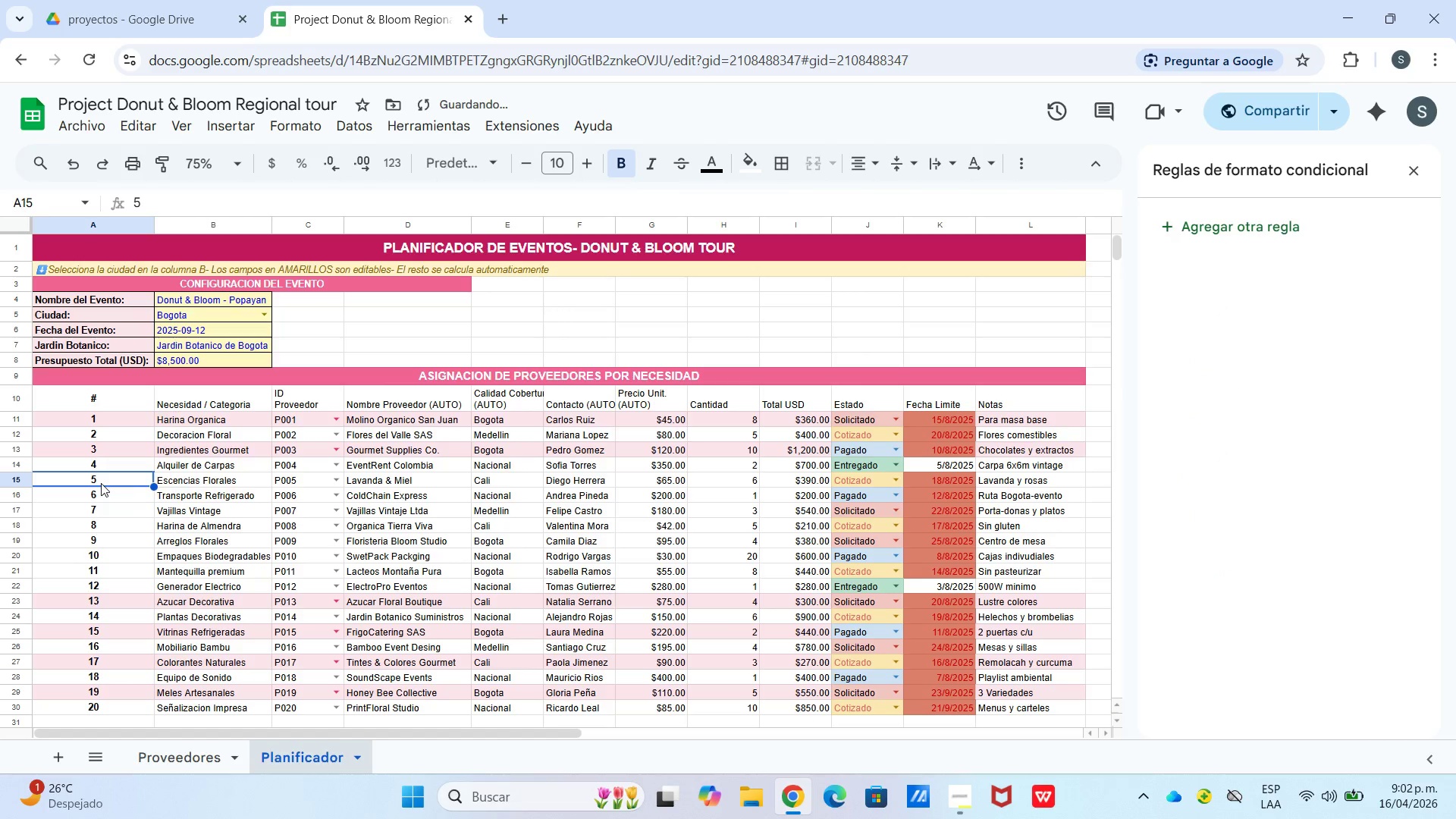 
left_click_drag(start_coordinate=[101, 483], to_coordinate=[1016, 487])
 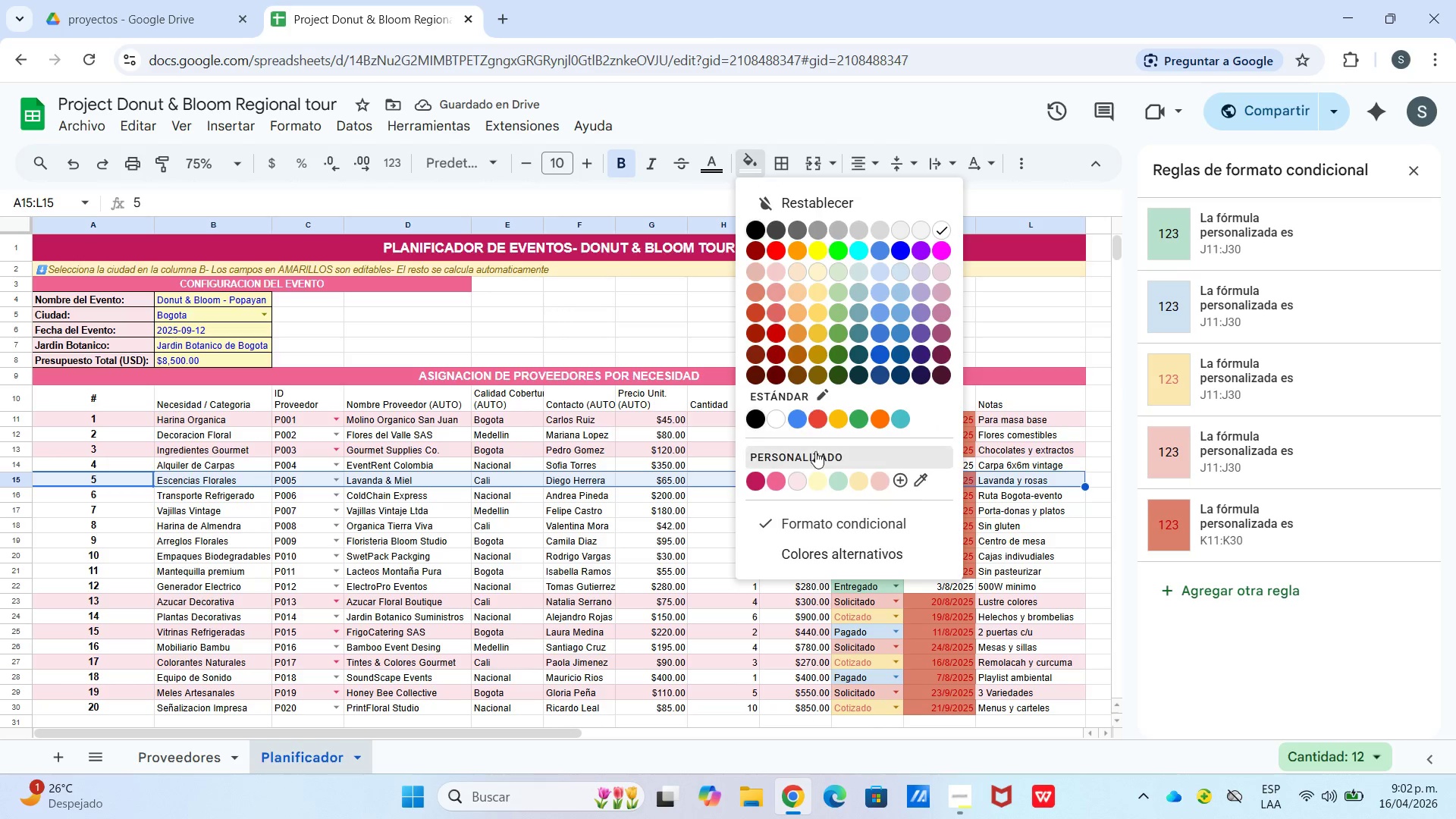 
left_click([801, 485])
 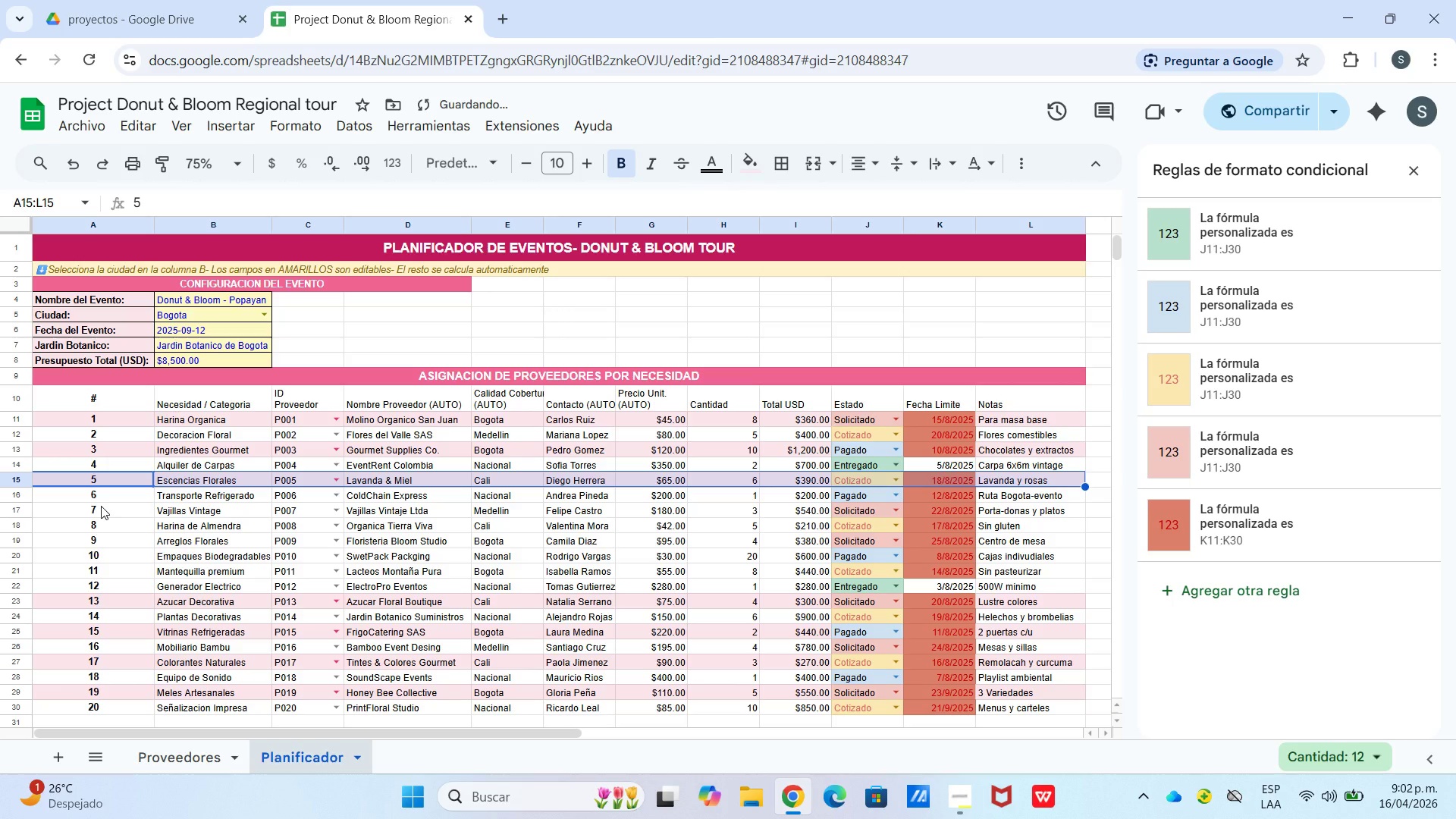 
left_click([101, 506])
 